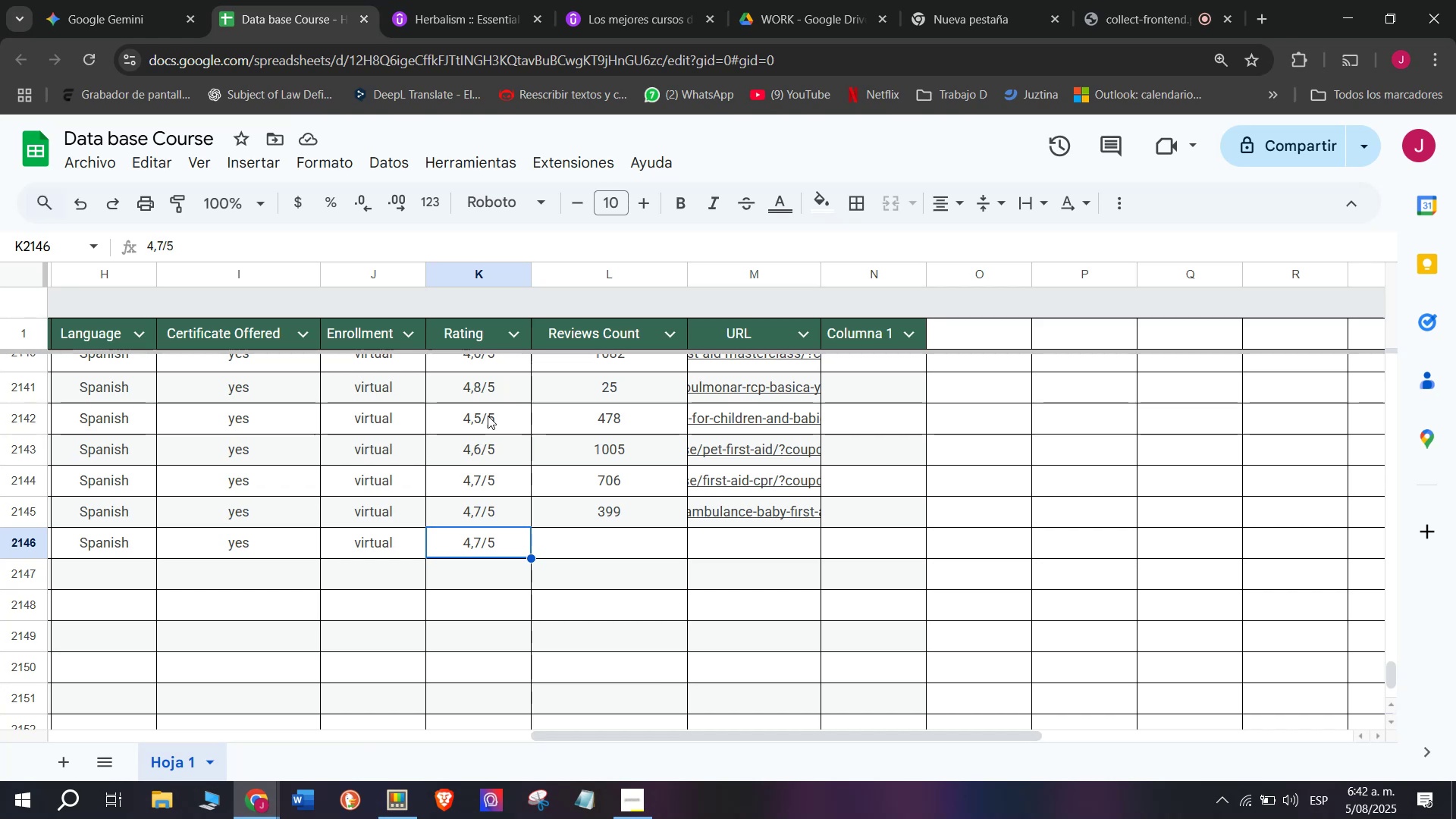 
key(Break)
 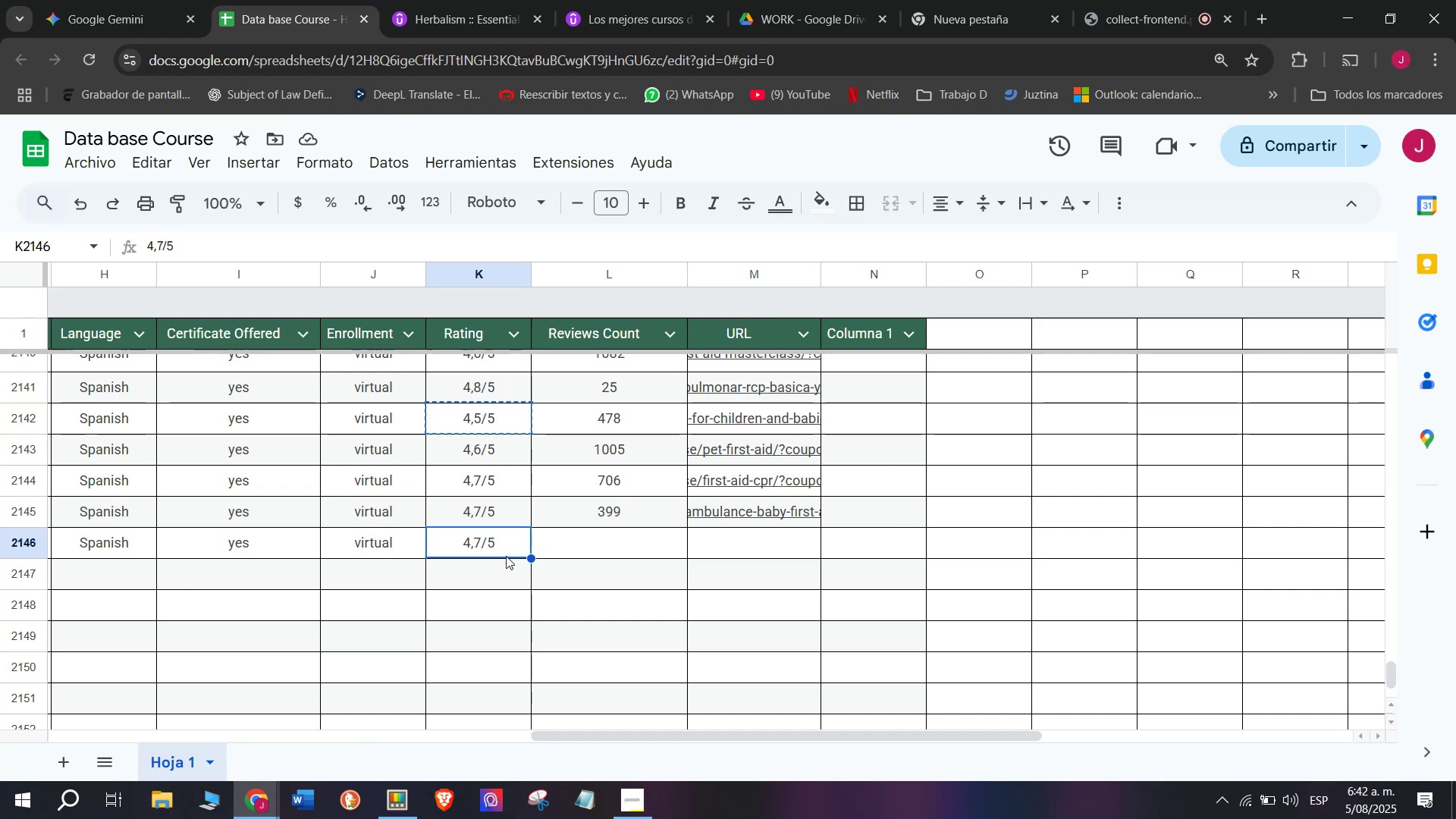 
key(Control+ControlLeft)
 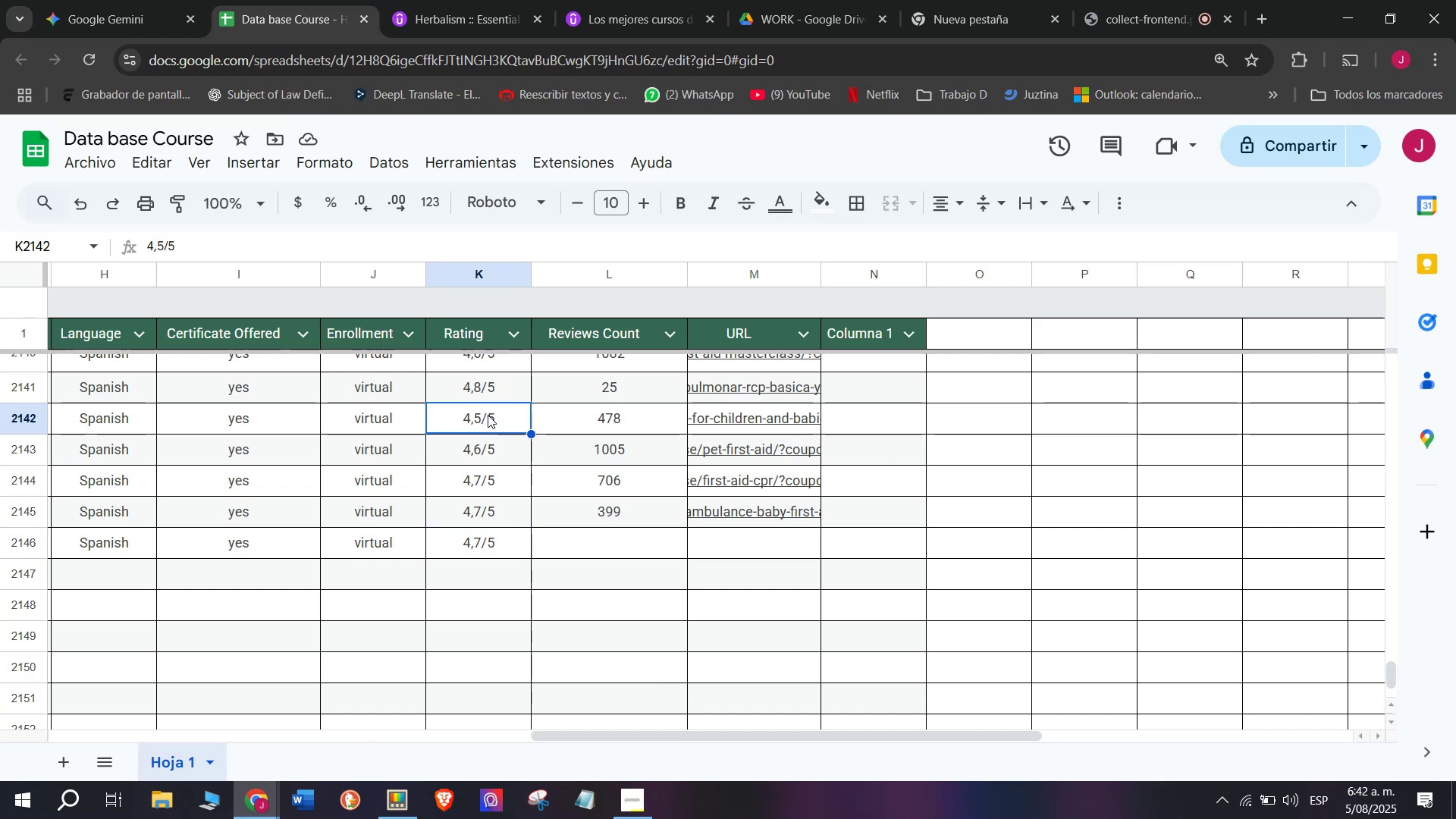 
key(Control+C)
 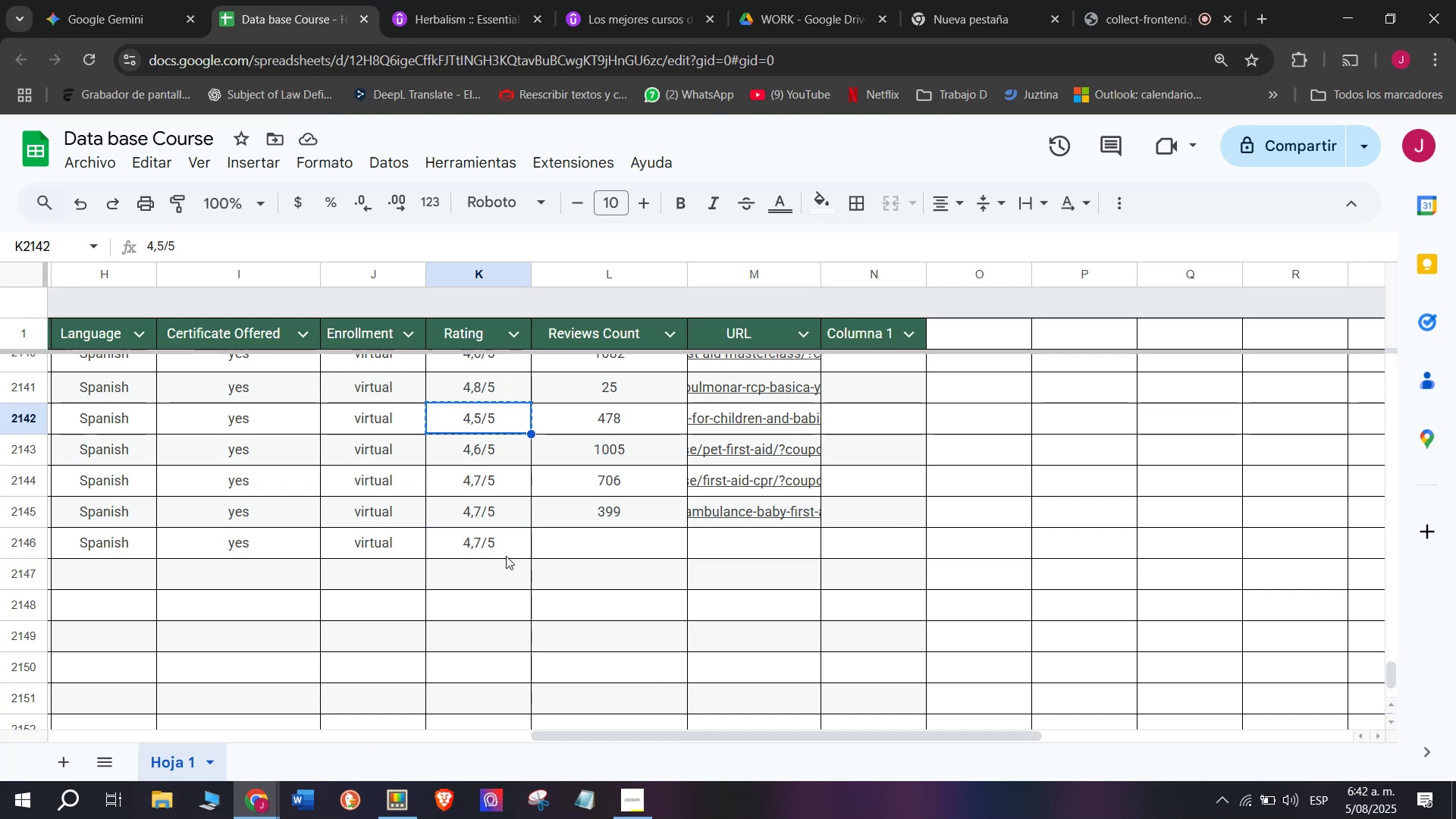 
left_click([506, 556])
 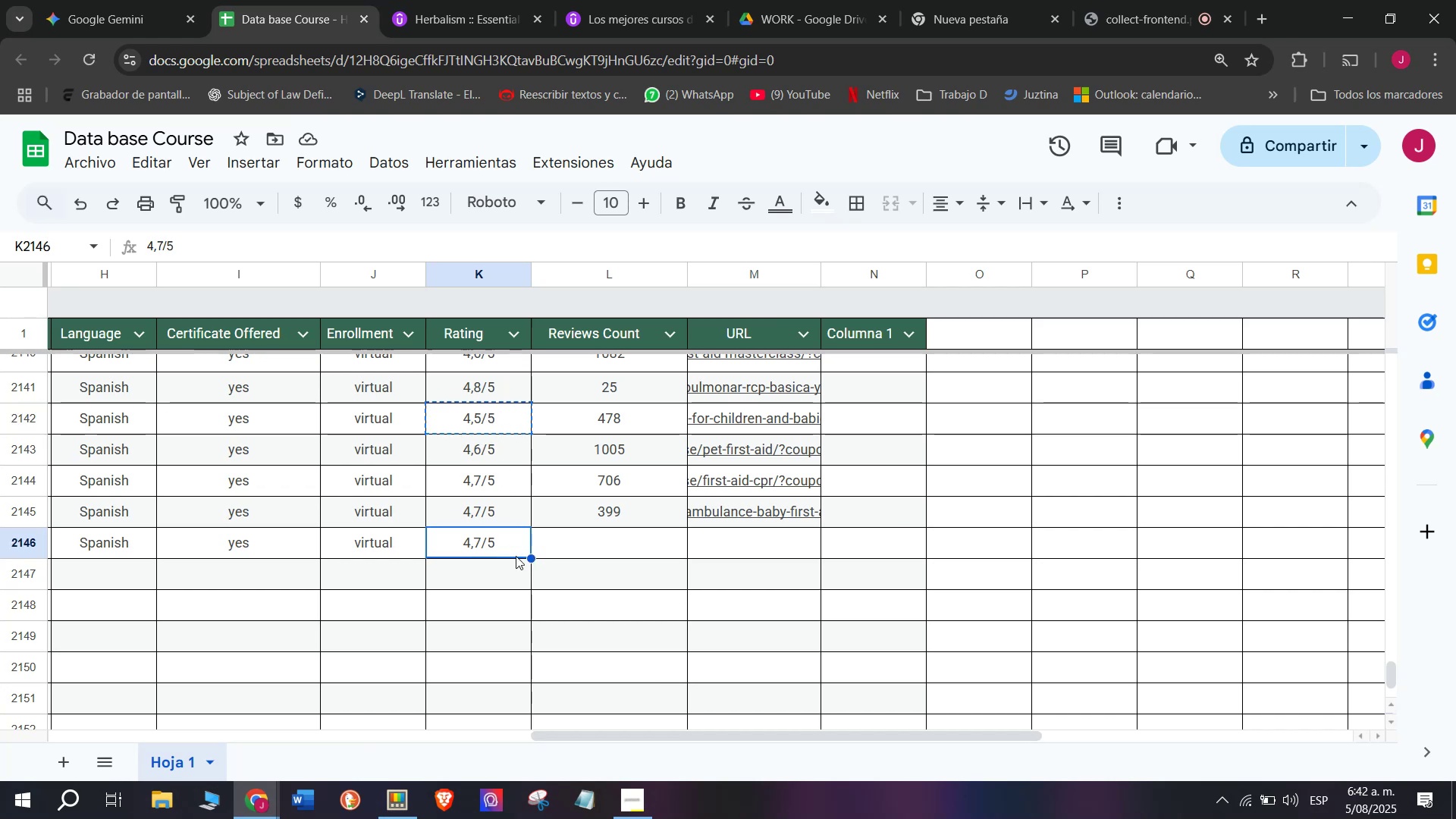 
key(Control+ControlLeft)
 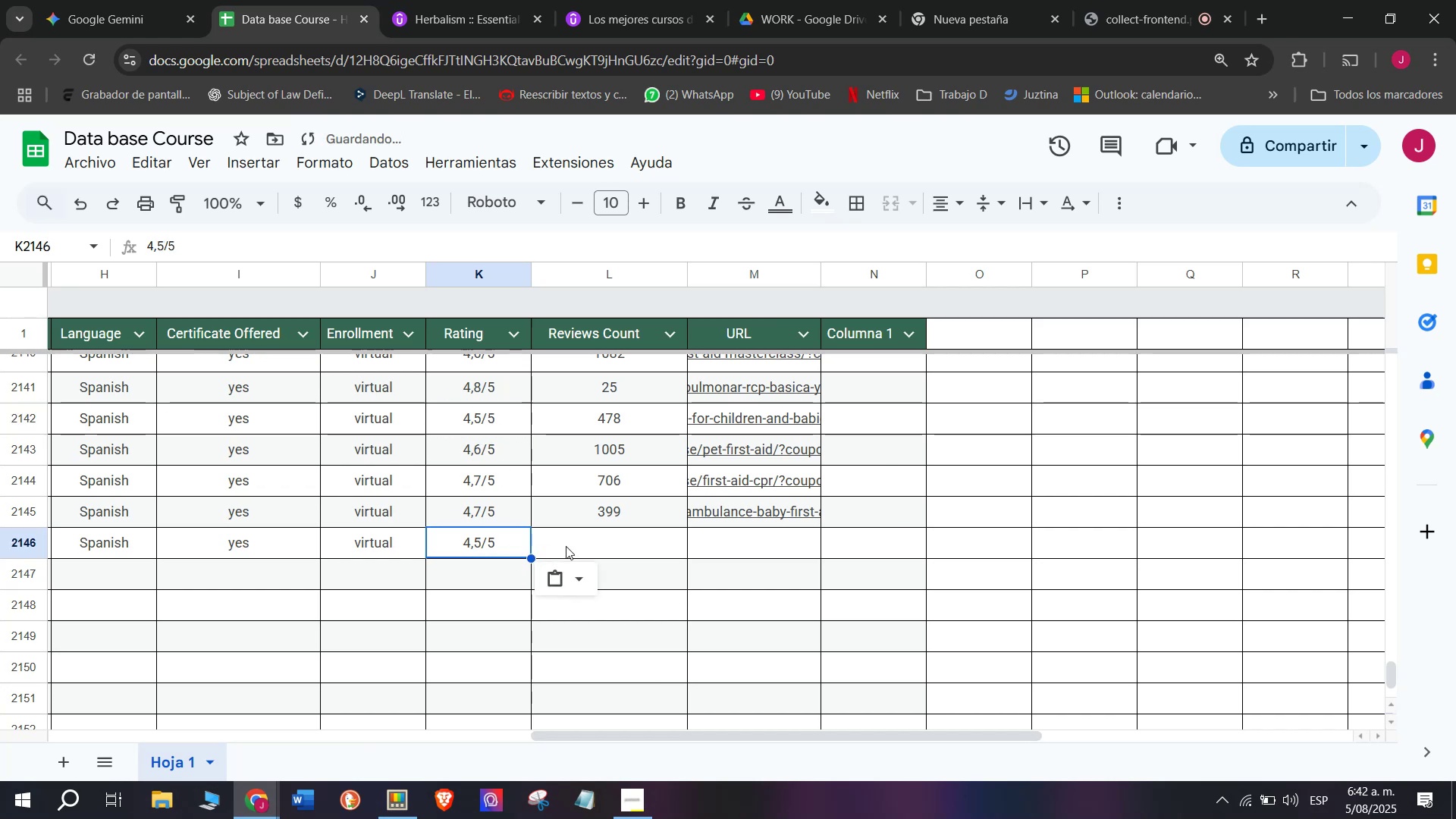 
key(Z)
 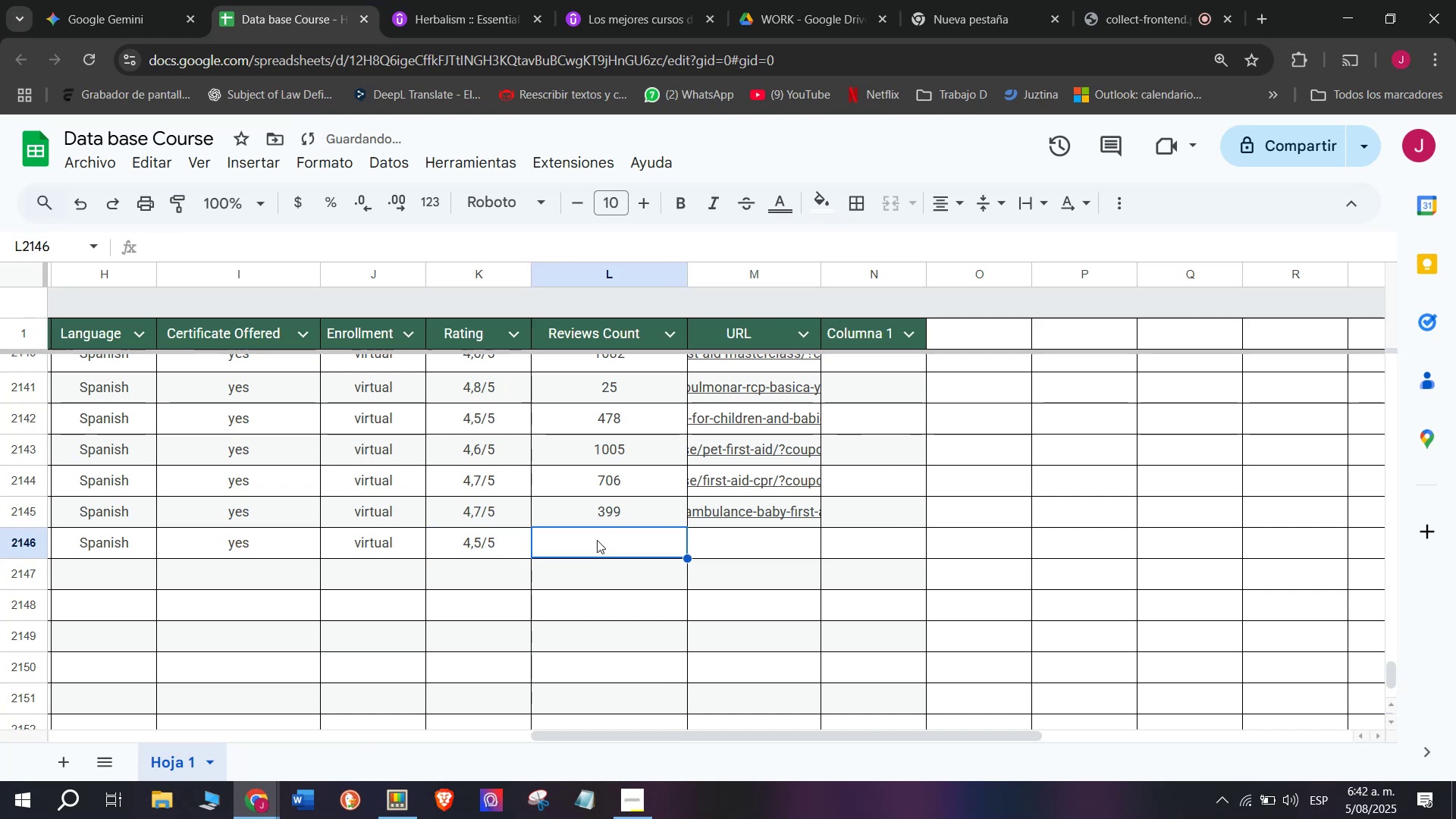 
key(Control+V)
 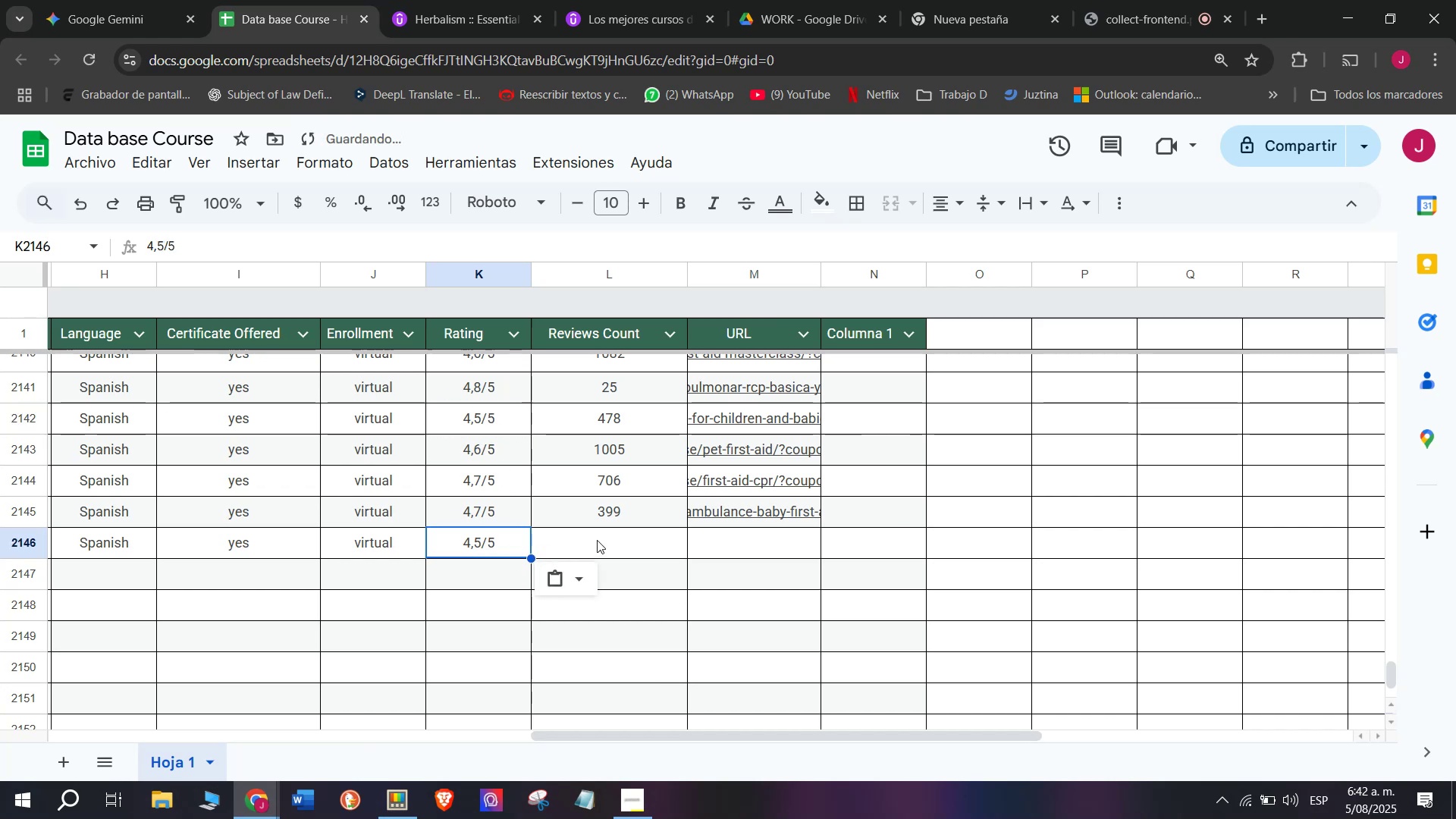 
double_click([597, 540])
 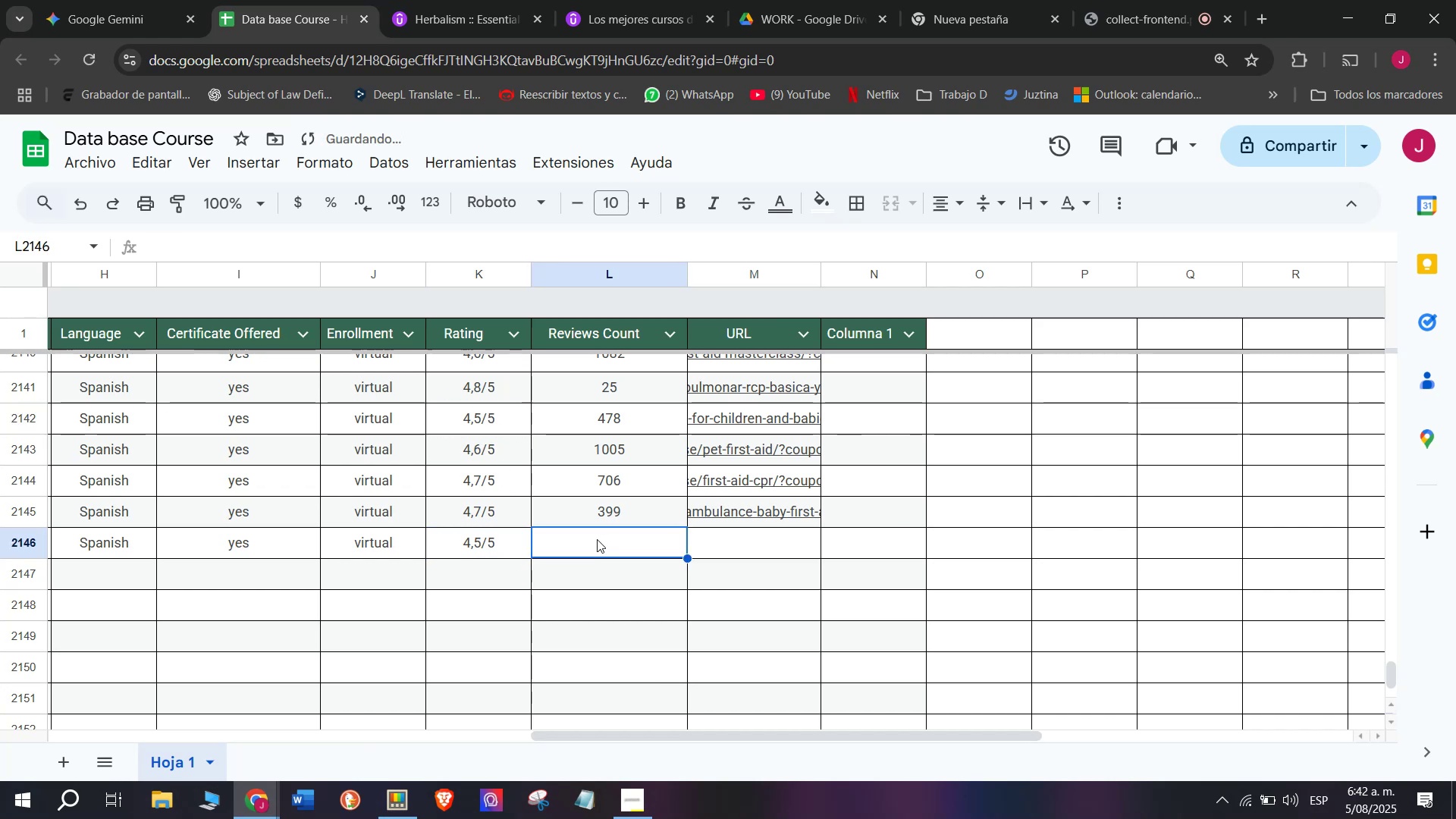 
key(1)
 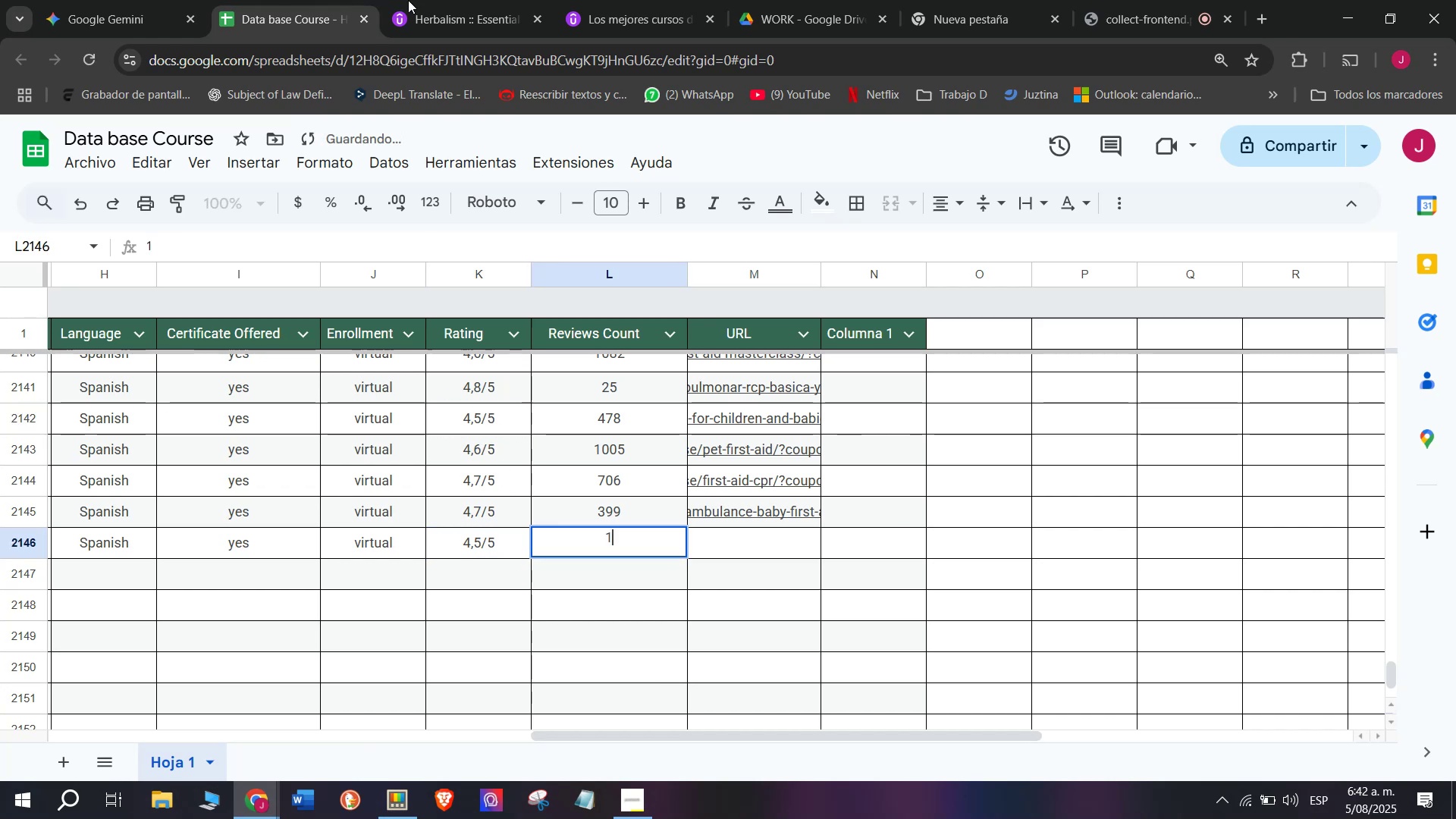 
left_click([460, 0])
 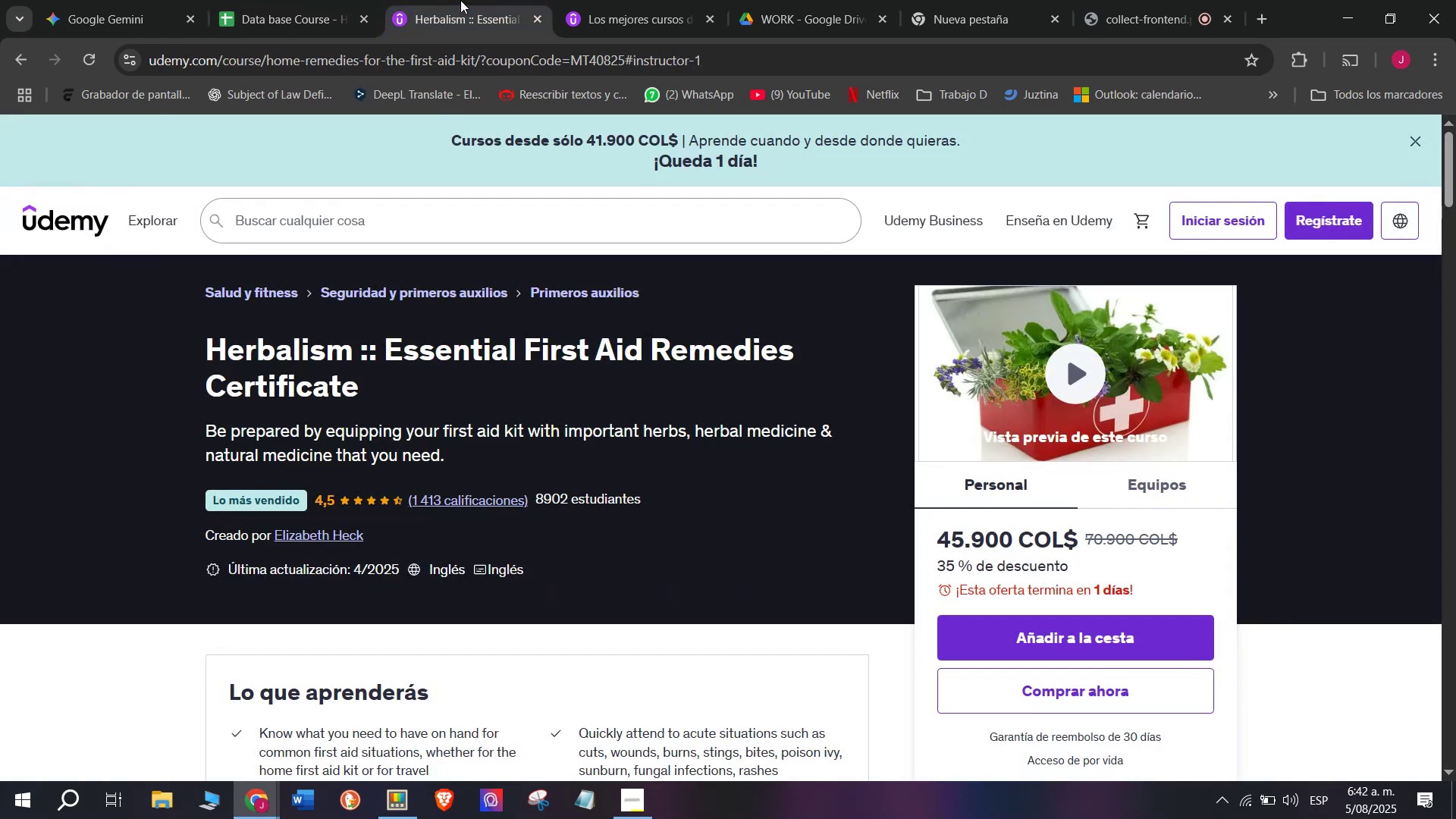 
left_click([294, 0])
 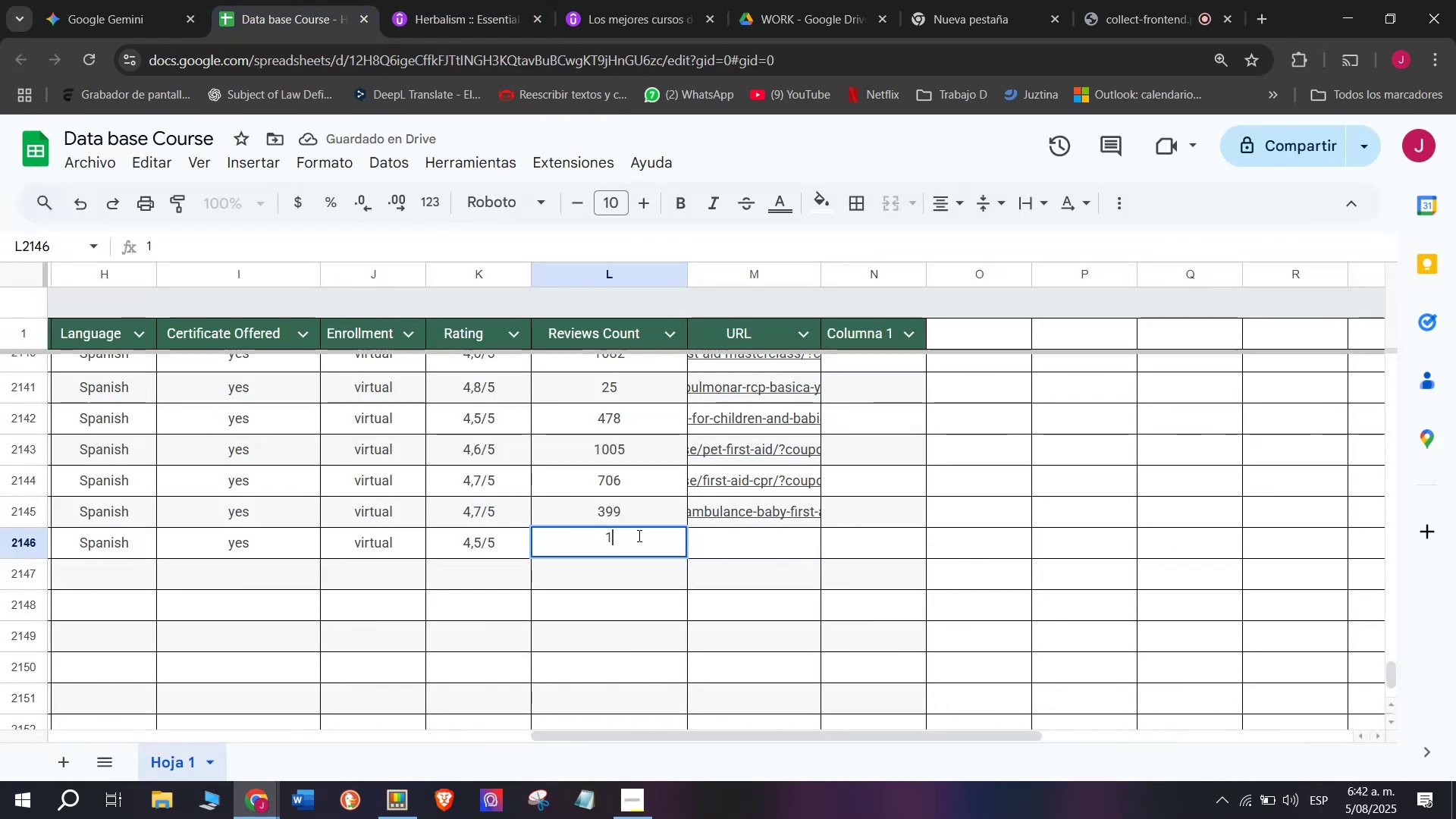 
type(413)
 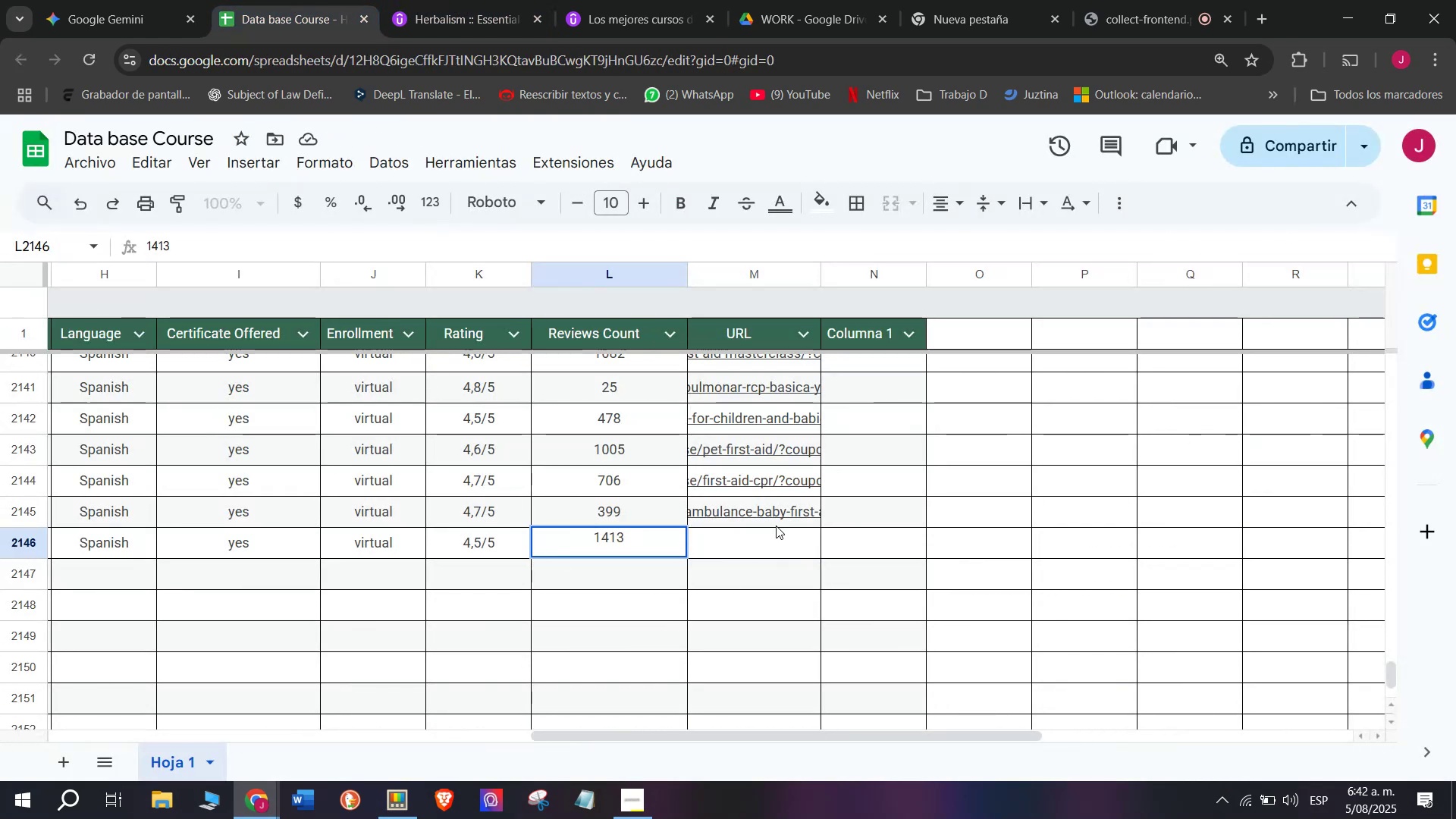 
left_click([789, 541])
 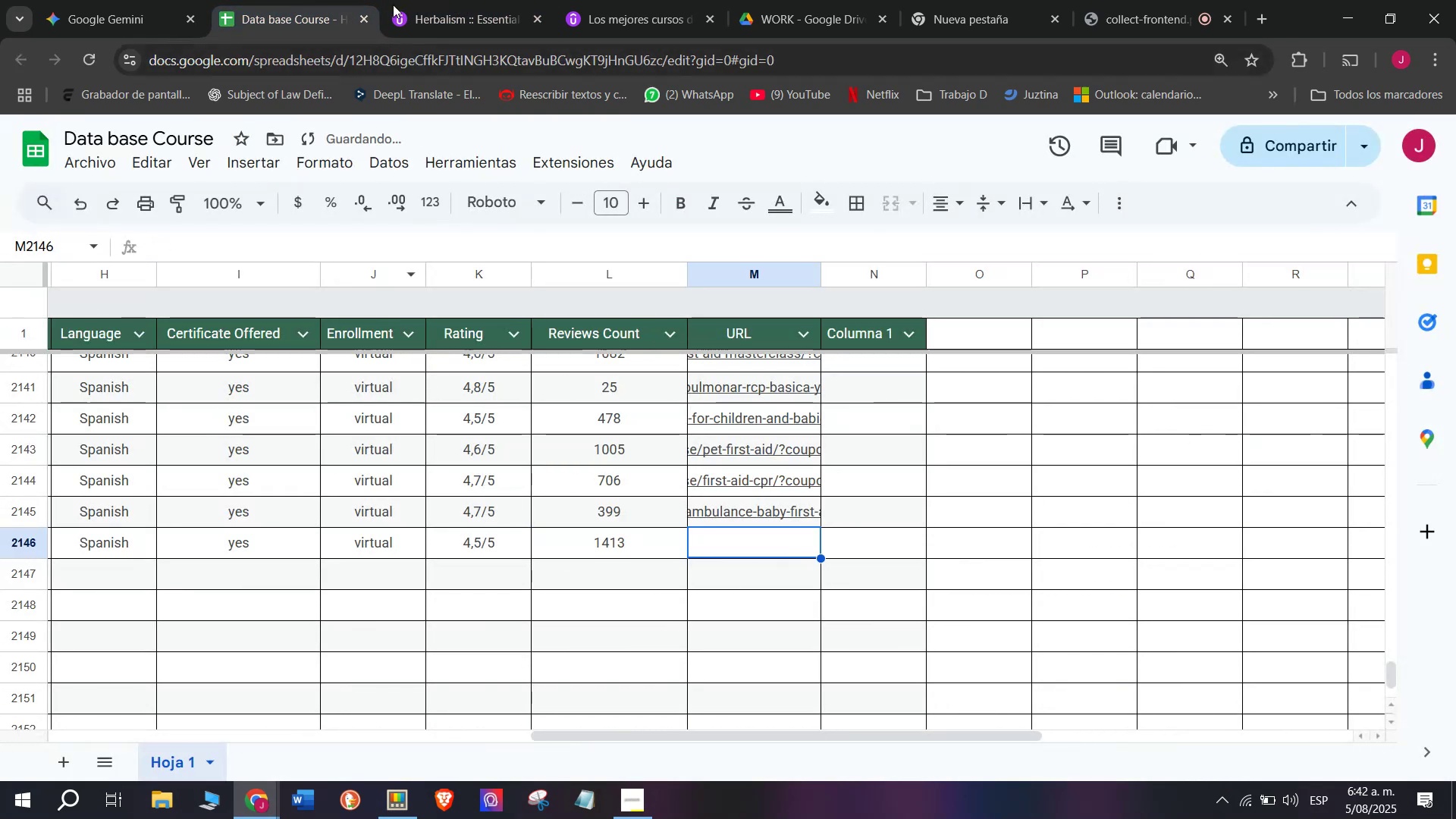 
left_click([439, 0])
 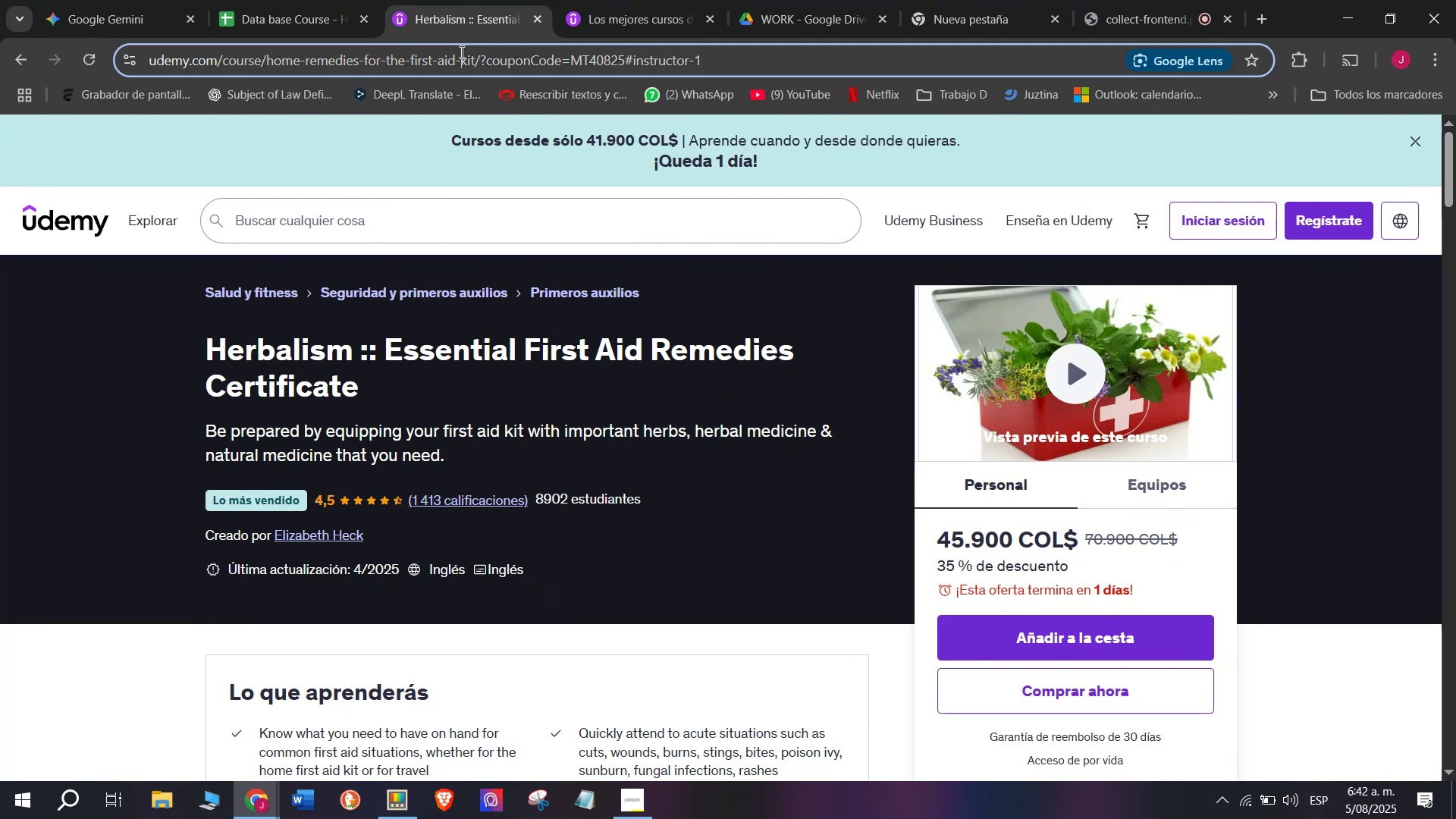 
double_click([460, 51])
 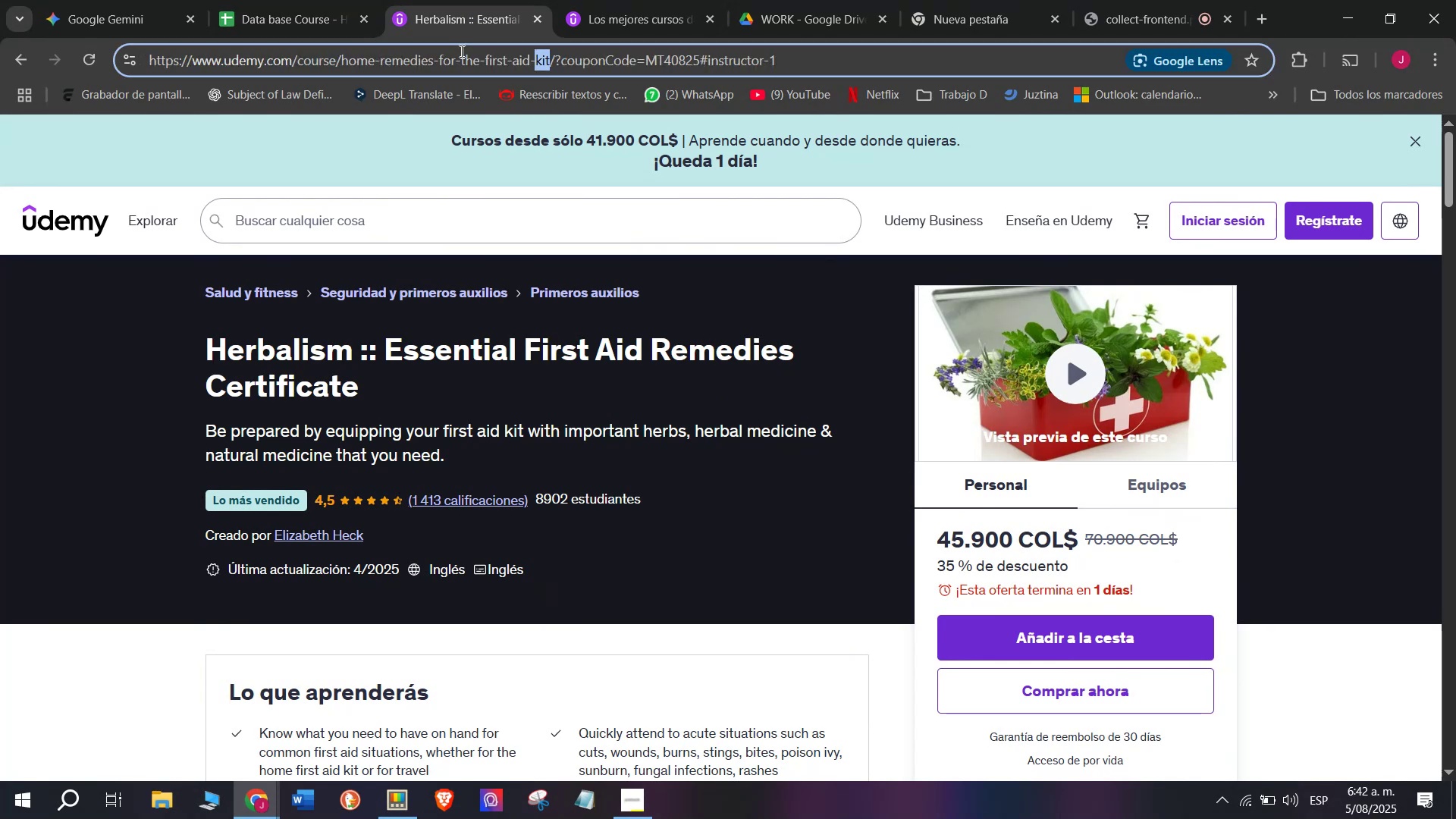 
triple_click([460, 51])
 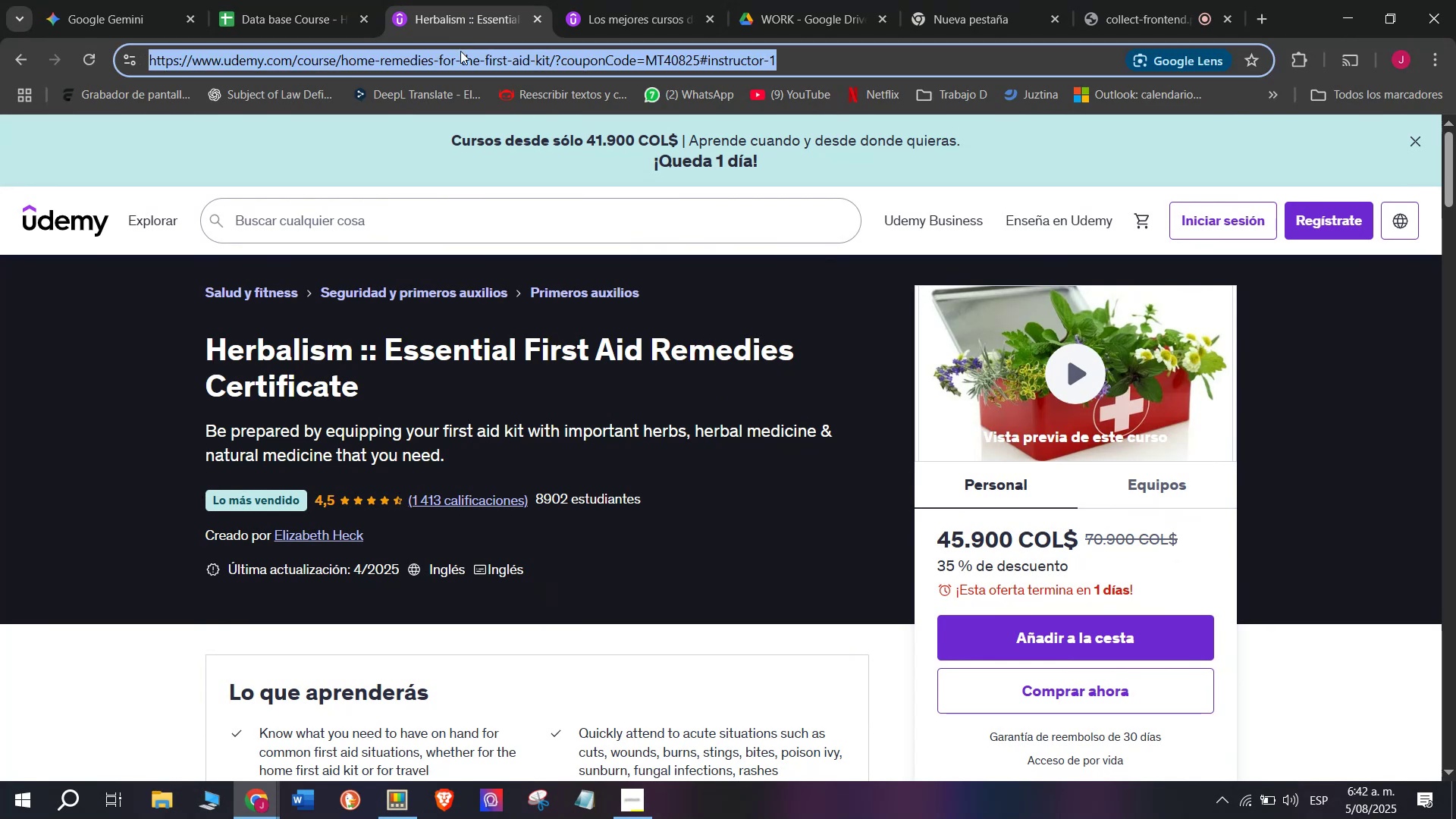 
key(Break)
 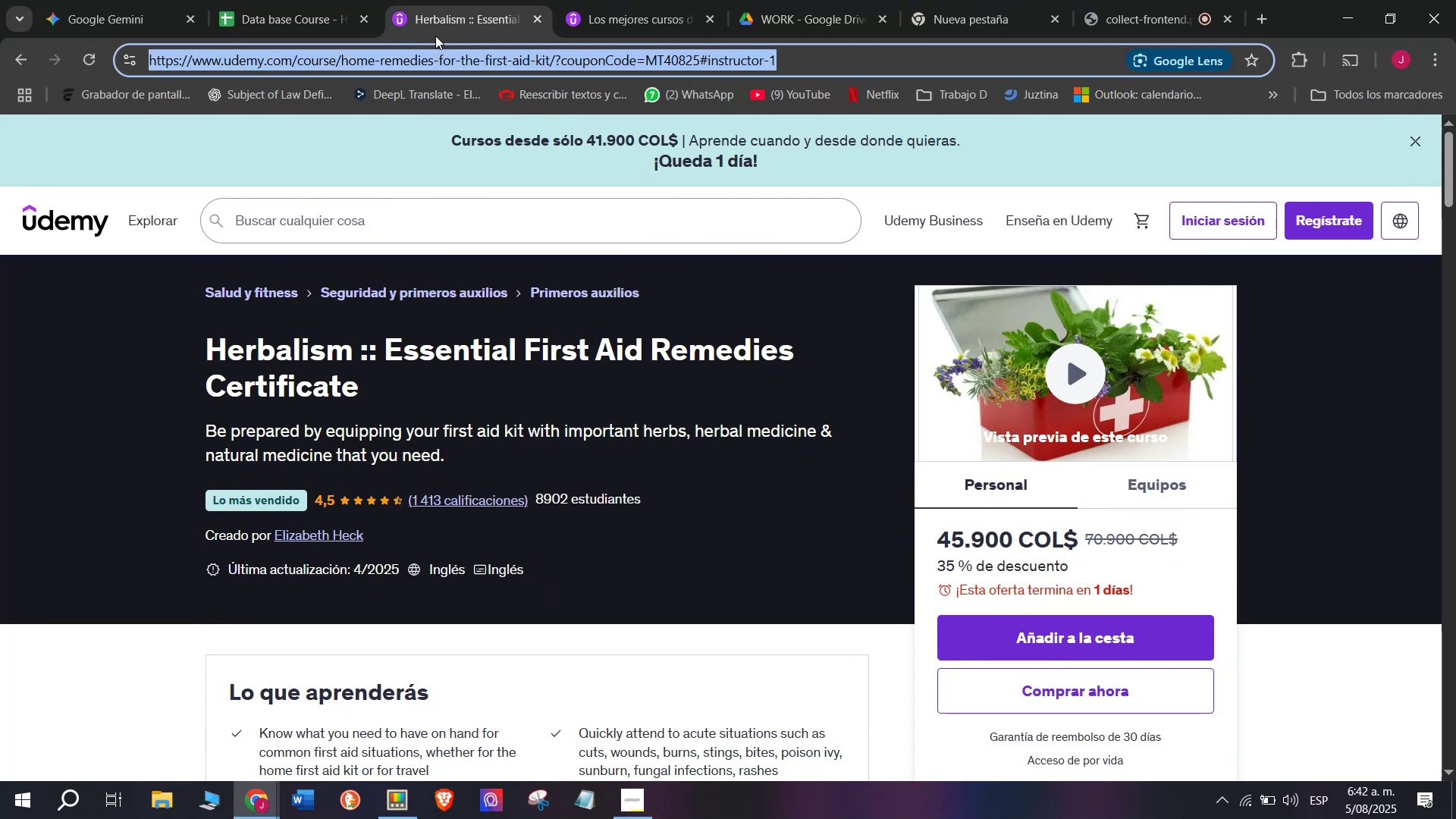 
key(Control+ControlLeft)
 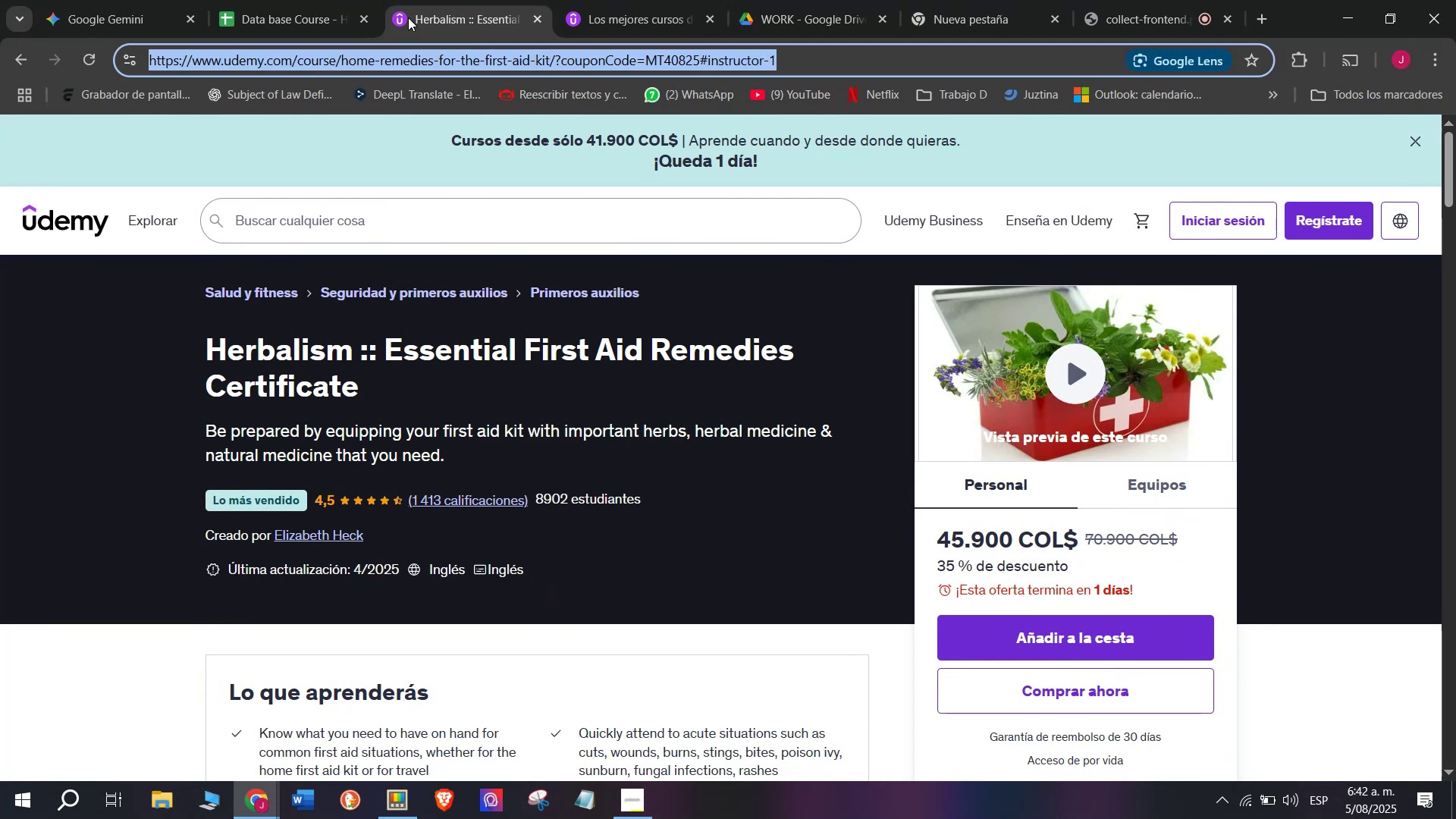 
key(Control+C)
 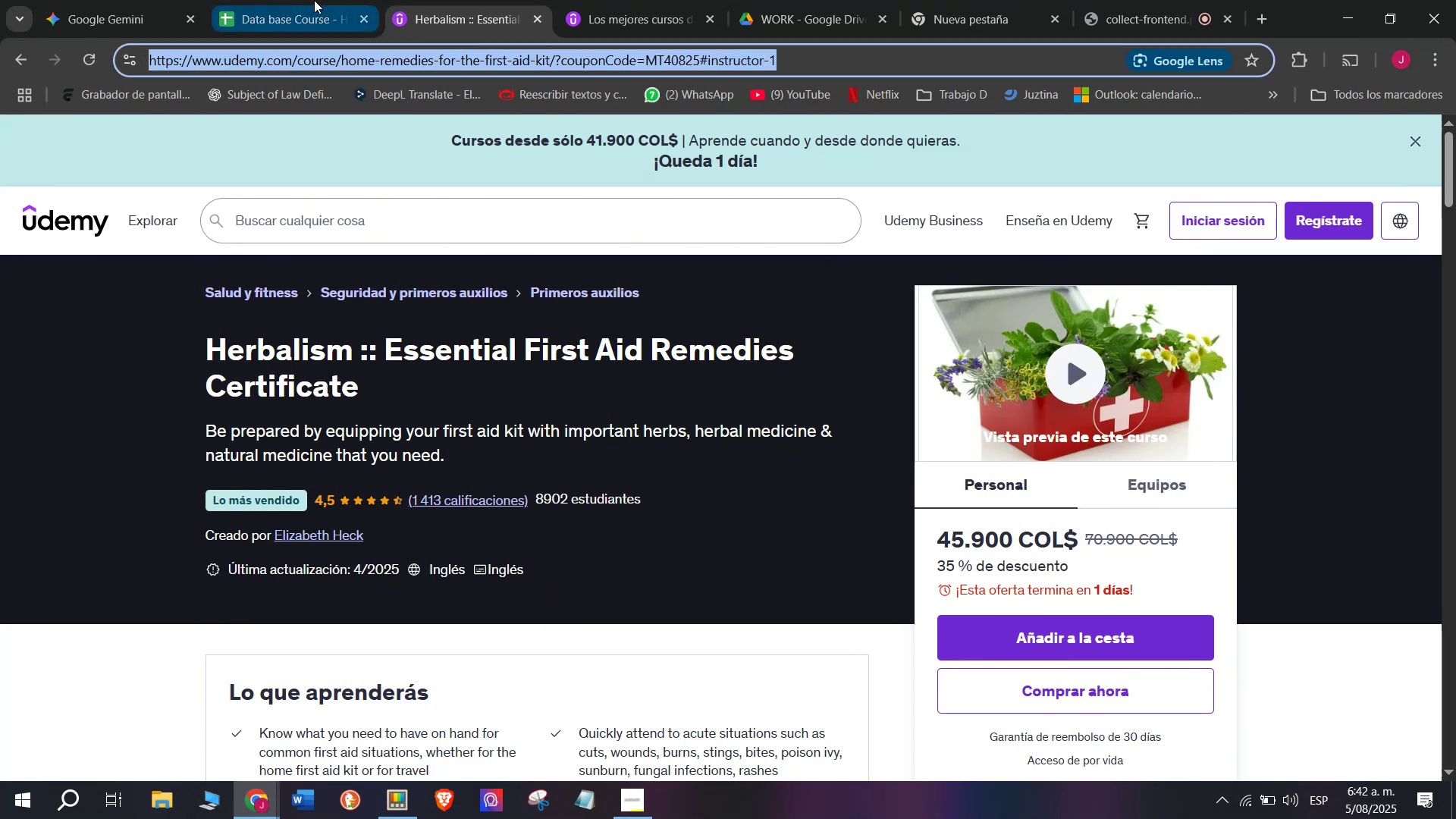 
left_click([314, 0])
 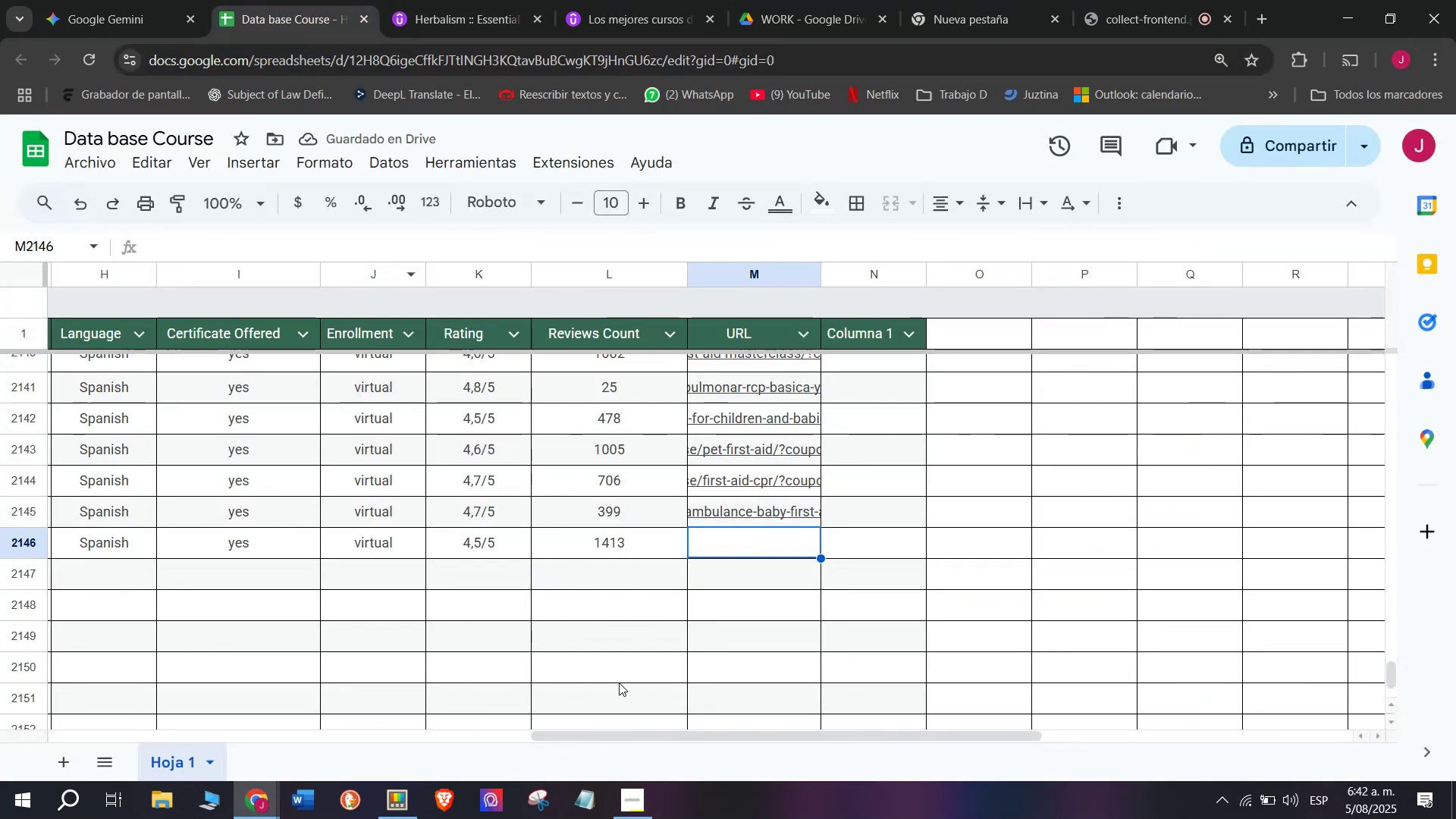 
key(Z)
 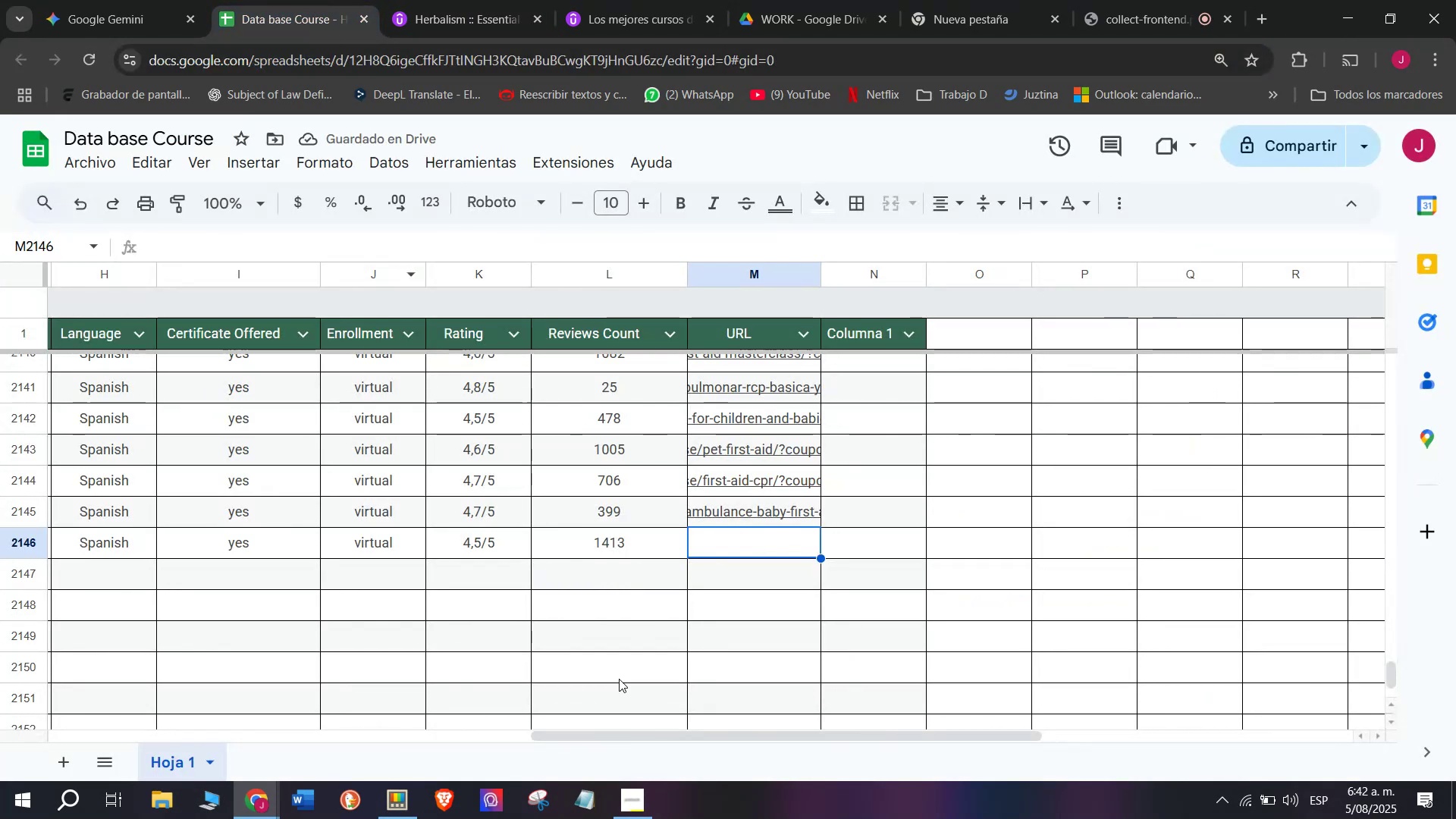 
key(Control+ControlLeft)
 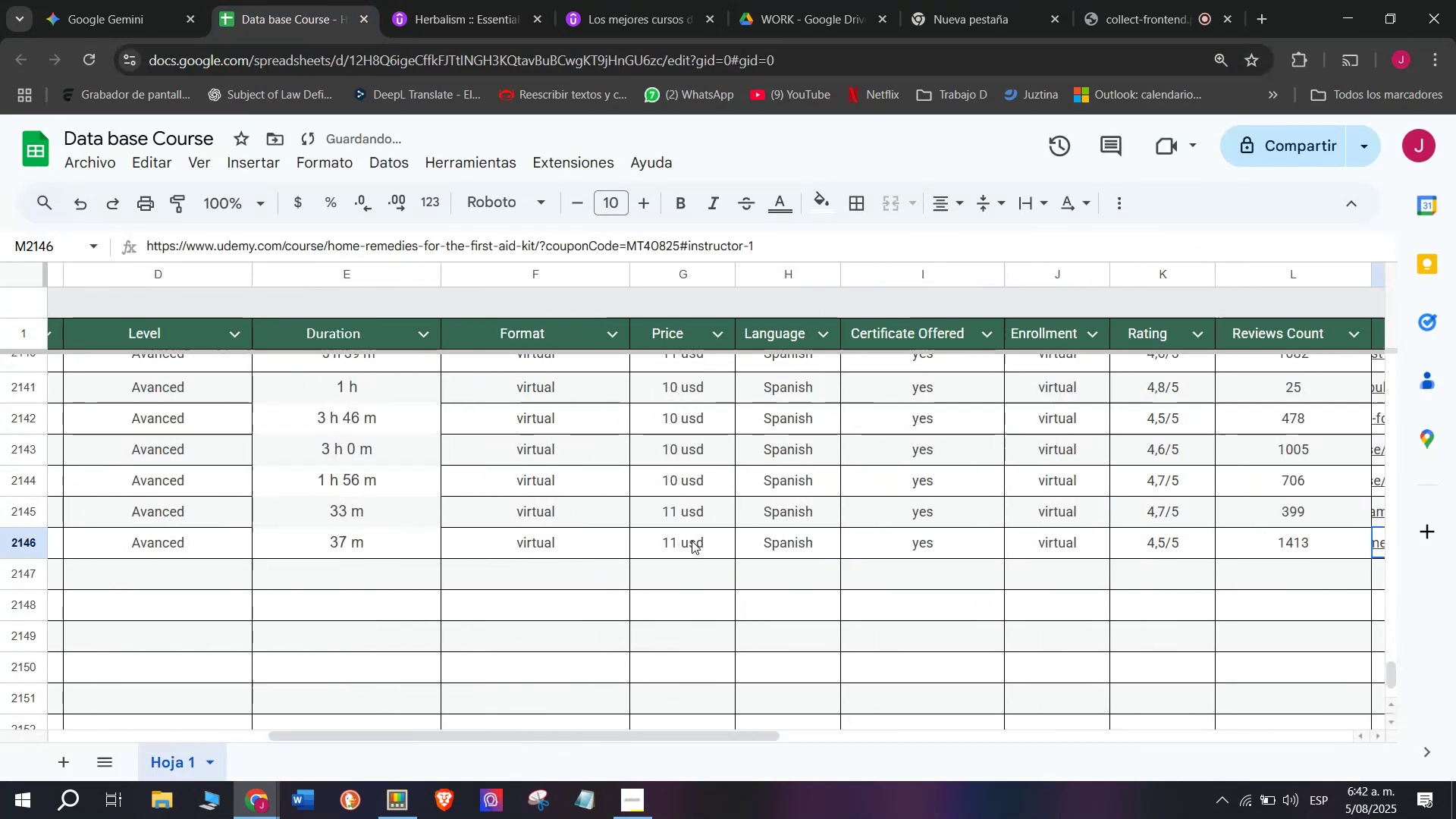 
key(Control+V)
 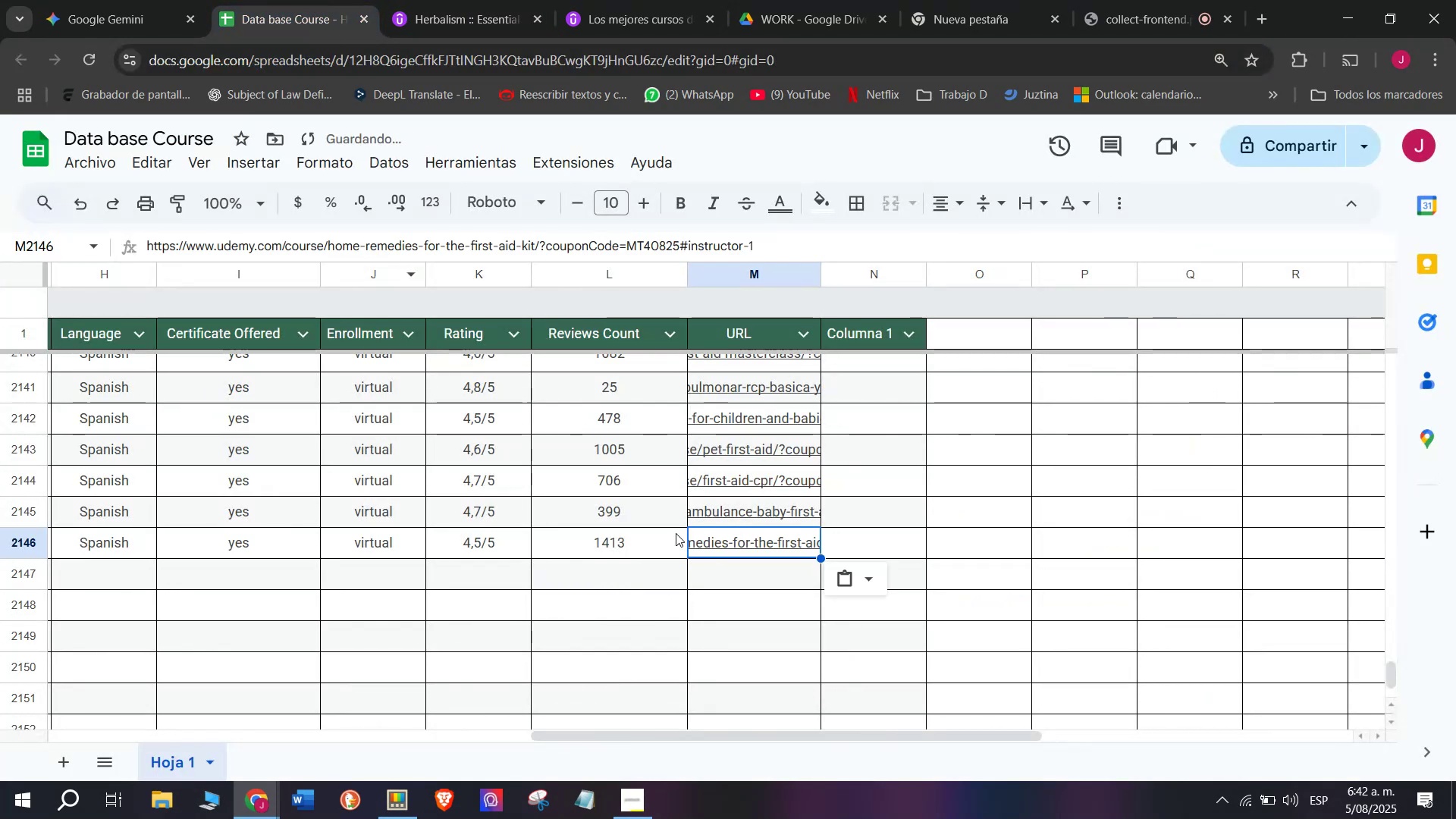 
scroll: coordinate [253, 573], scroll_direction: up, amount: 3.0
 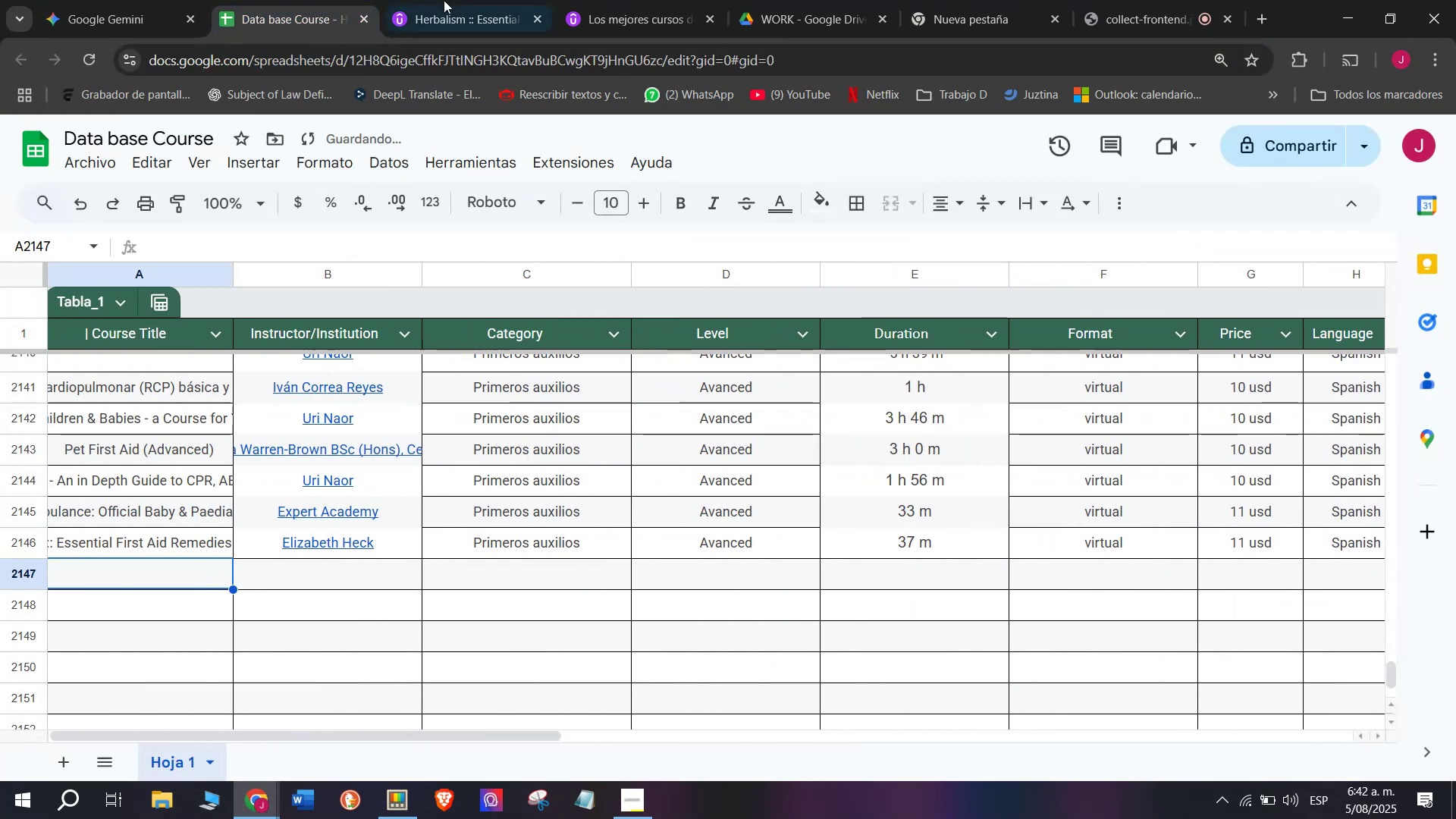 
left_click([430, 0])
 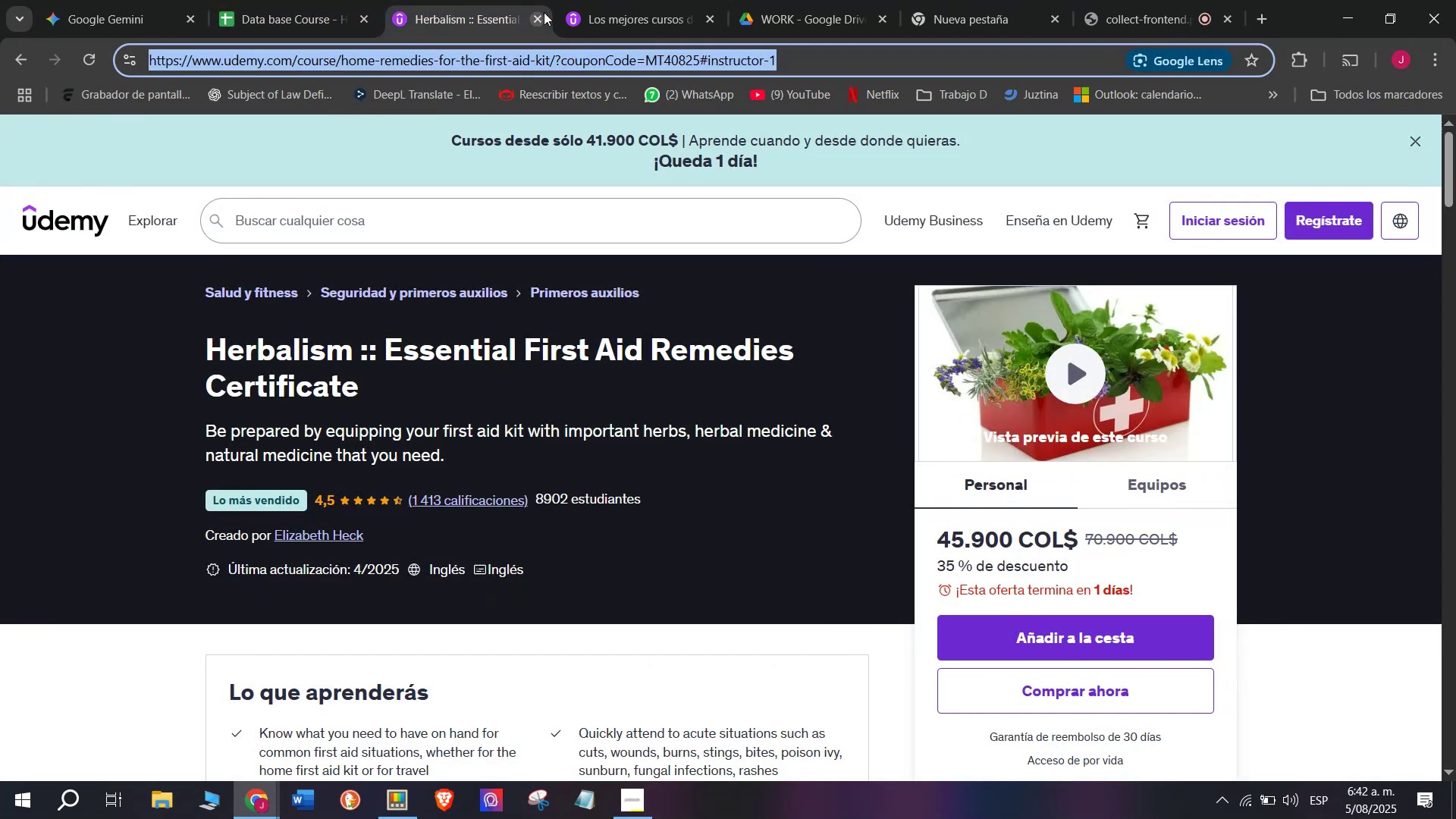 
left_click([539, 19])
 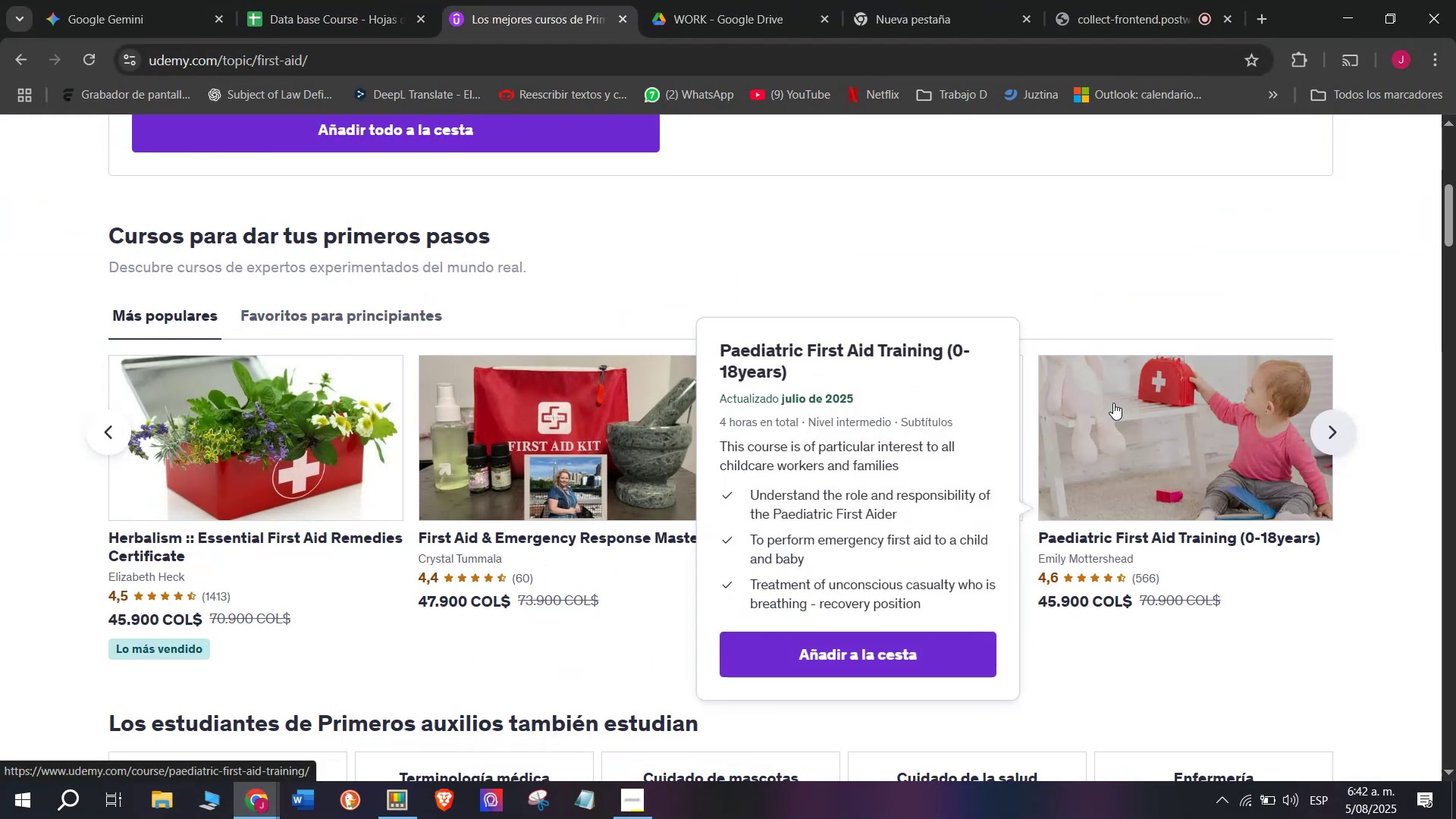 
hold_key(key=ControlLeft, duration=0.48)
left_click([601, 480])
 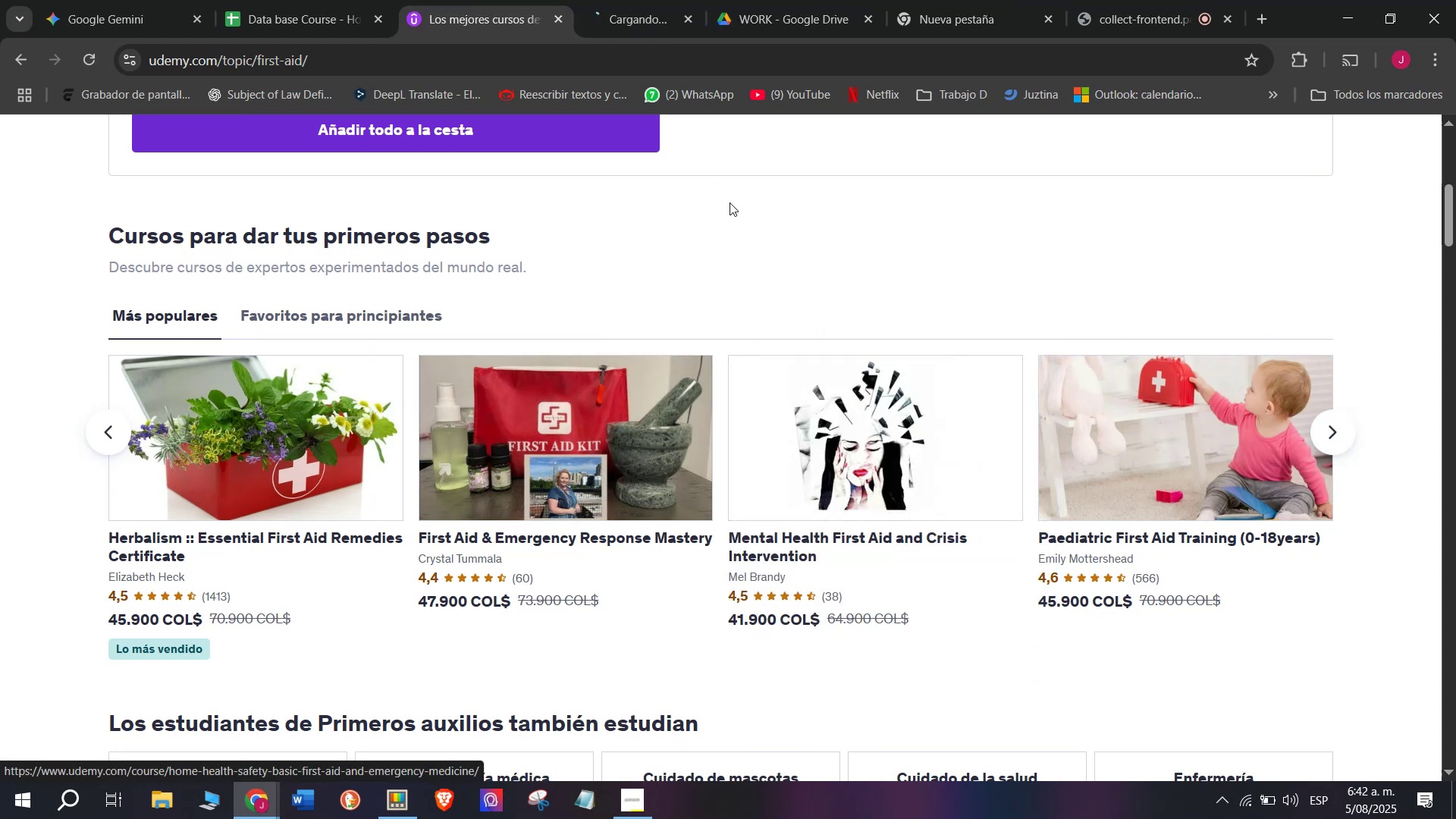 
hold_key(key=ControlLeft, duration=0.44)
left_click([778, 501])
 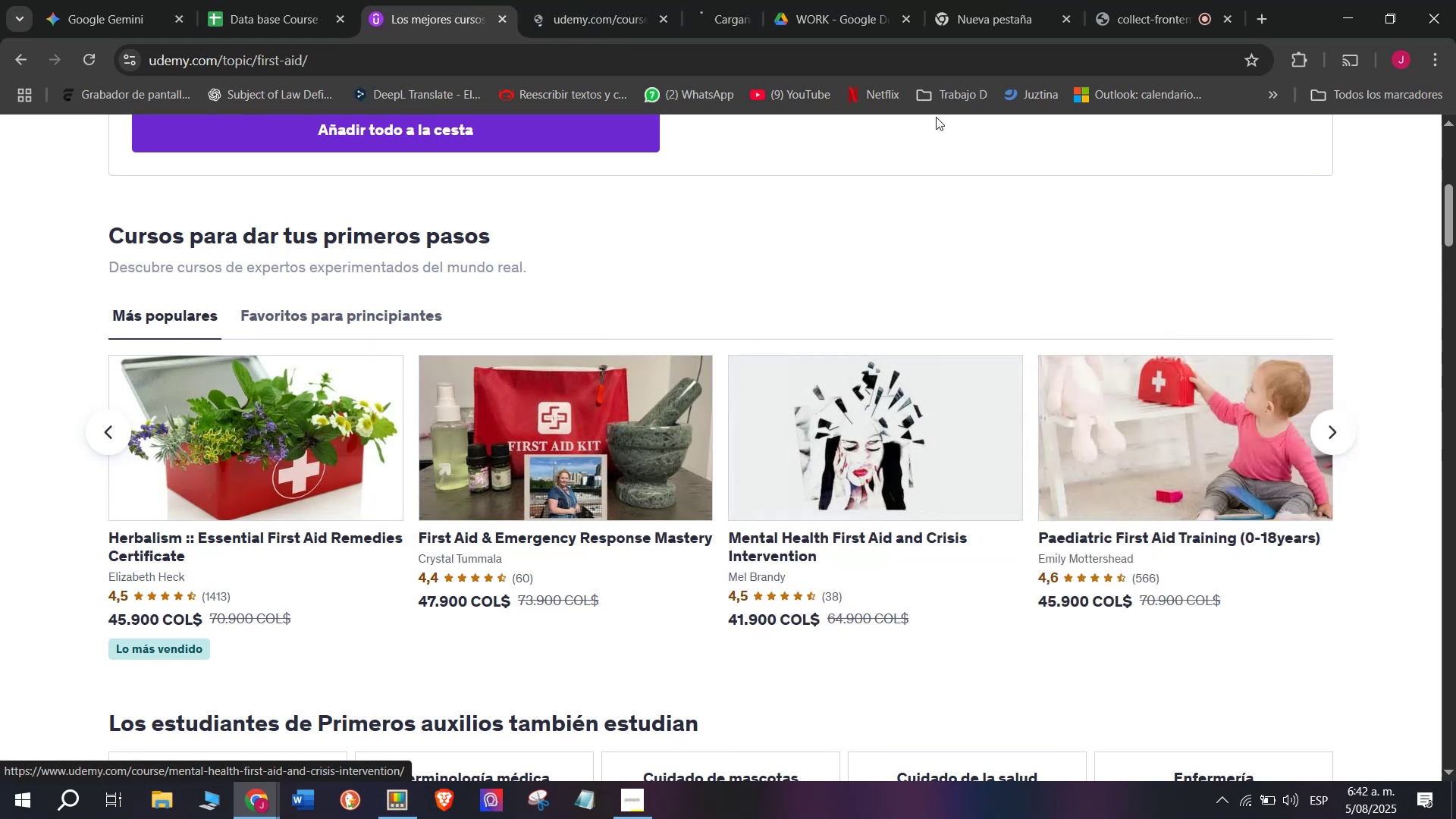 
hold_key(key=ControlLeft, duration=0.41)
left_click([1101, 404])
 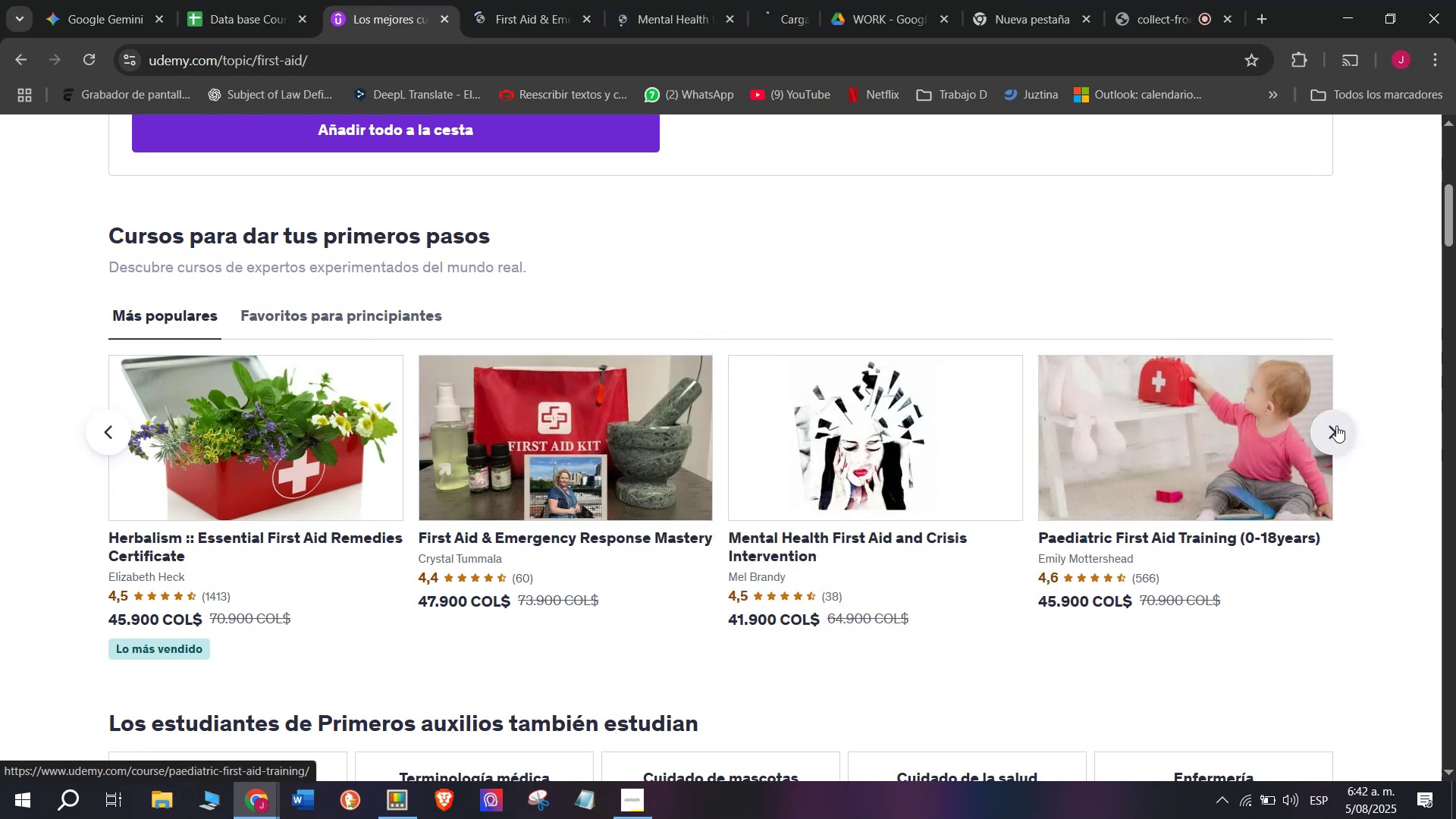 
left_click([1336, 424])
 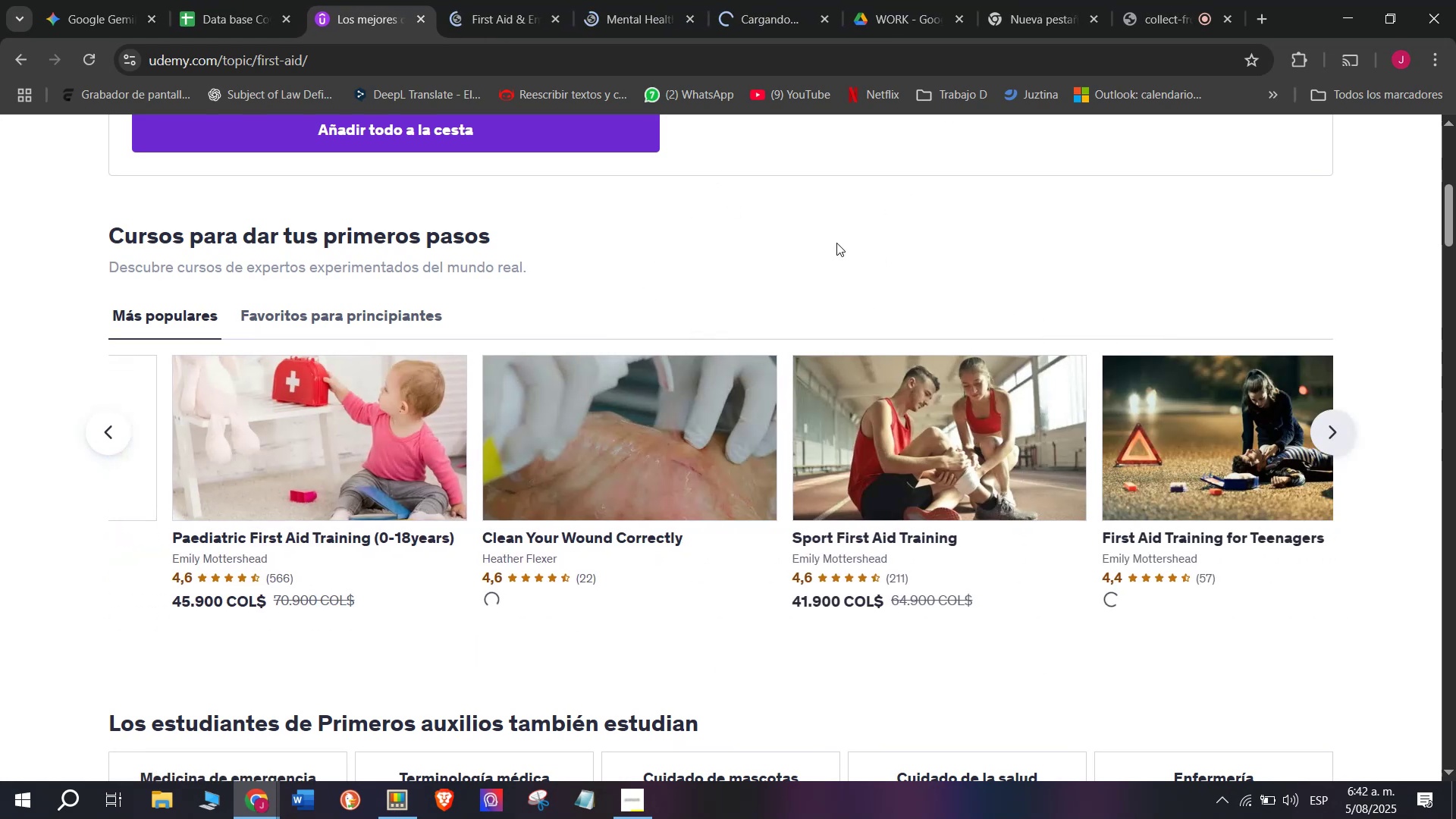 
hold_key(key=ControlLeft, duration=0.42)
left_click([579, 450])
 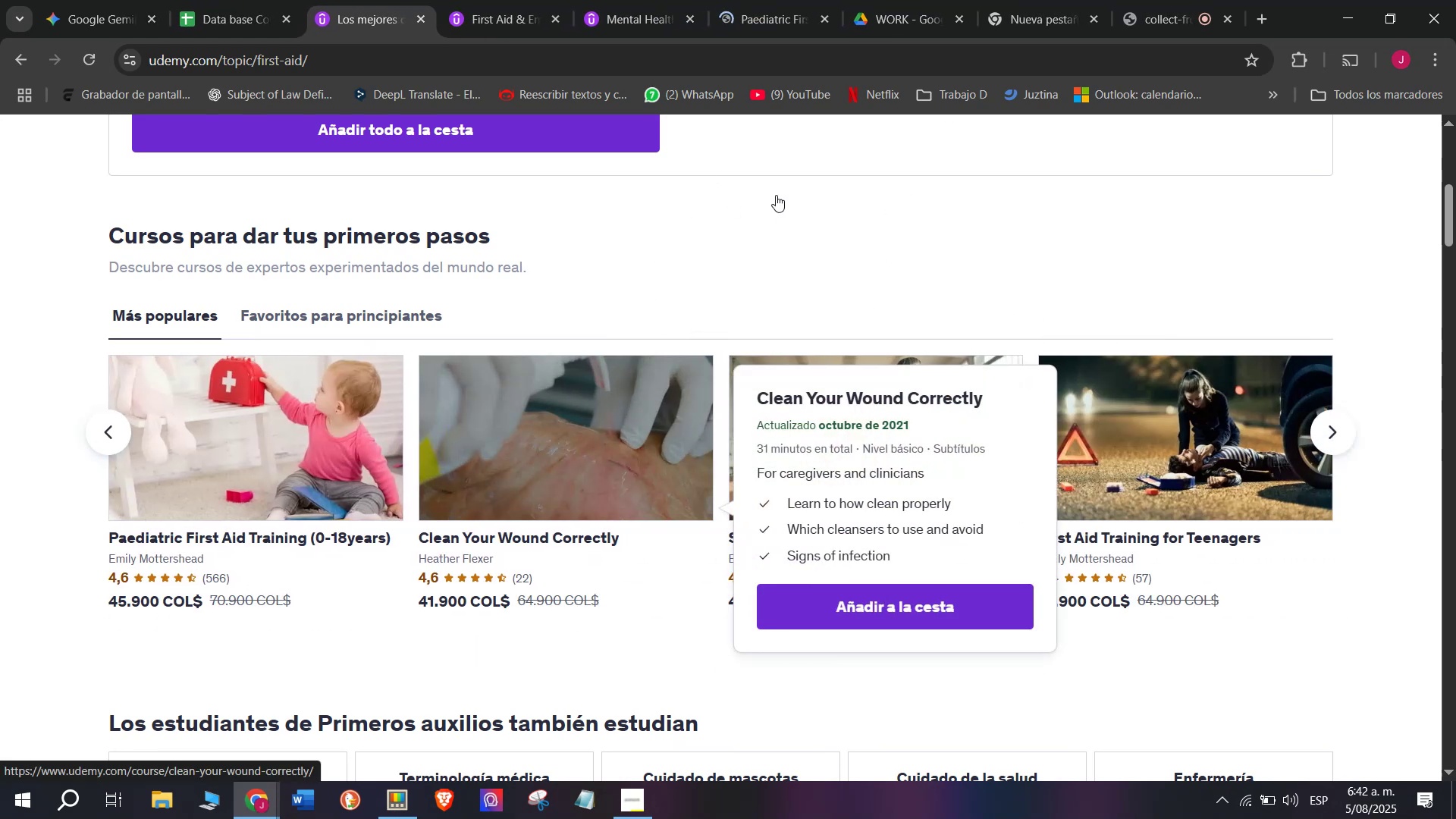 
key(Control+ControlLeft)
 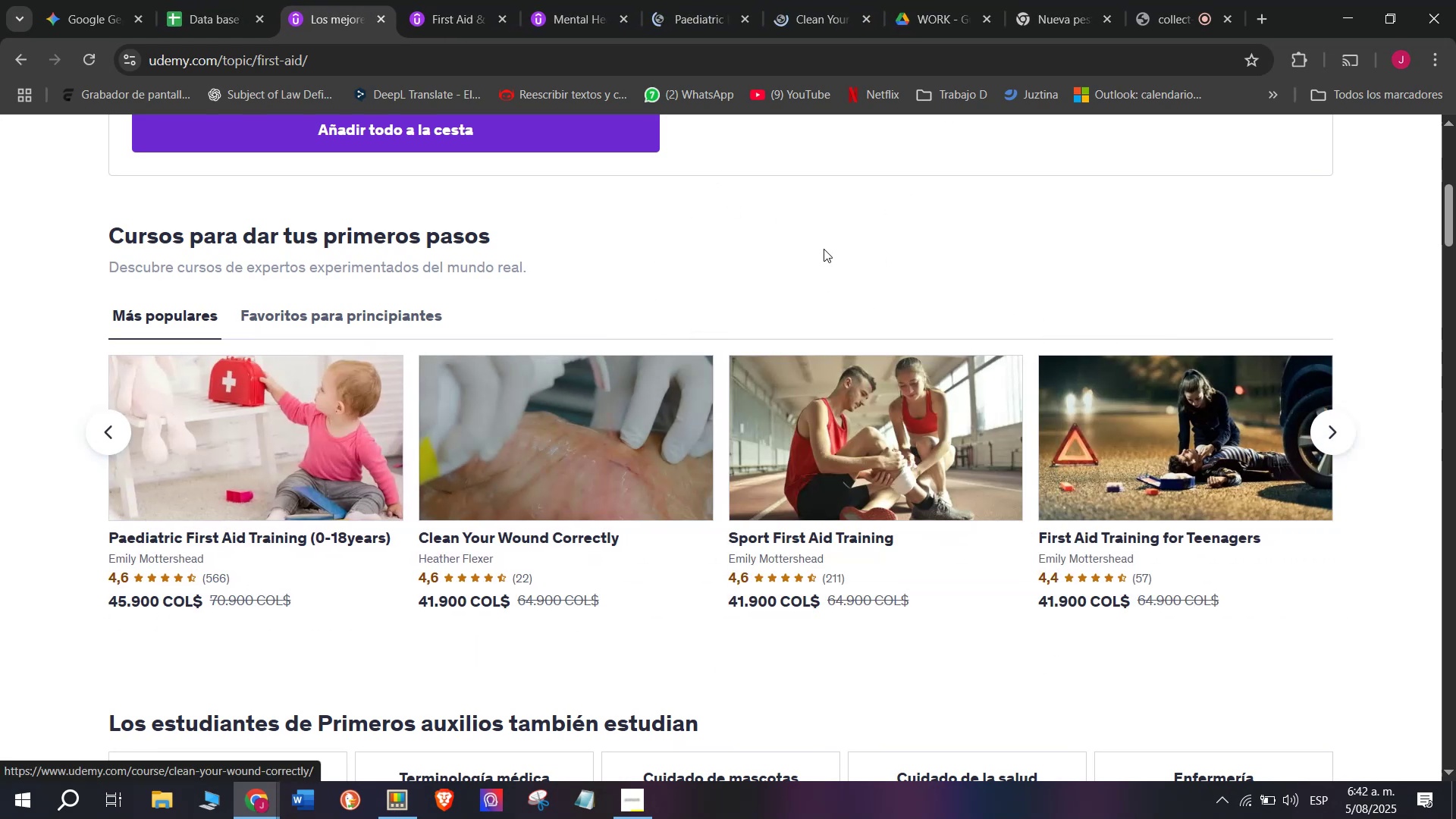 
hold_key(key=ControlLeft, duration=0.44)
left_click([837, 423])
 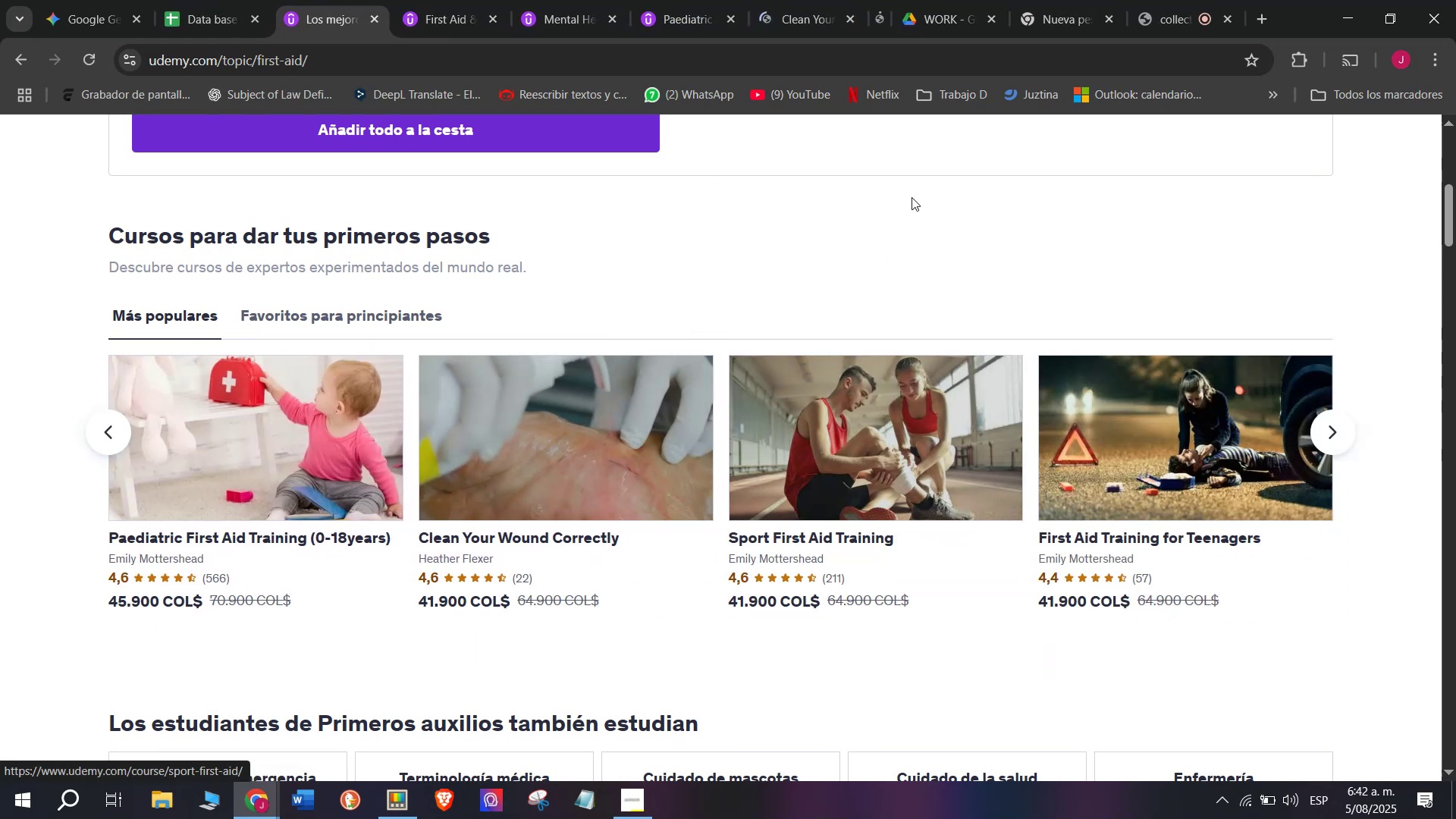 
hold_key(key=ControlLeft, duration=0.35)
 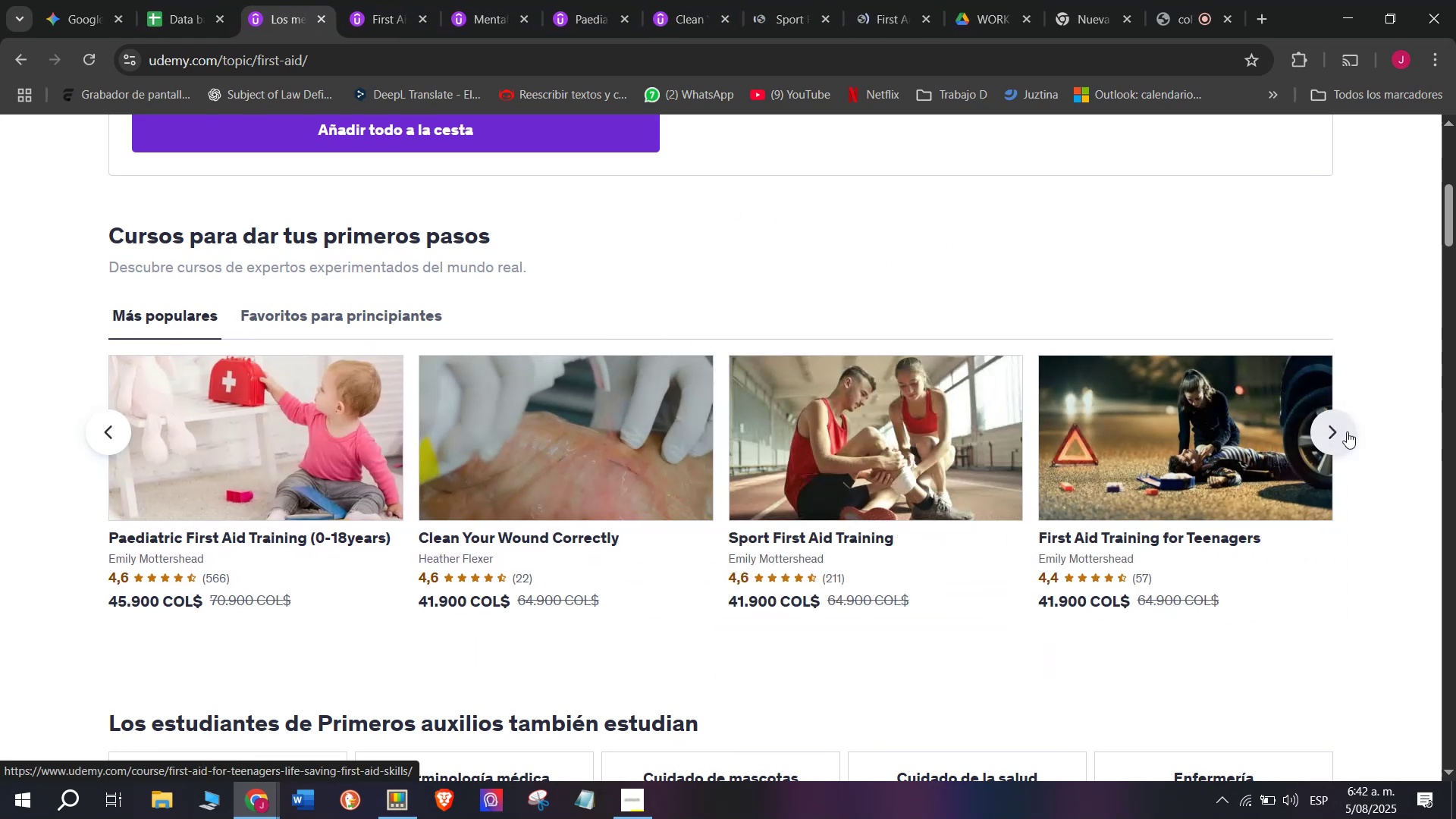 
left_click([1341, 435])
 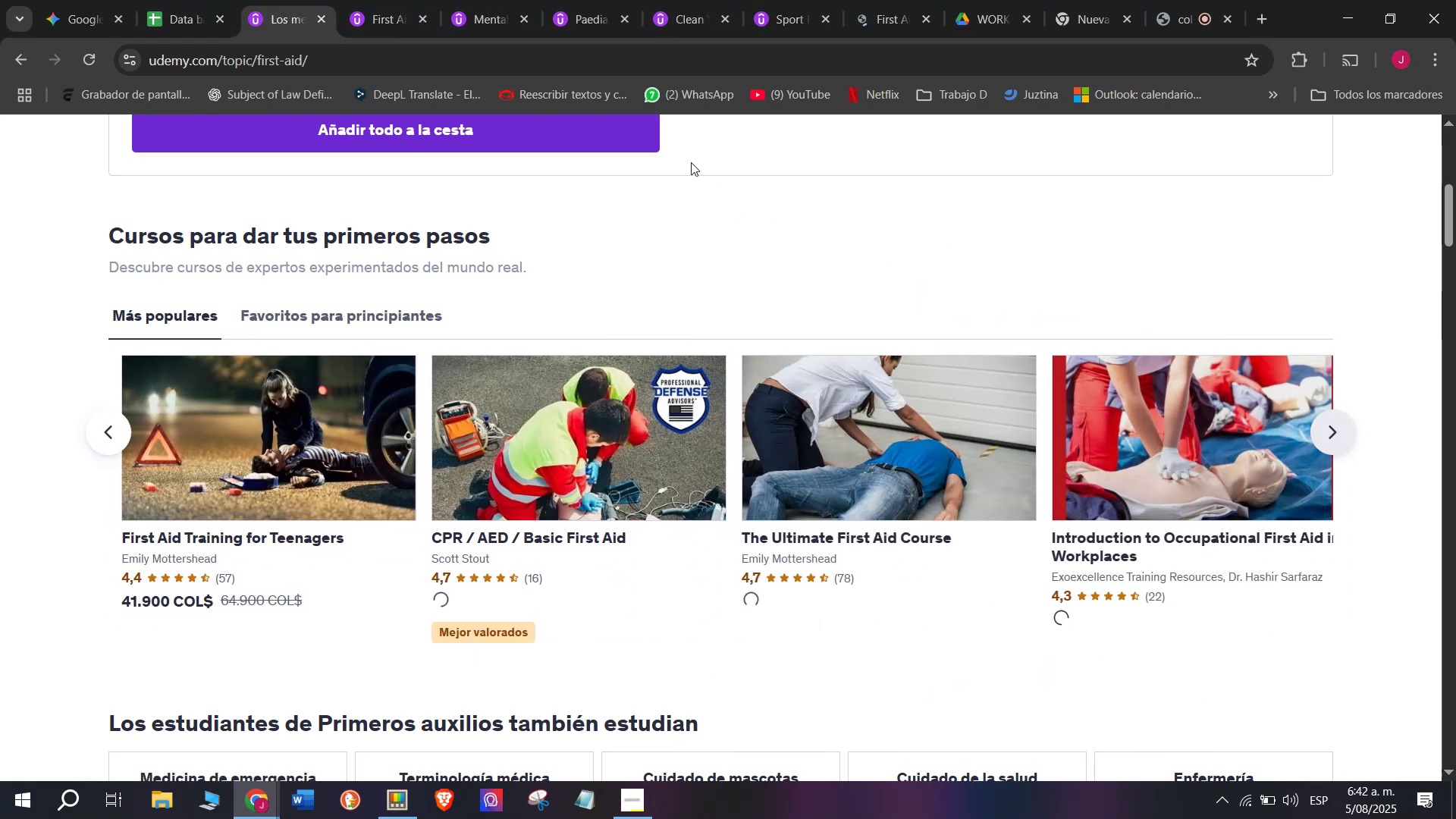 
hold_key(key=ControlLeft, duration=0.5)
left_click([668, 448])
 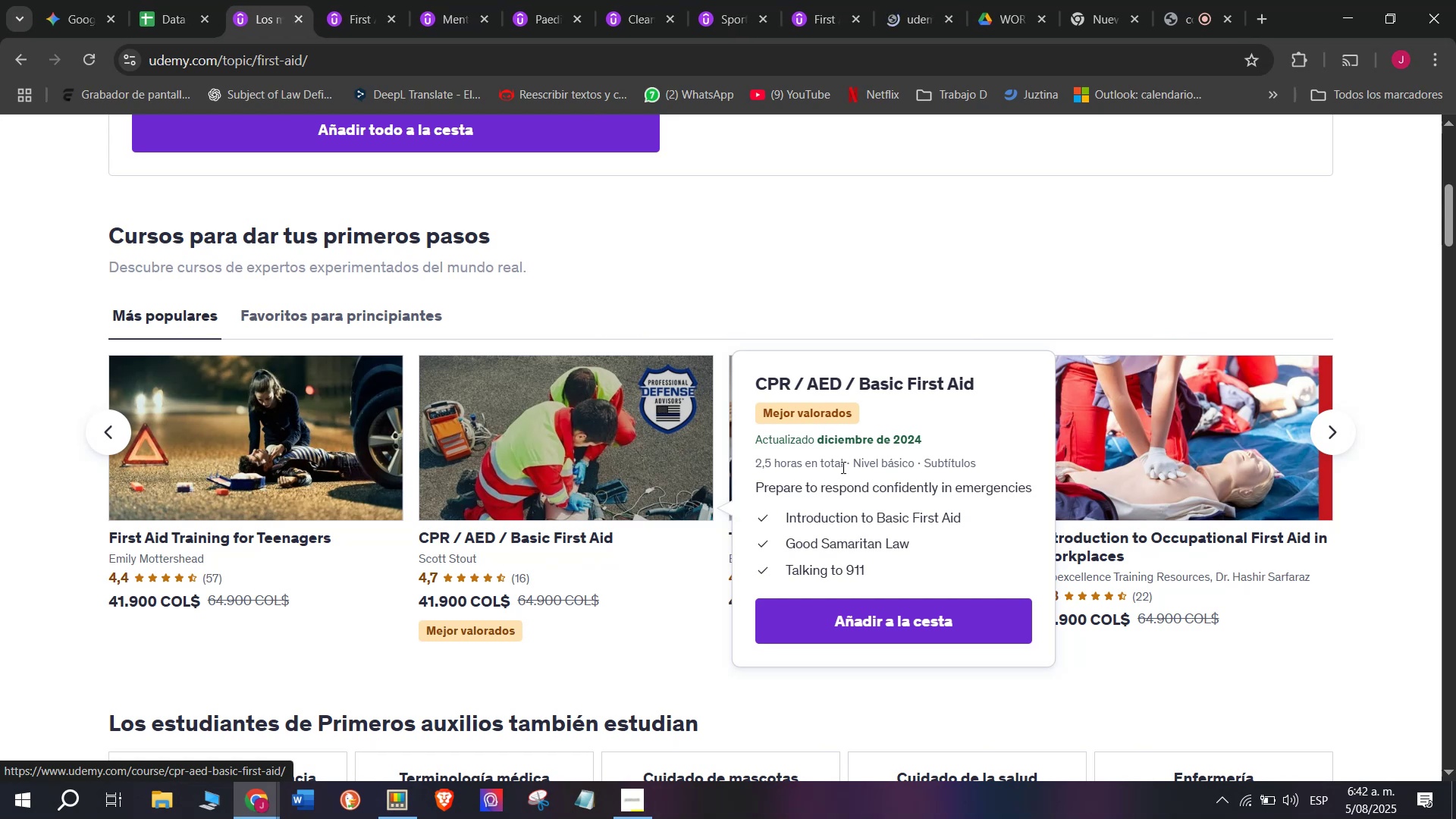 
hold_key(key=ControlLeft, duration=0.41)
left_click([882, 463])
 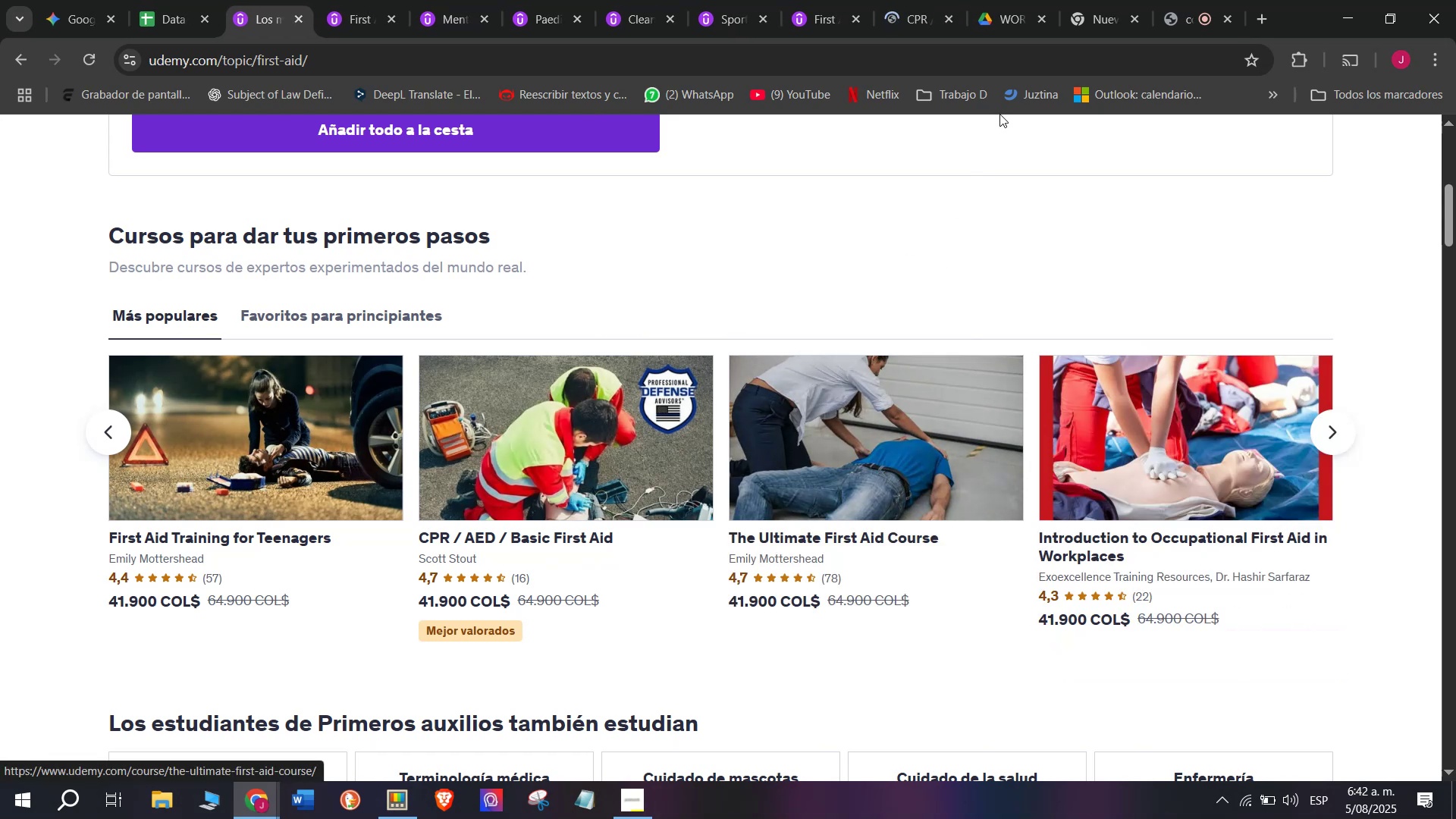 
hold_key(key=ControlLeft, duration=0.46)
left_click([1096, 400])
 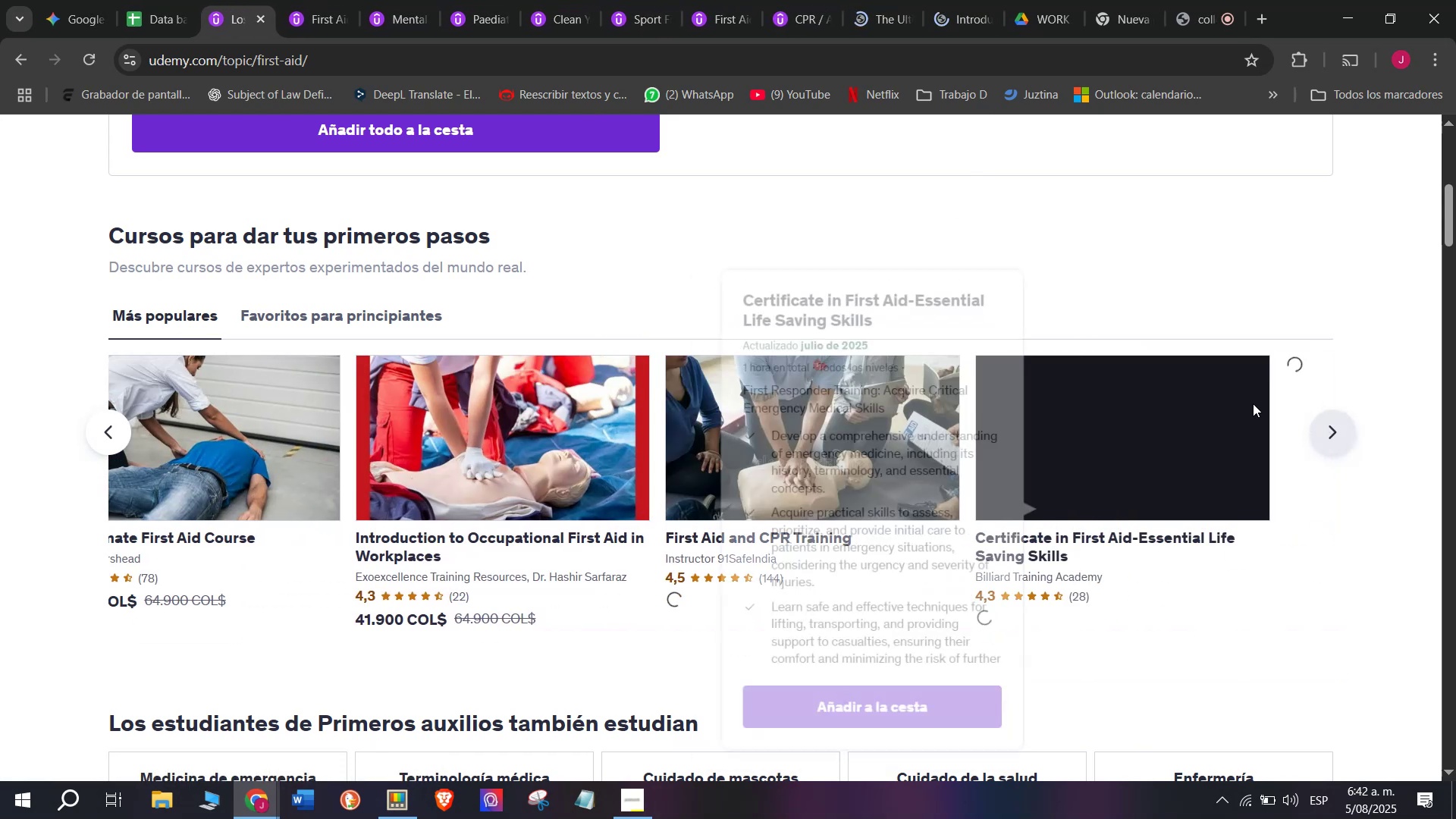 
hold_key(key=ControlLeft, duration=0.38)
left_click([551, 433])
 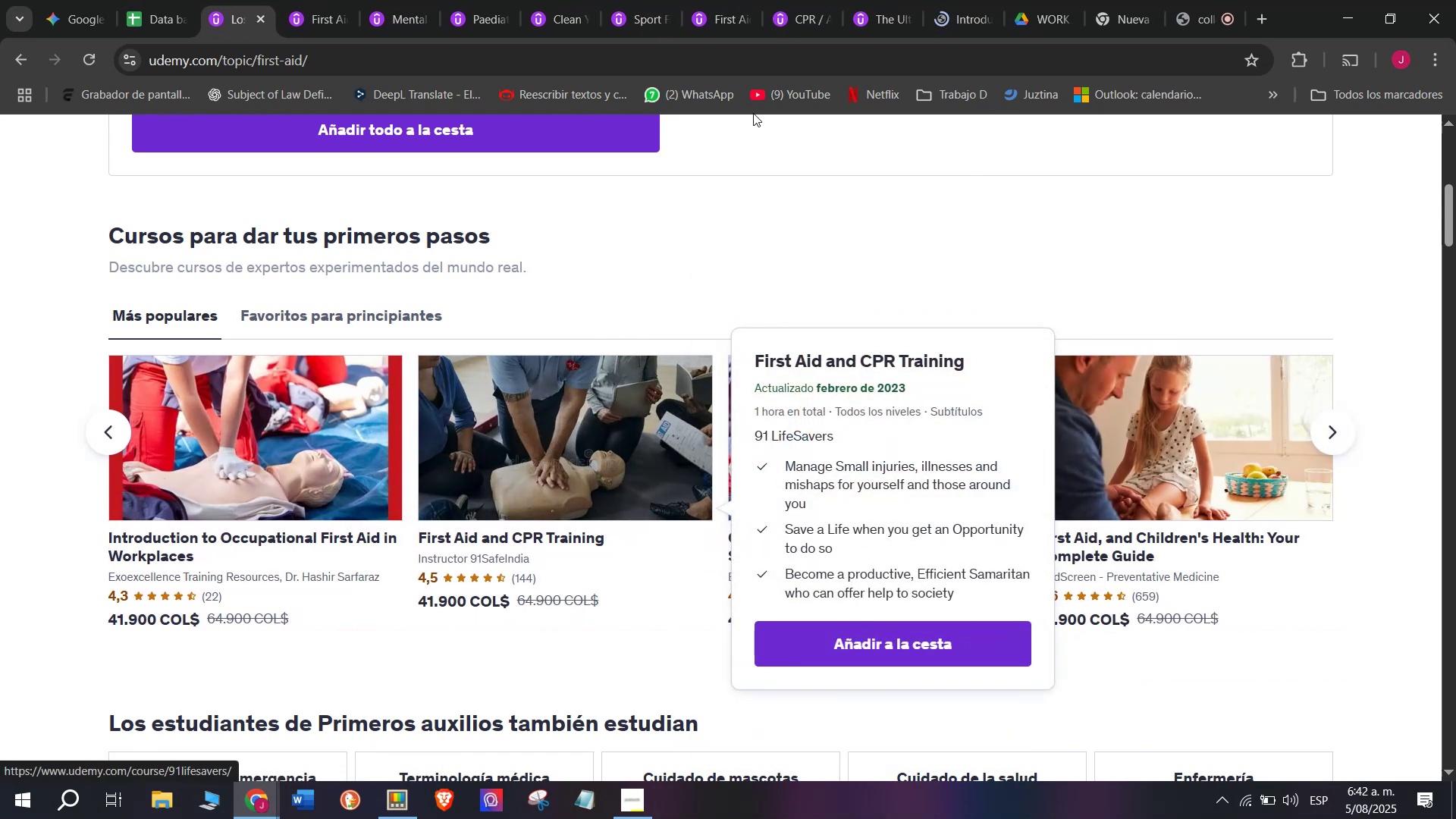 
hold_key(key=ControlLeft, duration=0.39)
left_click([881, 446])
 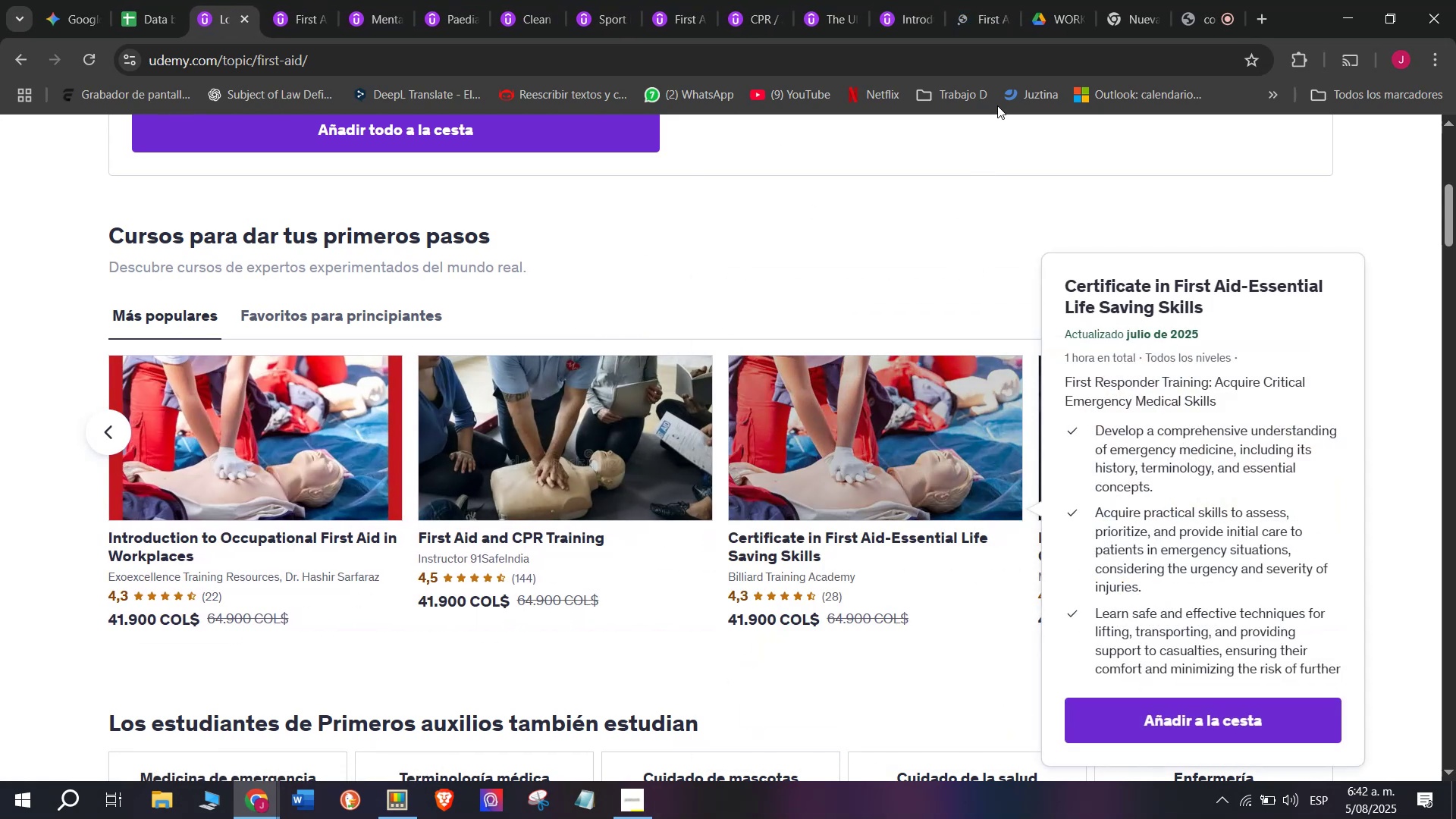 
hold_key(key=ControlLeft, duration=0.34)
left_click([1159, 457])
 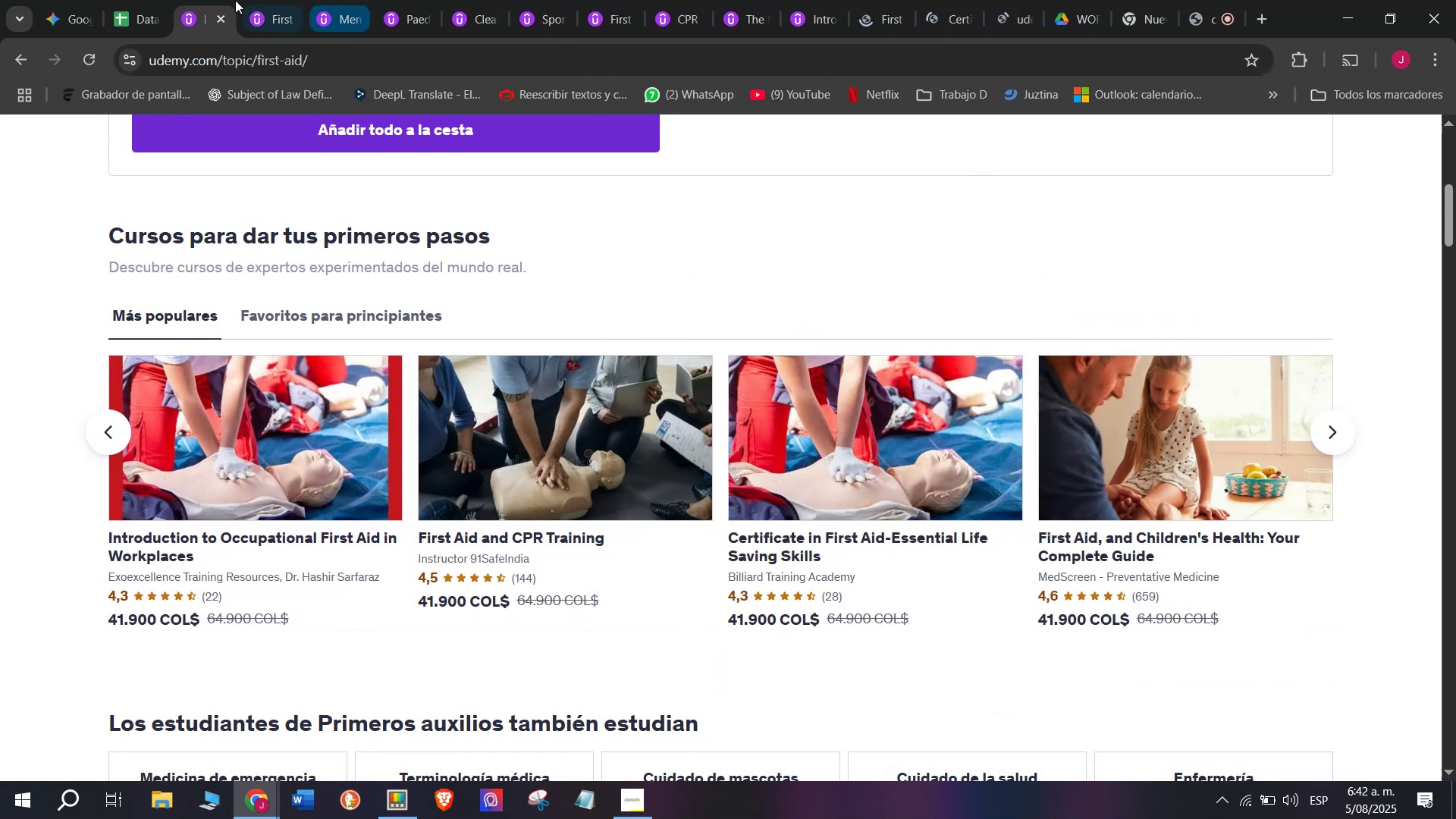 
left_click_drag(start_coordinate=[191, 0], to_coordinate=[997, 0])
 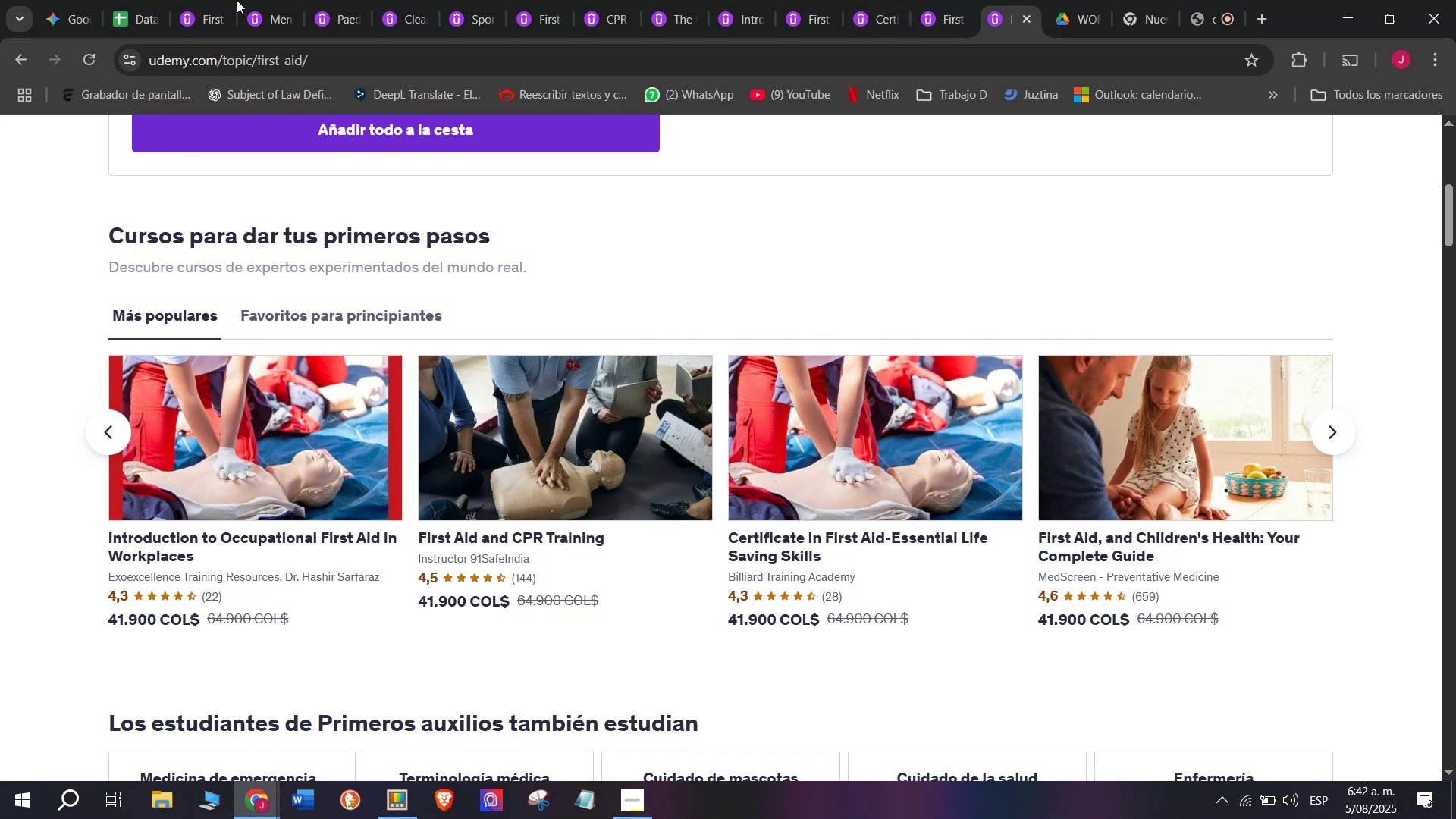 
double_click([213, 0])
 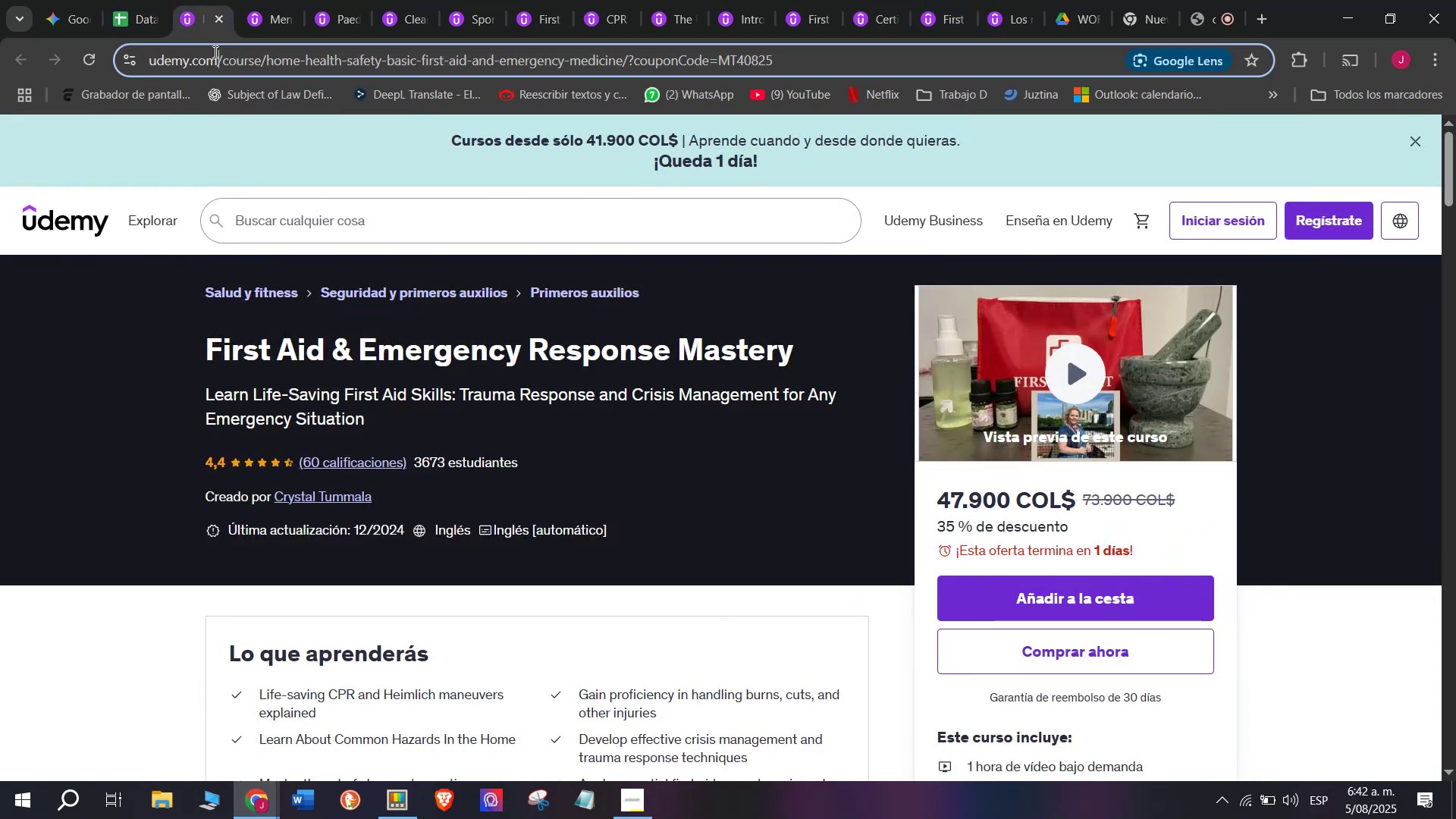 
double_click([214, 52])
 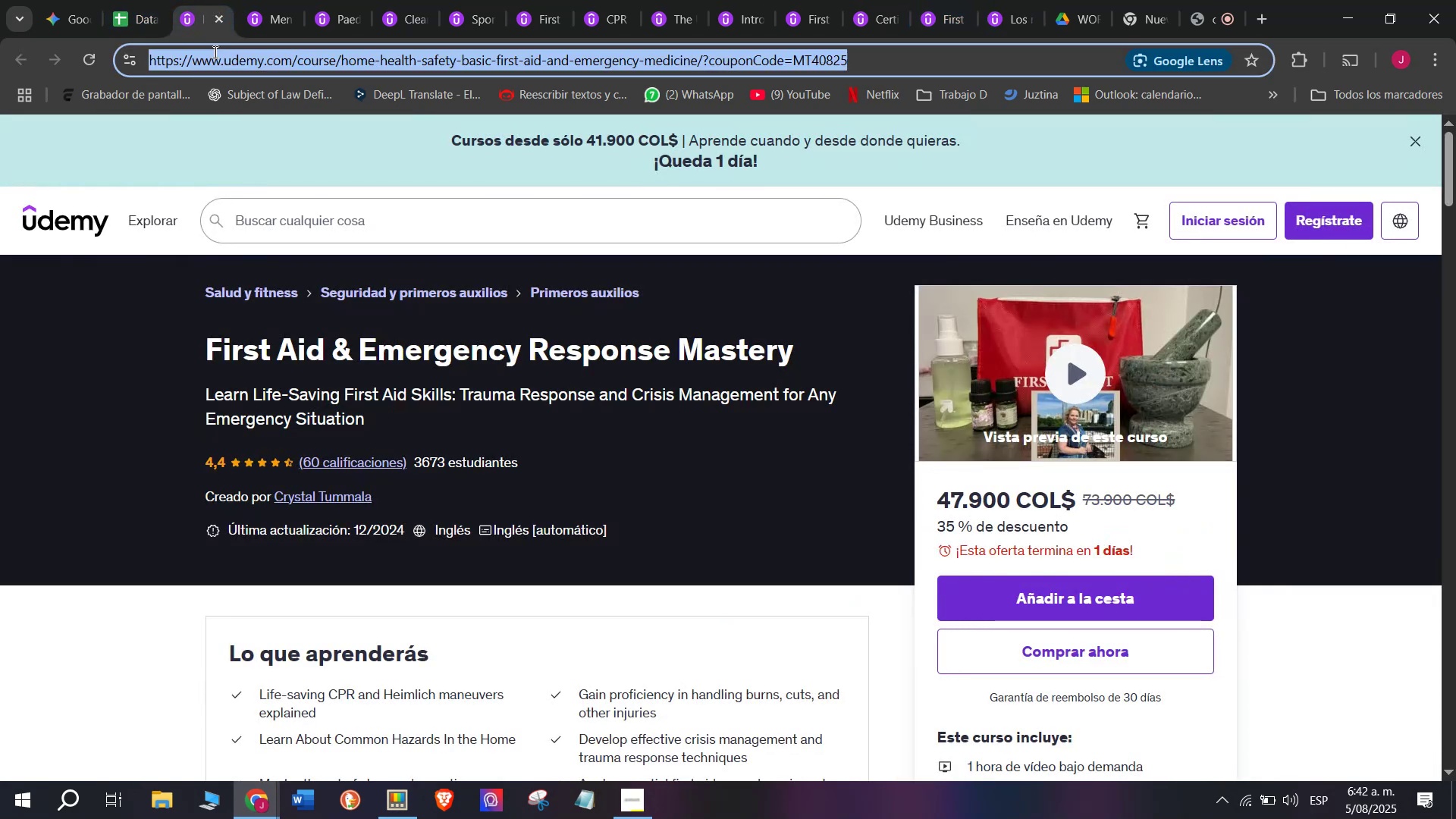 
triple_click([214, 52])
 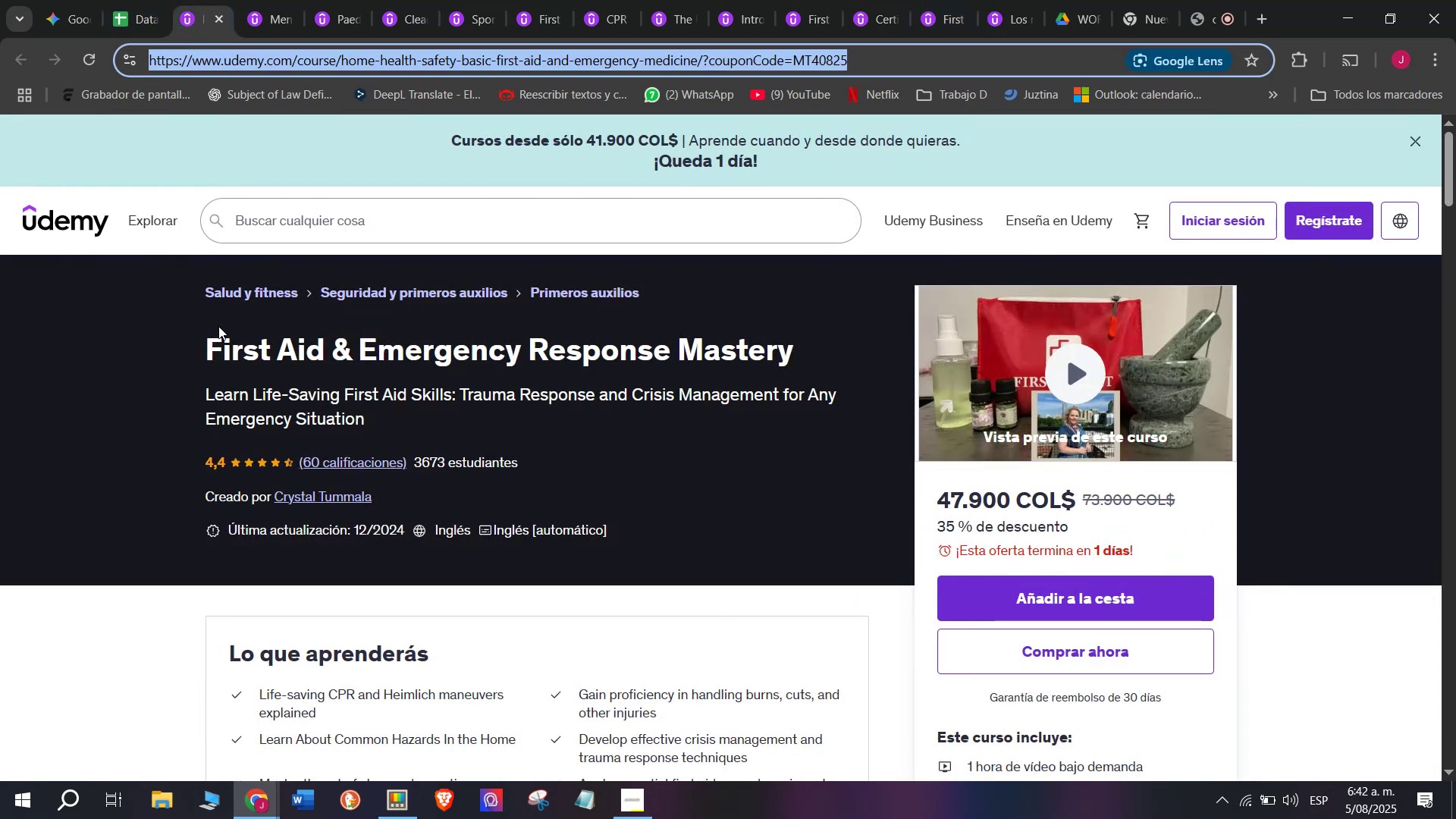 
left_click_drag(start_coordinate=[194, 333], to_coordinate=[789, 323])
 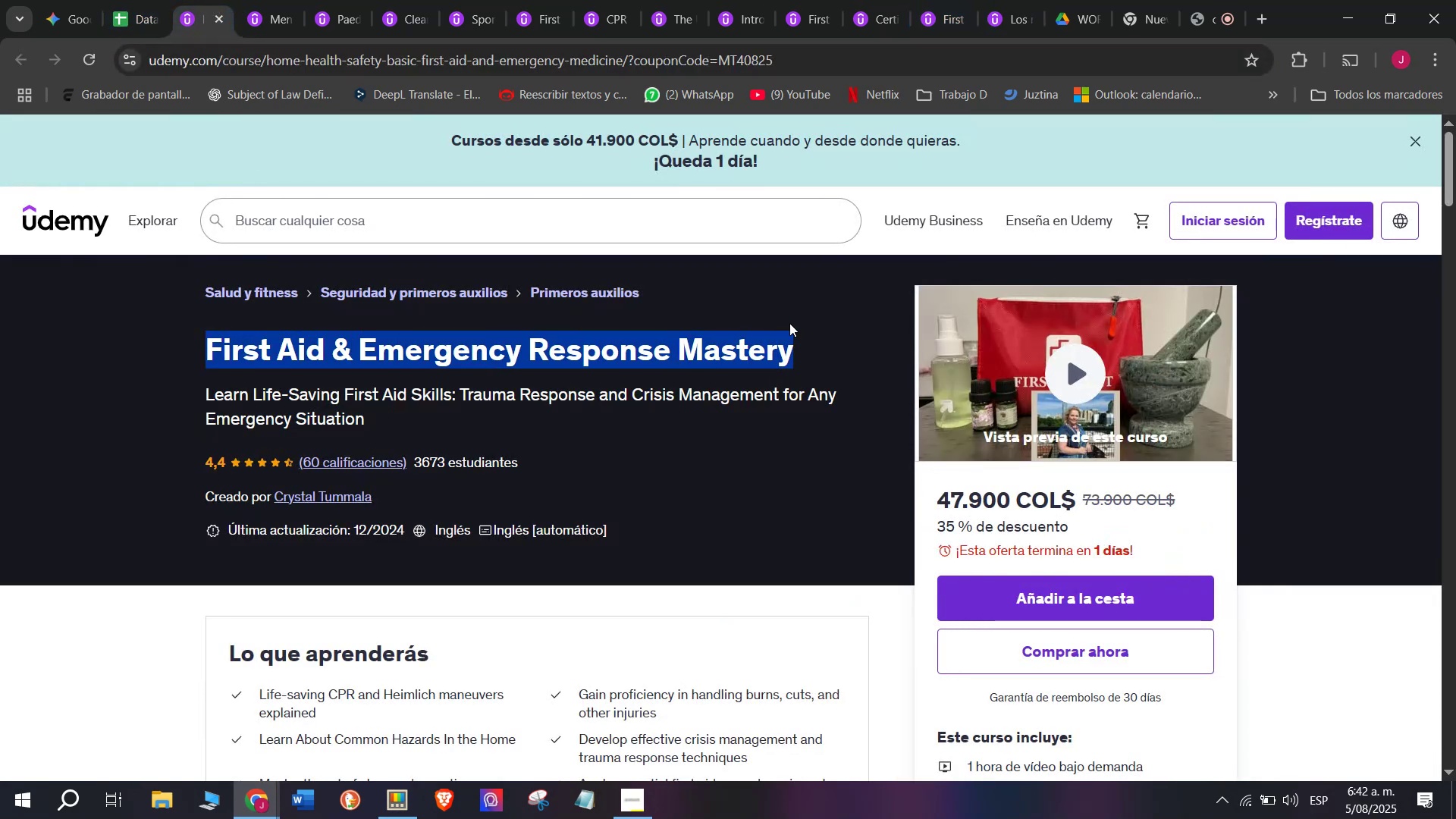 
key(Break)
 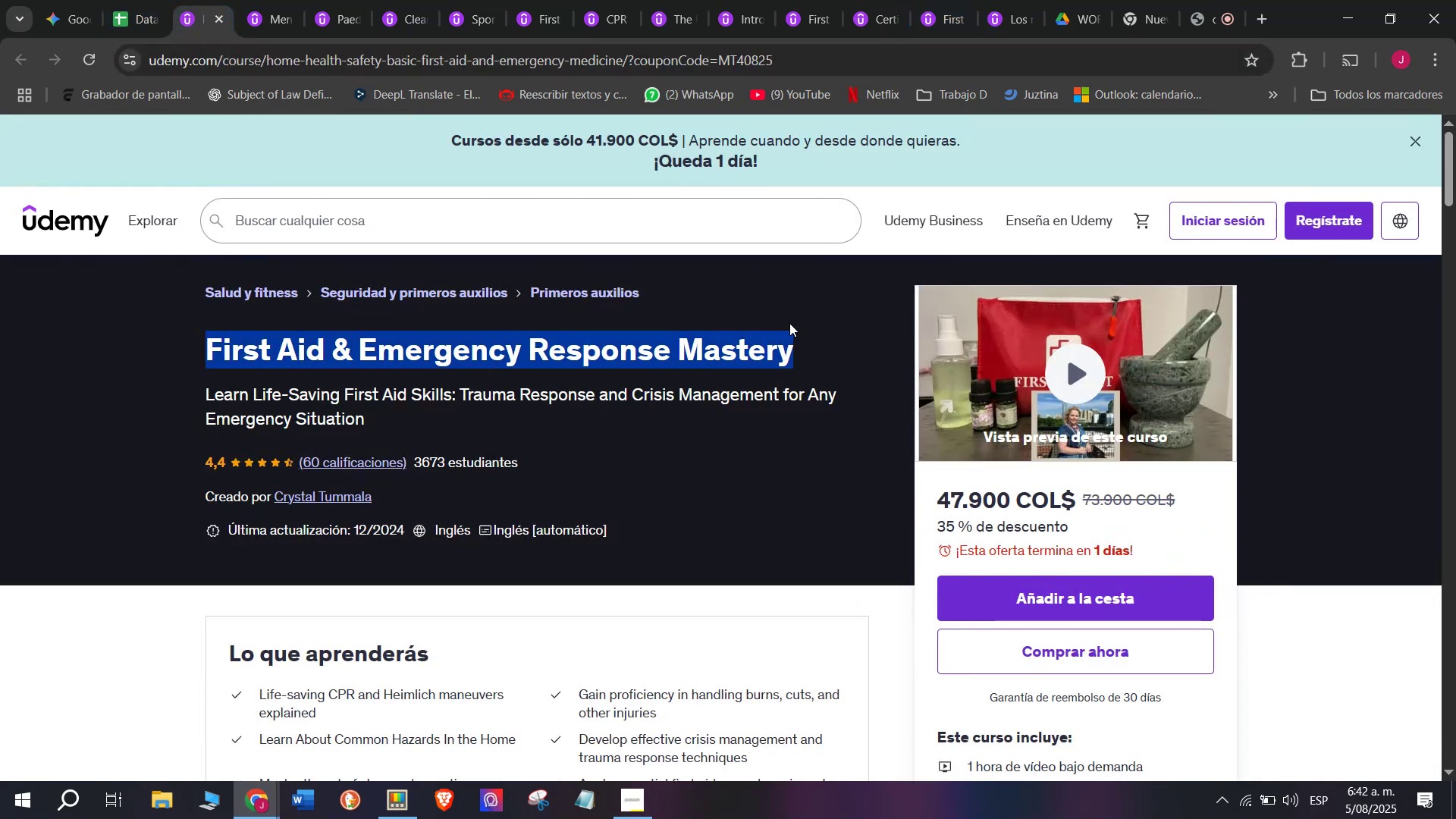 
key(Control+ControlLeft)
 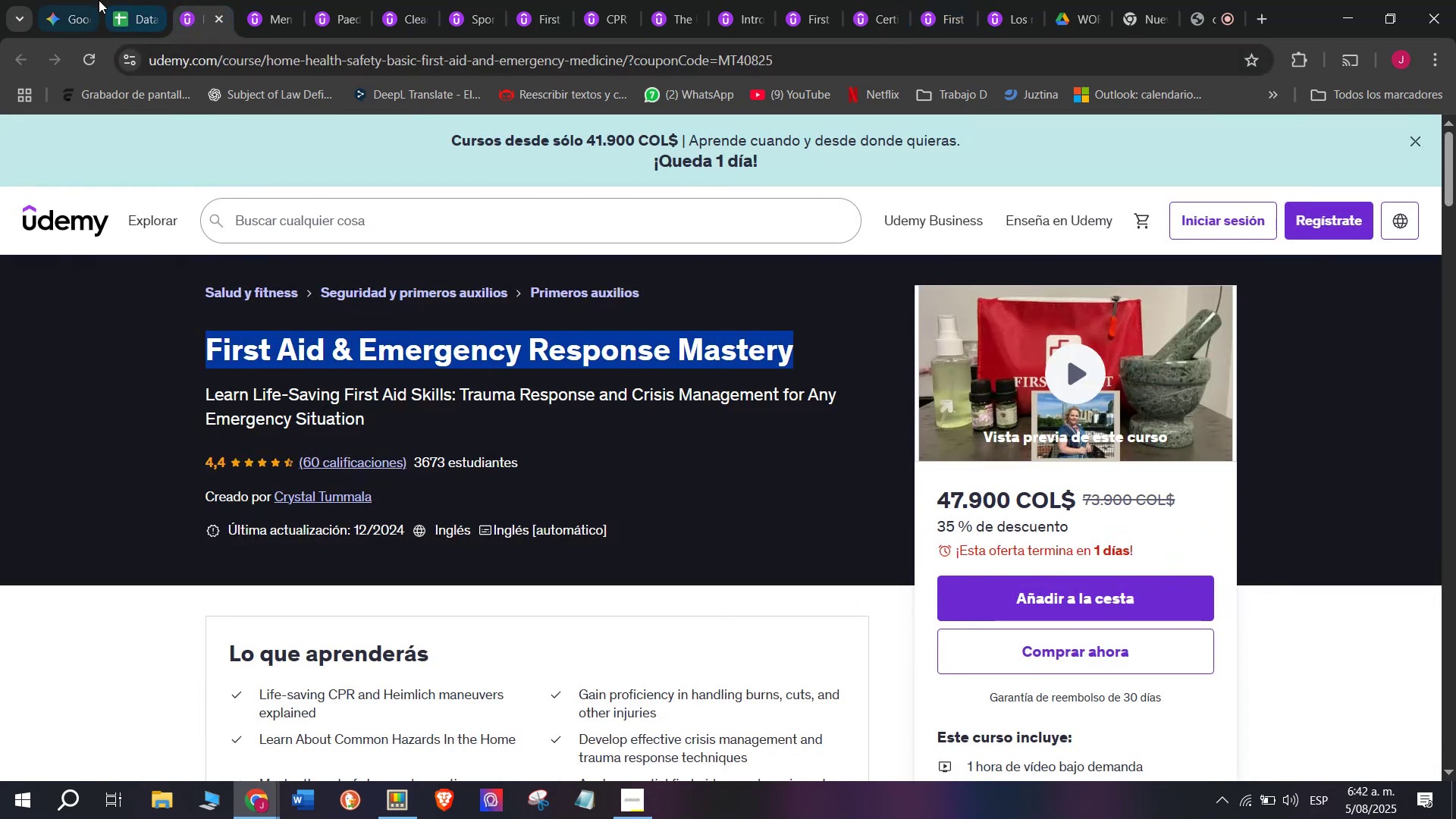 
key(Control+C)
 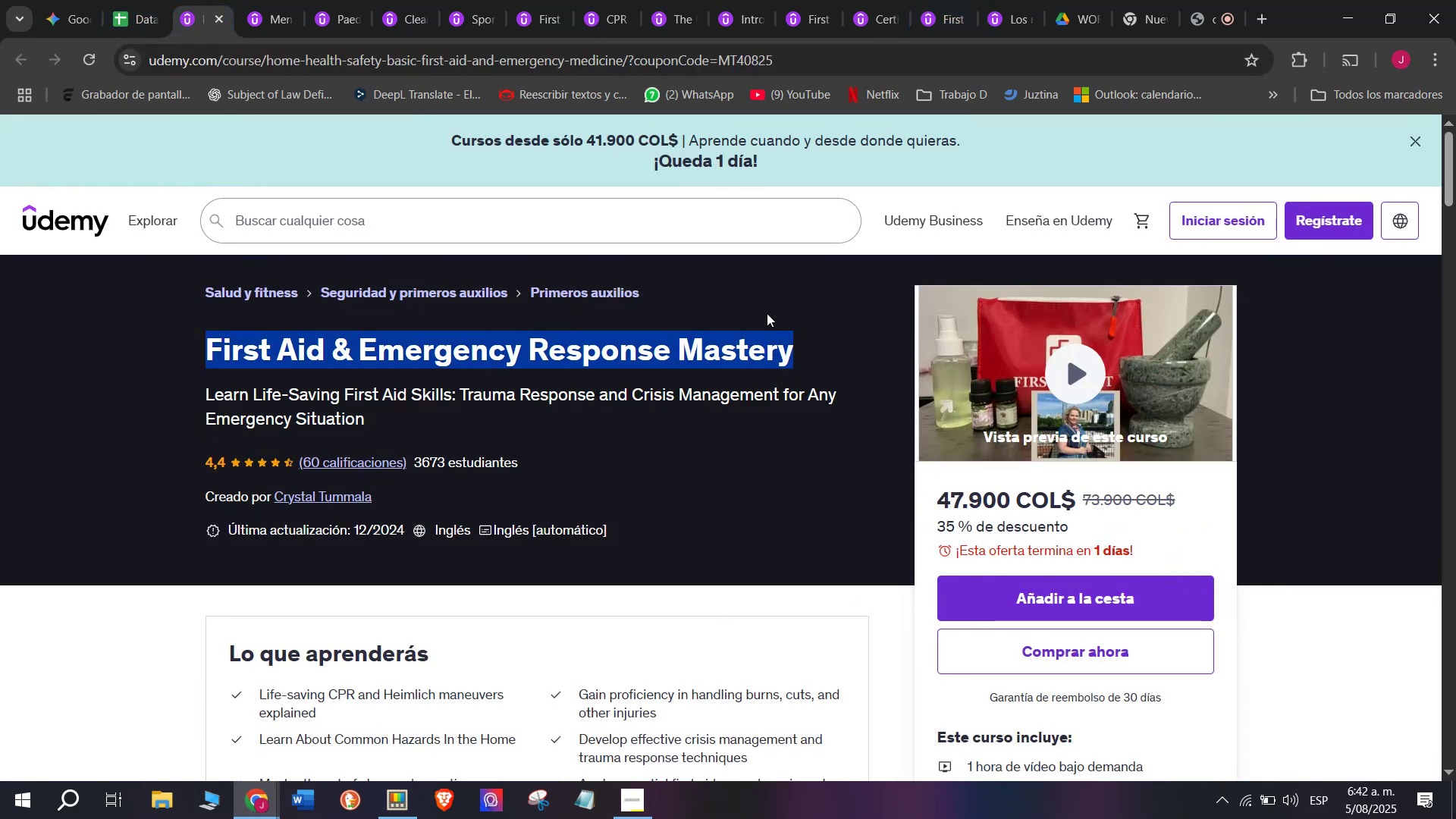 
key(Control+ControlLeft)
 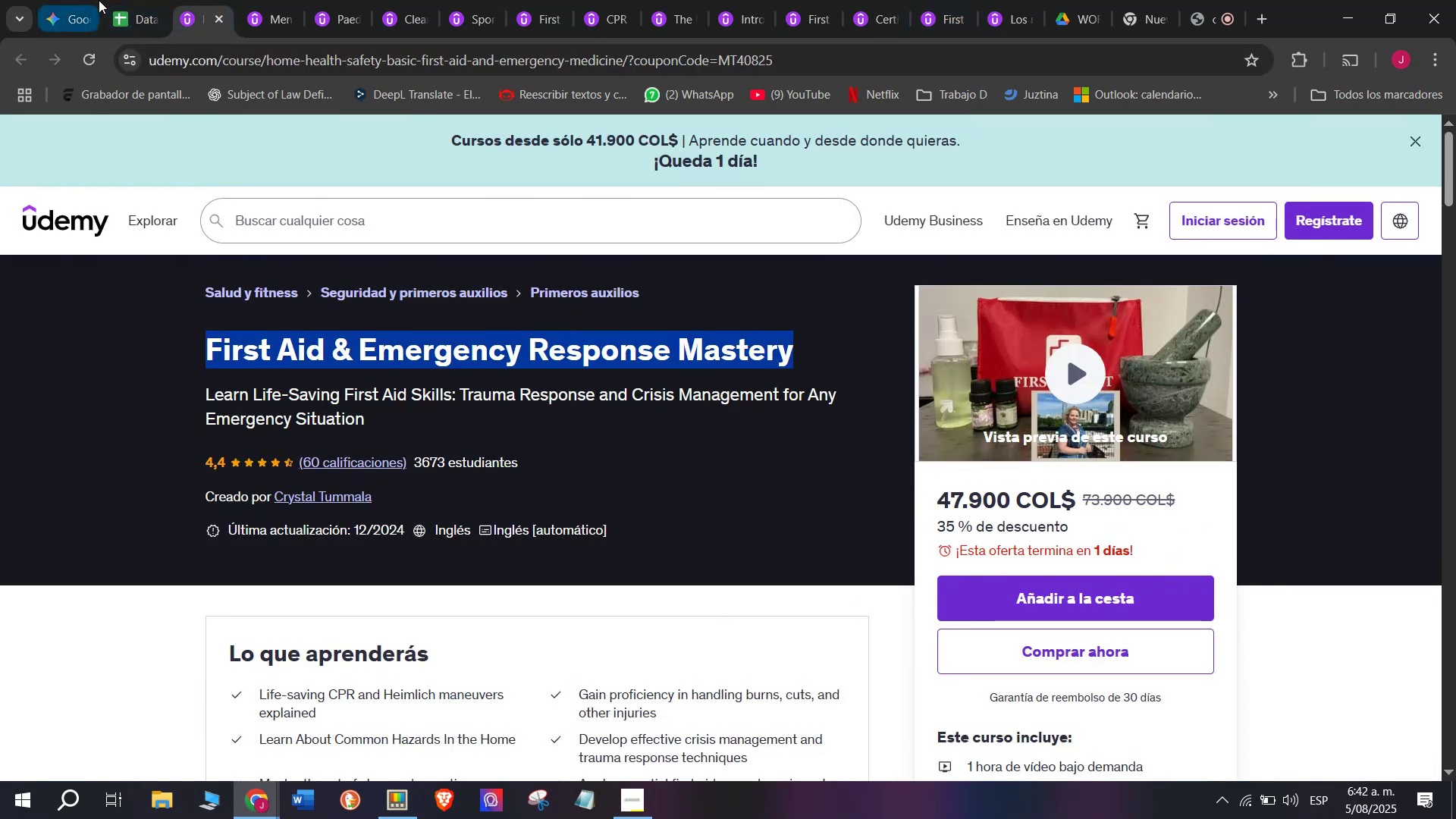 
key(Break)
 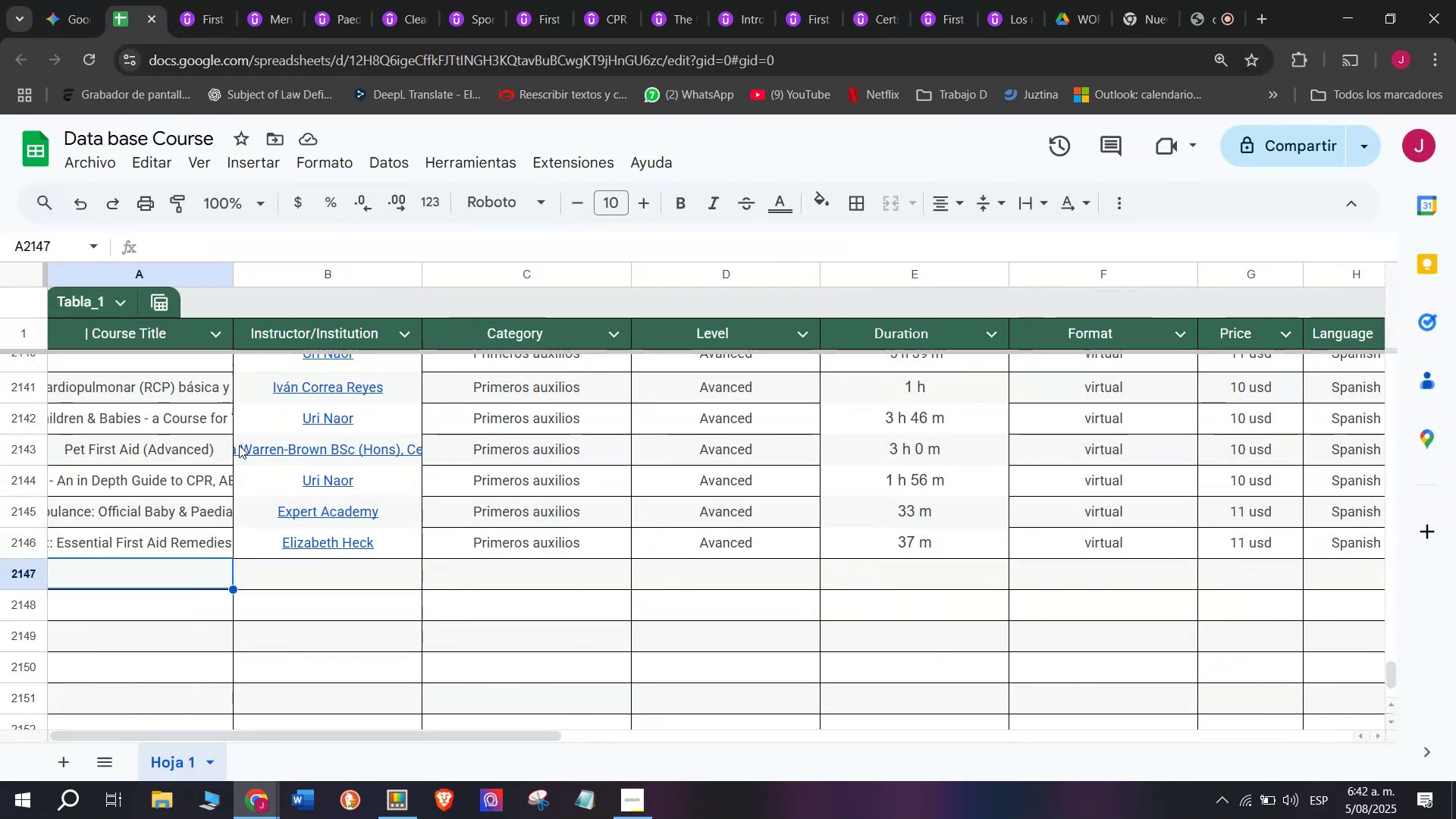 
key(Control+C)
 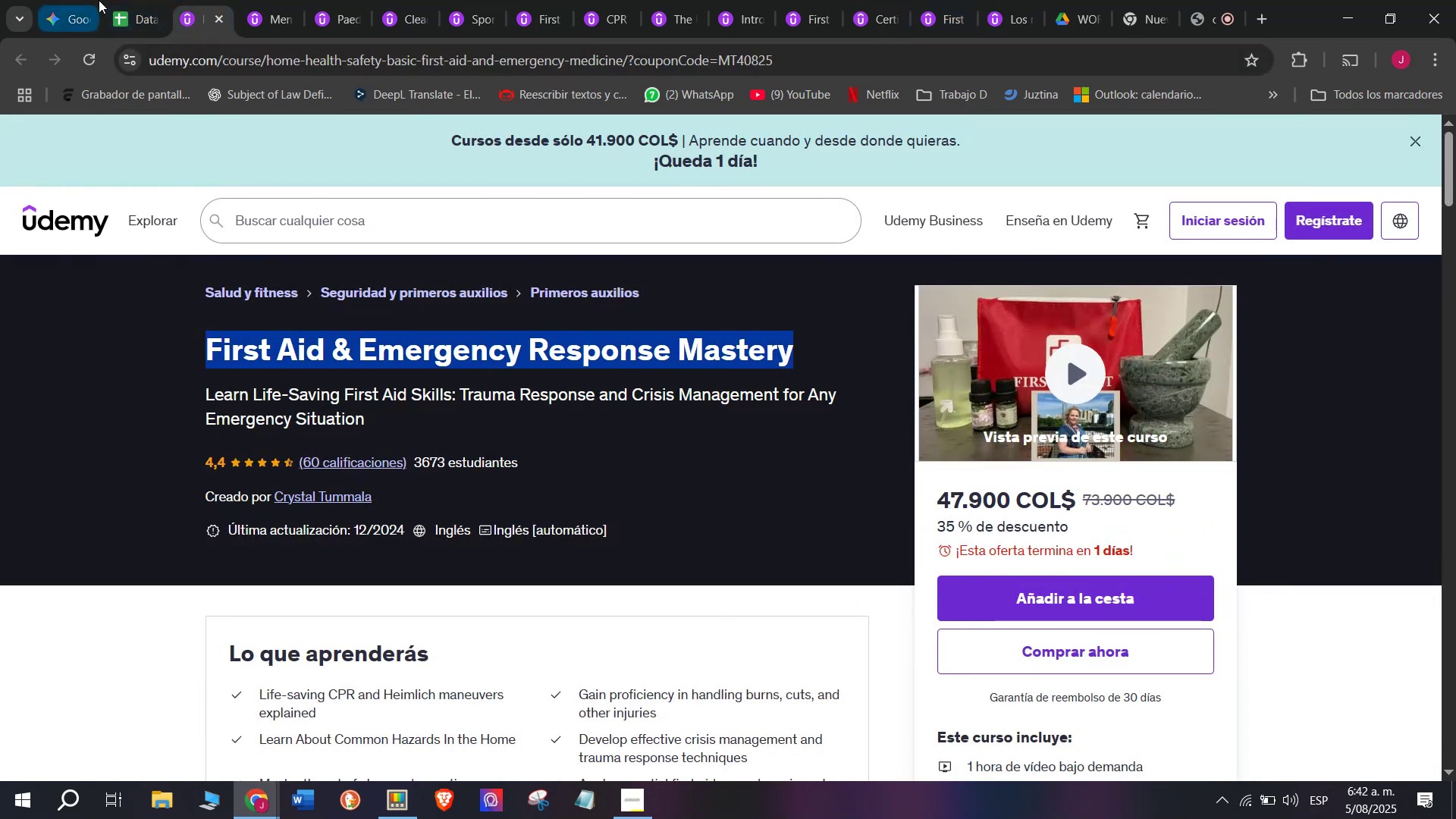 
scroll: coordinate [206, 532], scroll_direction: up, amount: 4.0
 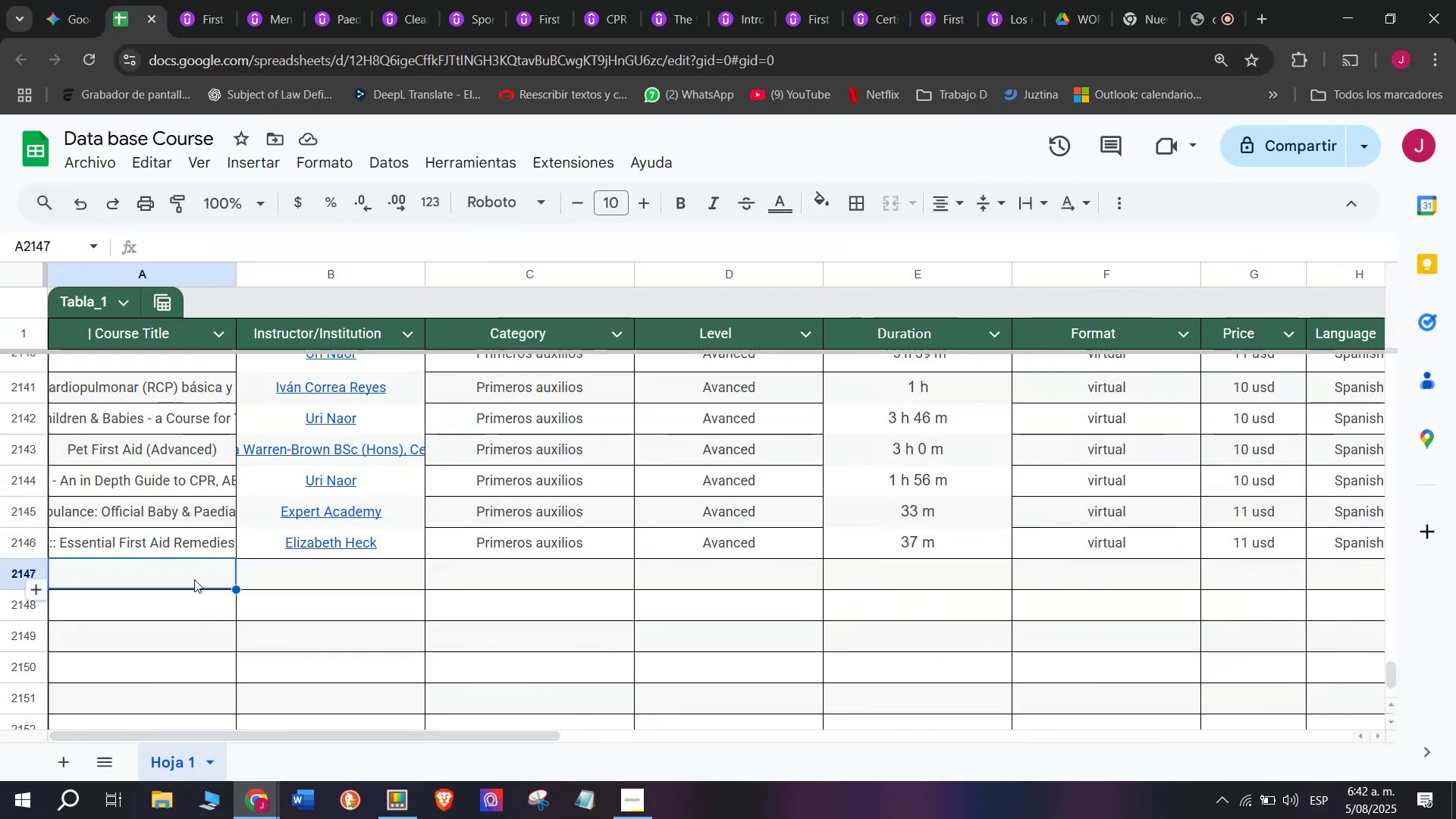 
double_click([195, 579])
 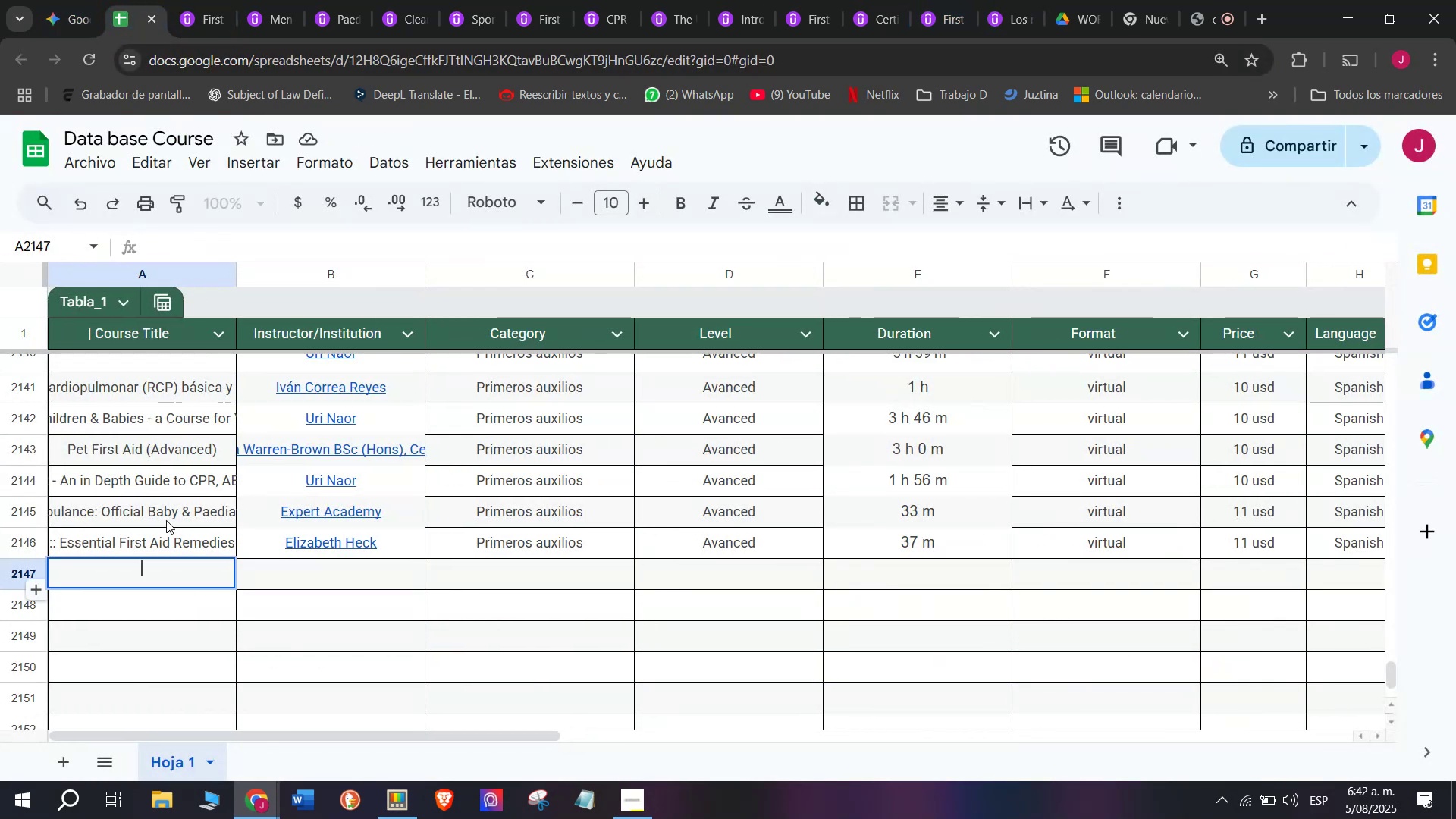 
key(Z)
 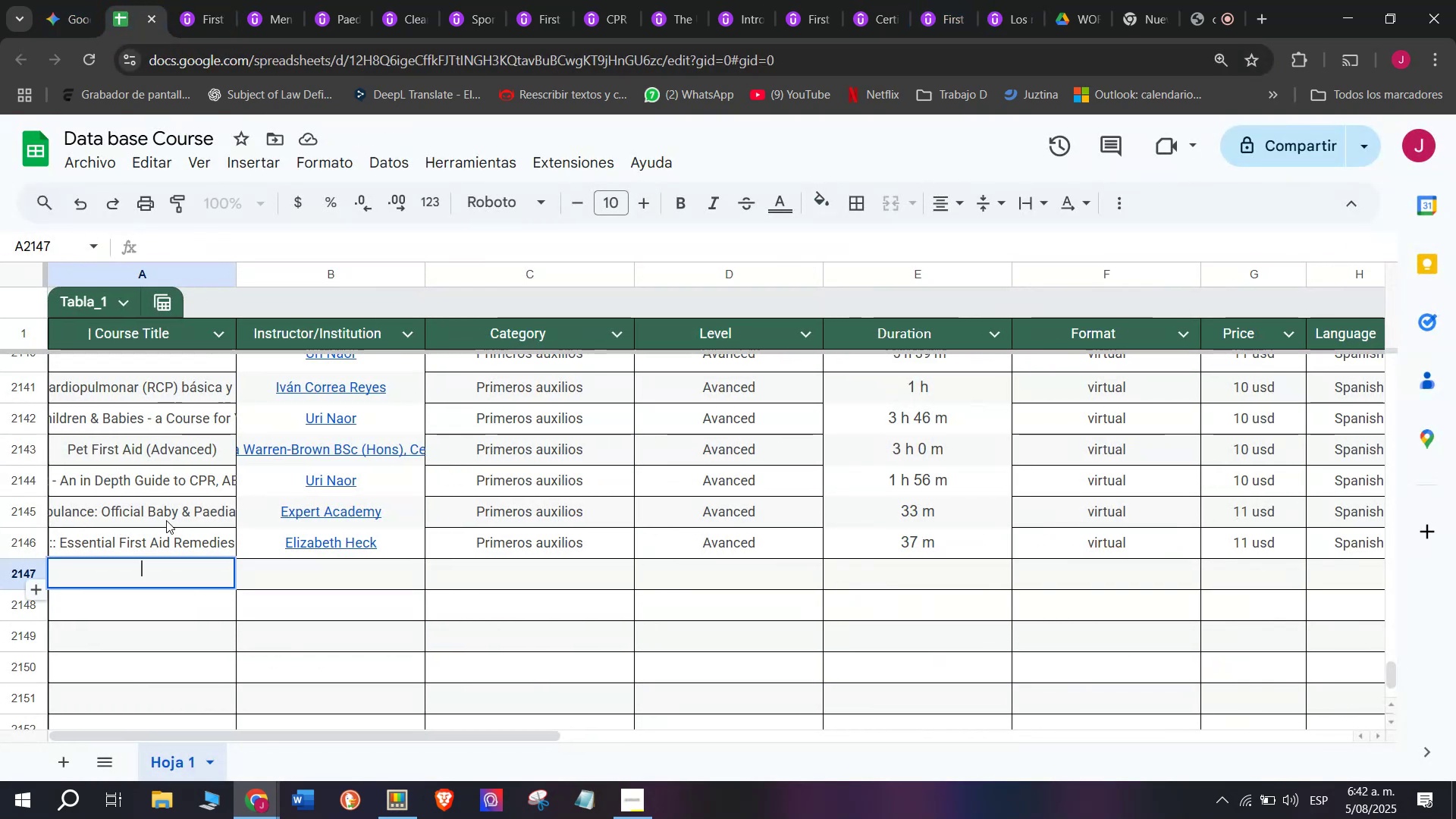 
key(Control+ControlLeft)
 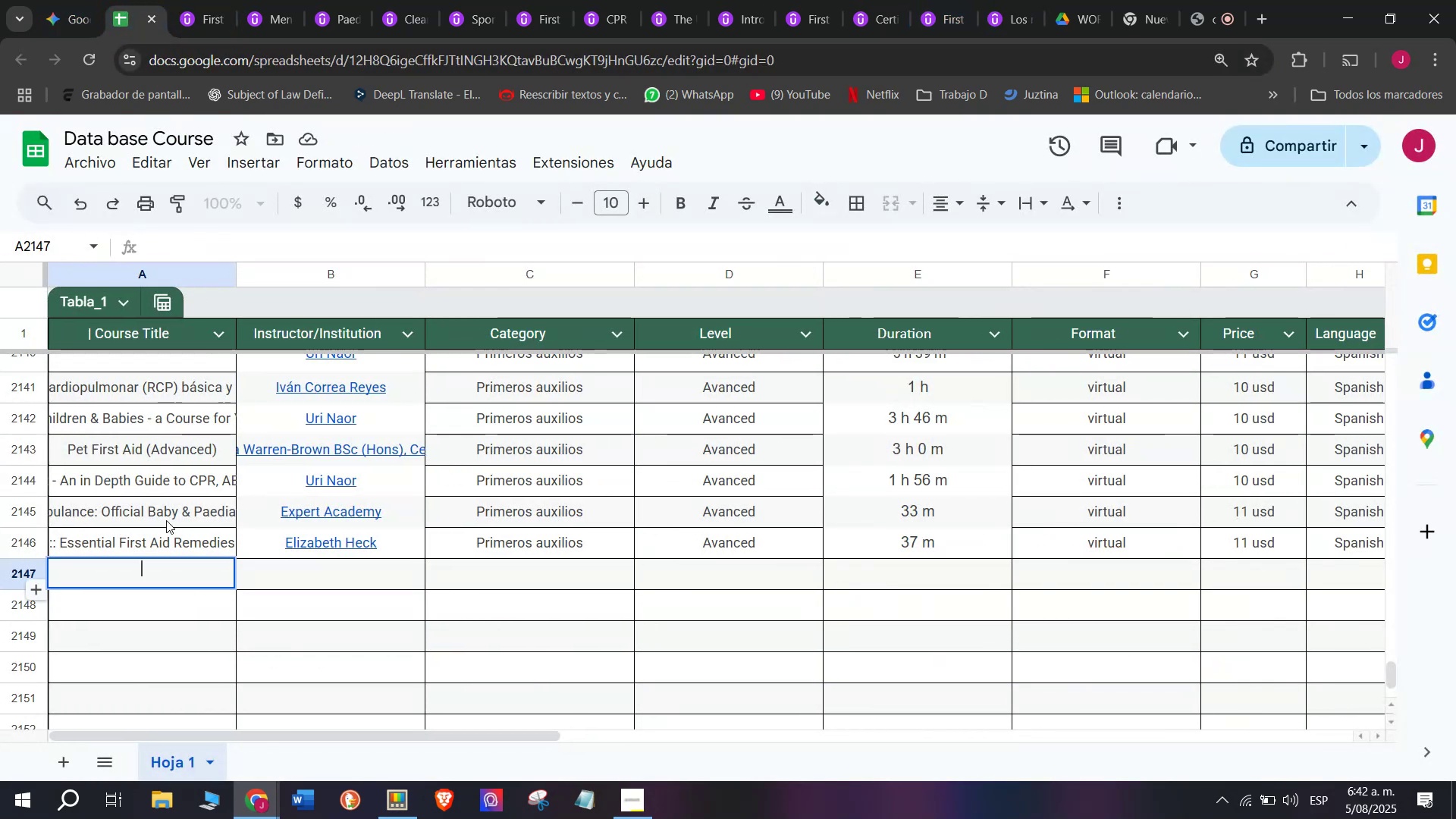 
key(Control+V)
 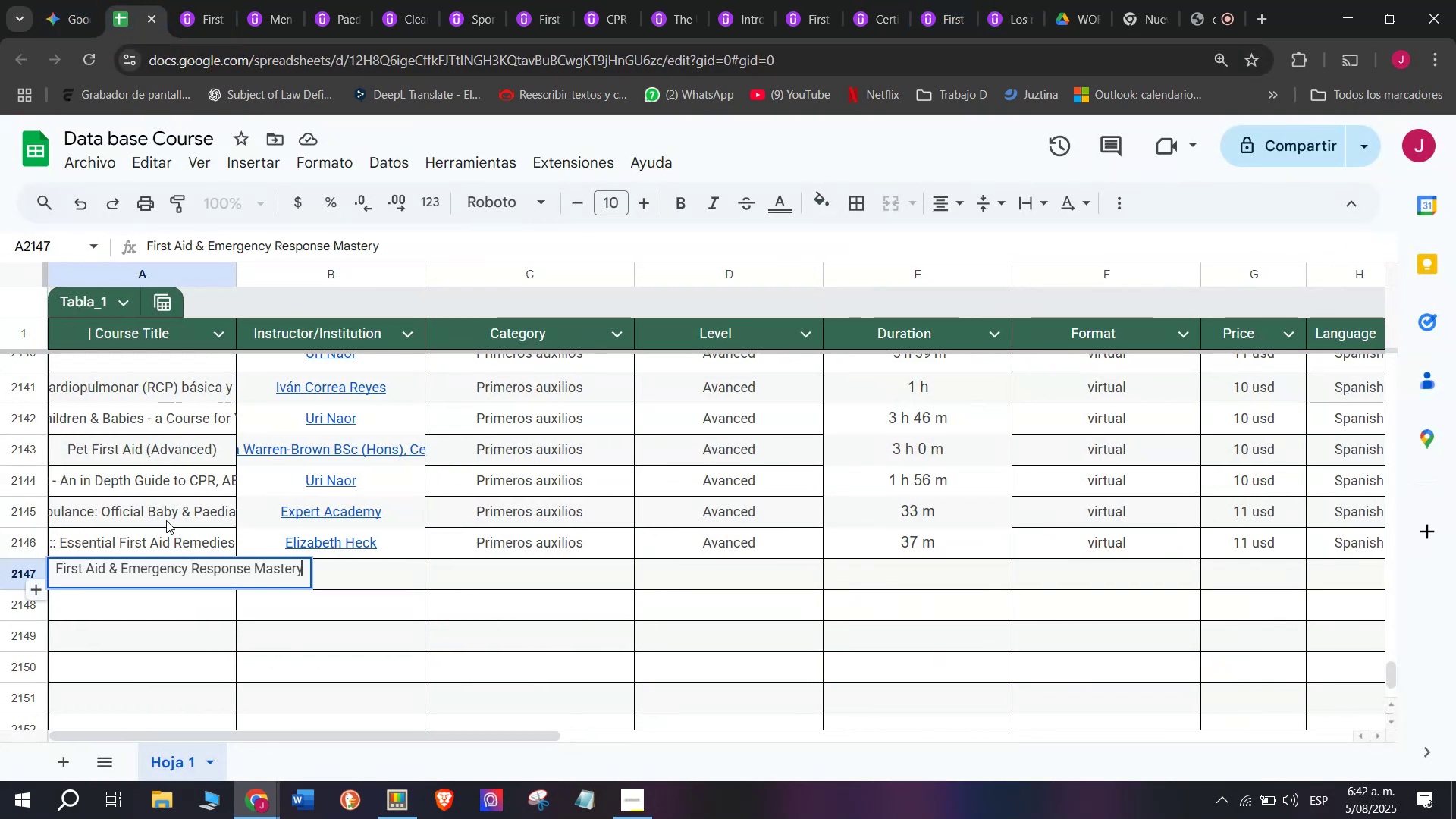 
left_click([166, 519])
 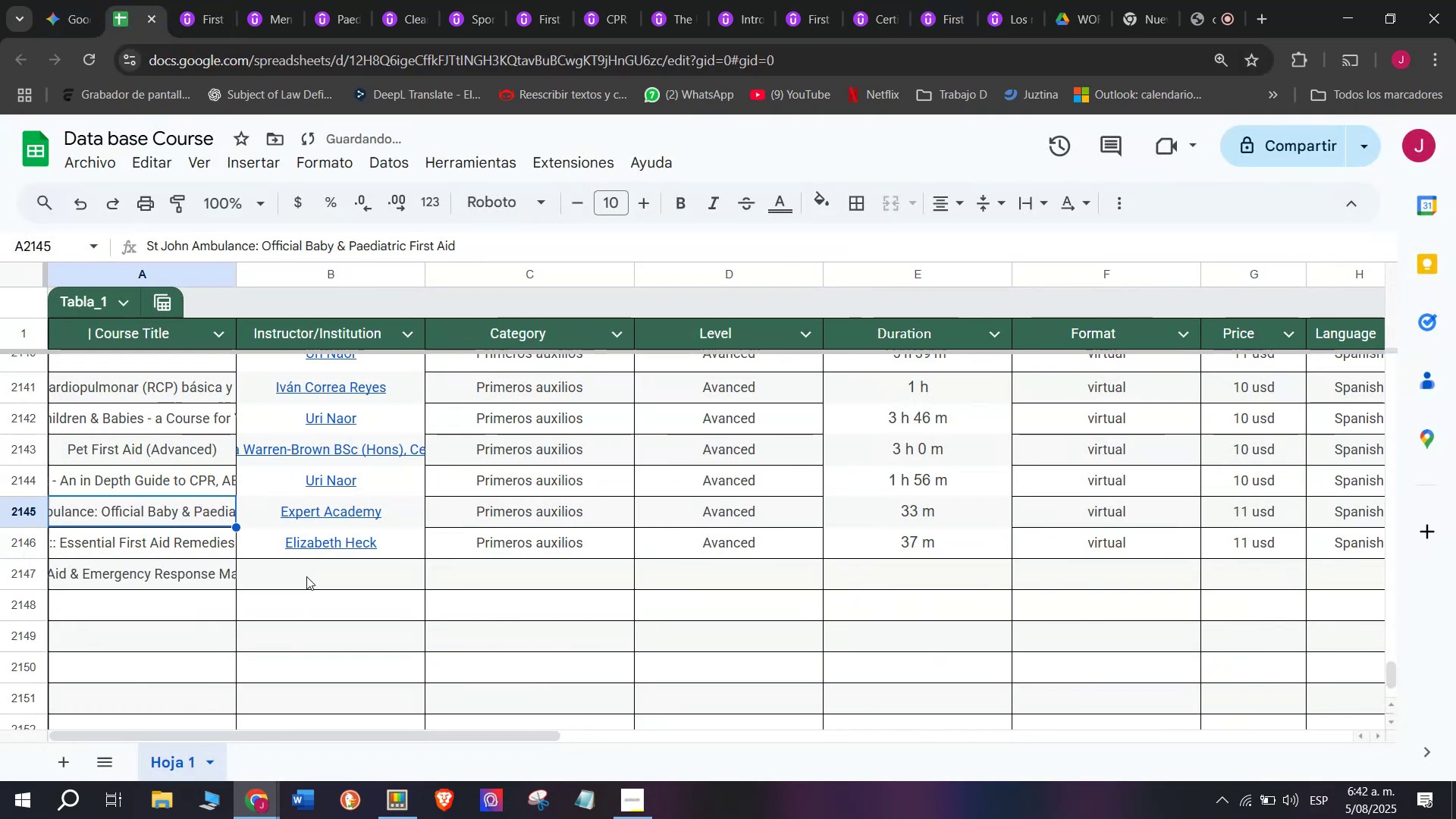 
left_click([306, 576])
 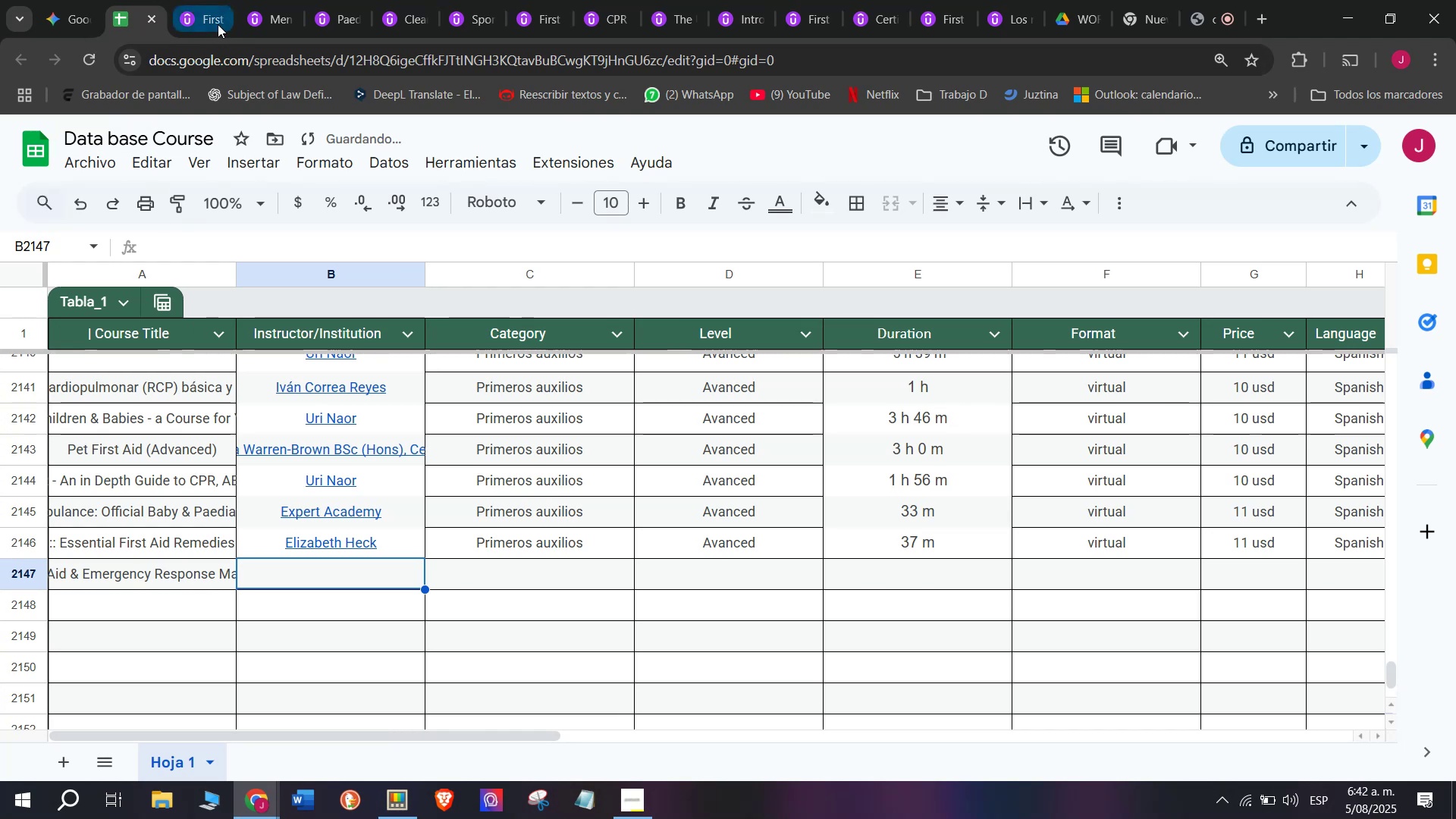 
left_click([193, 5])
 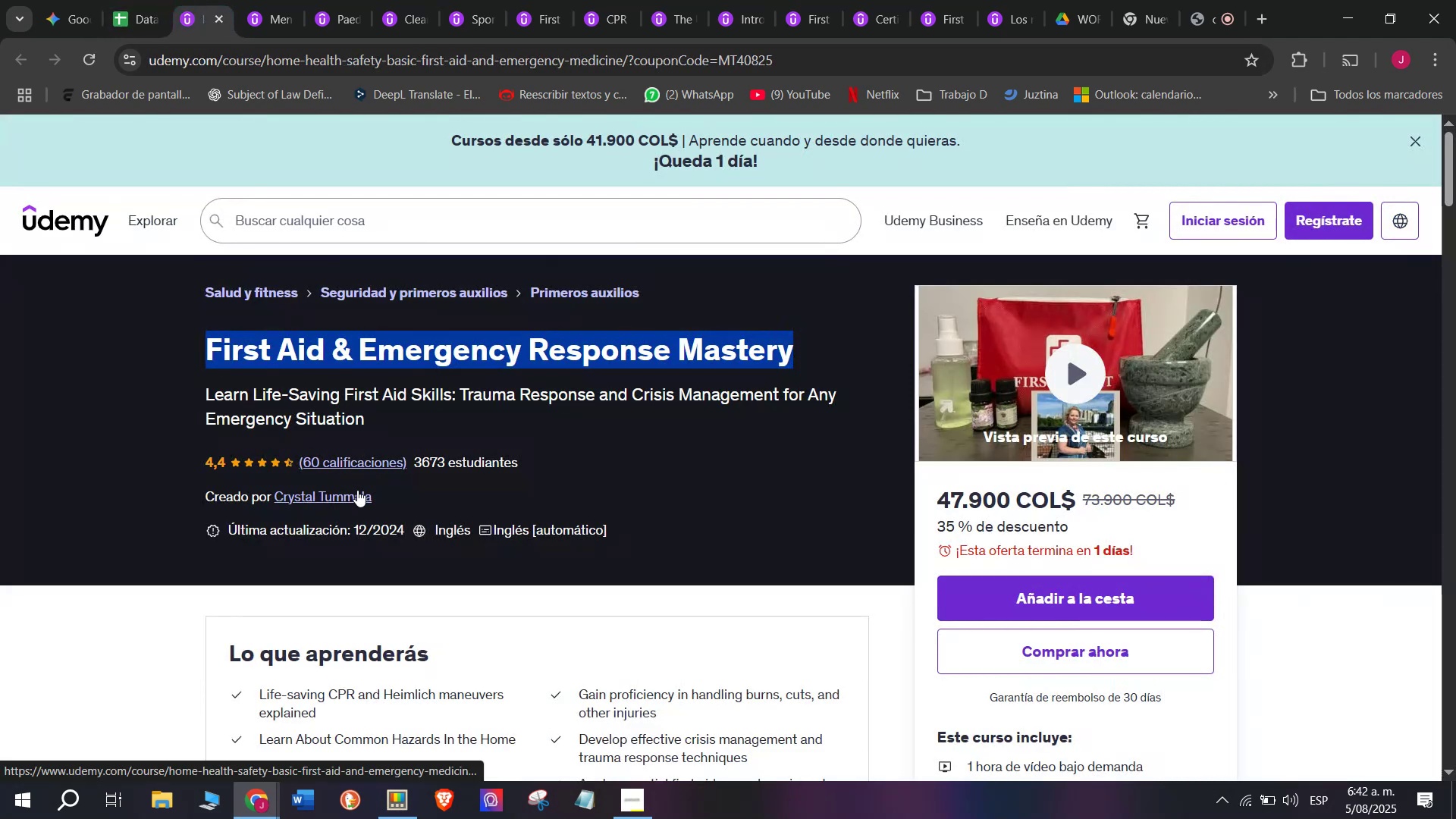 
left_click([330, 486])
 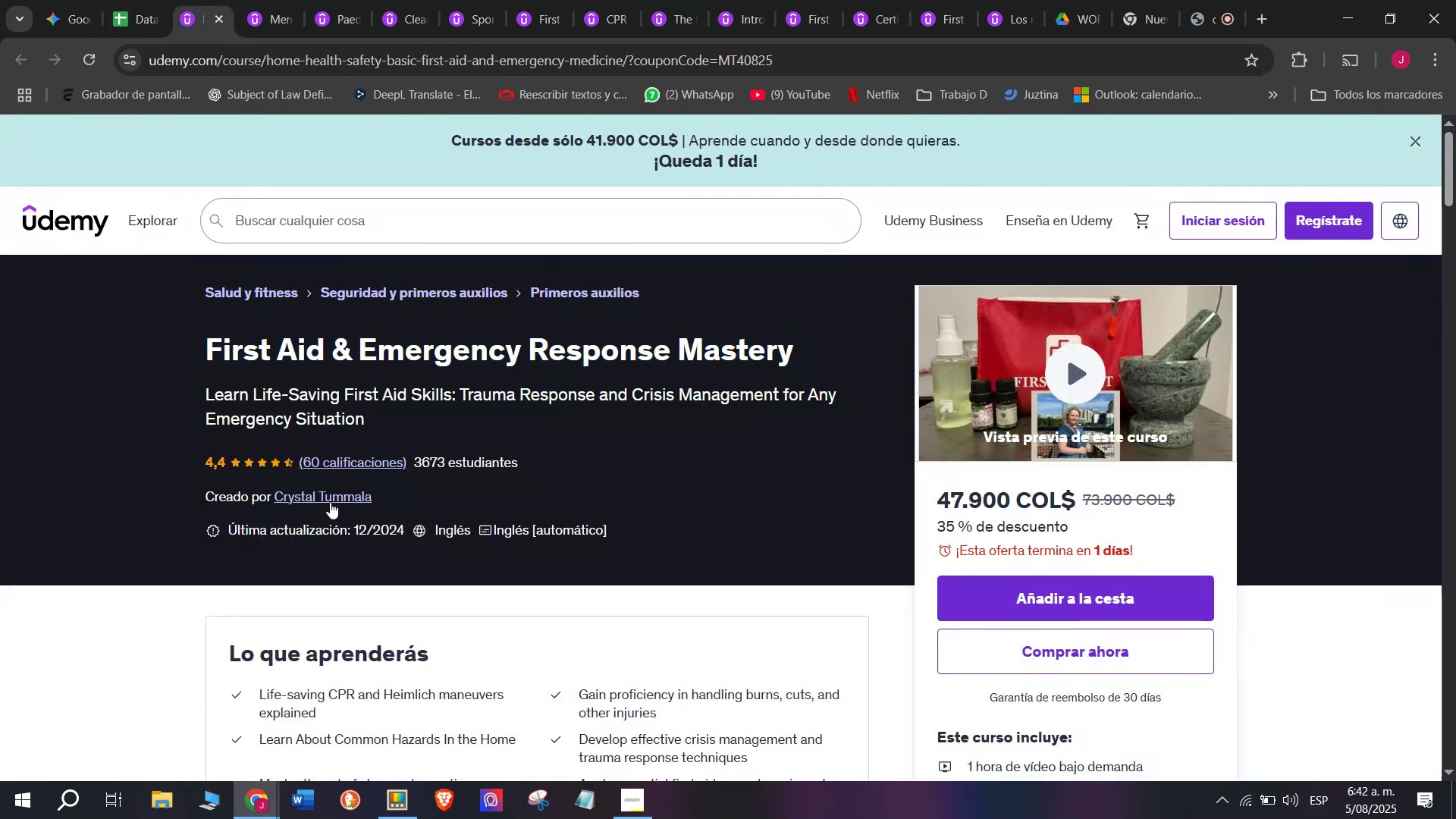 
left_click([330, 502])
 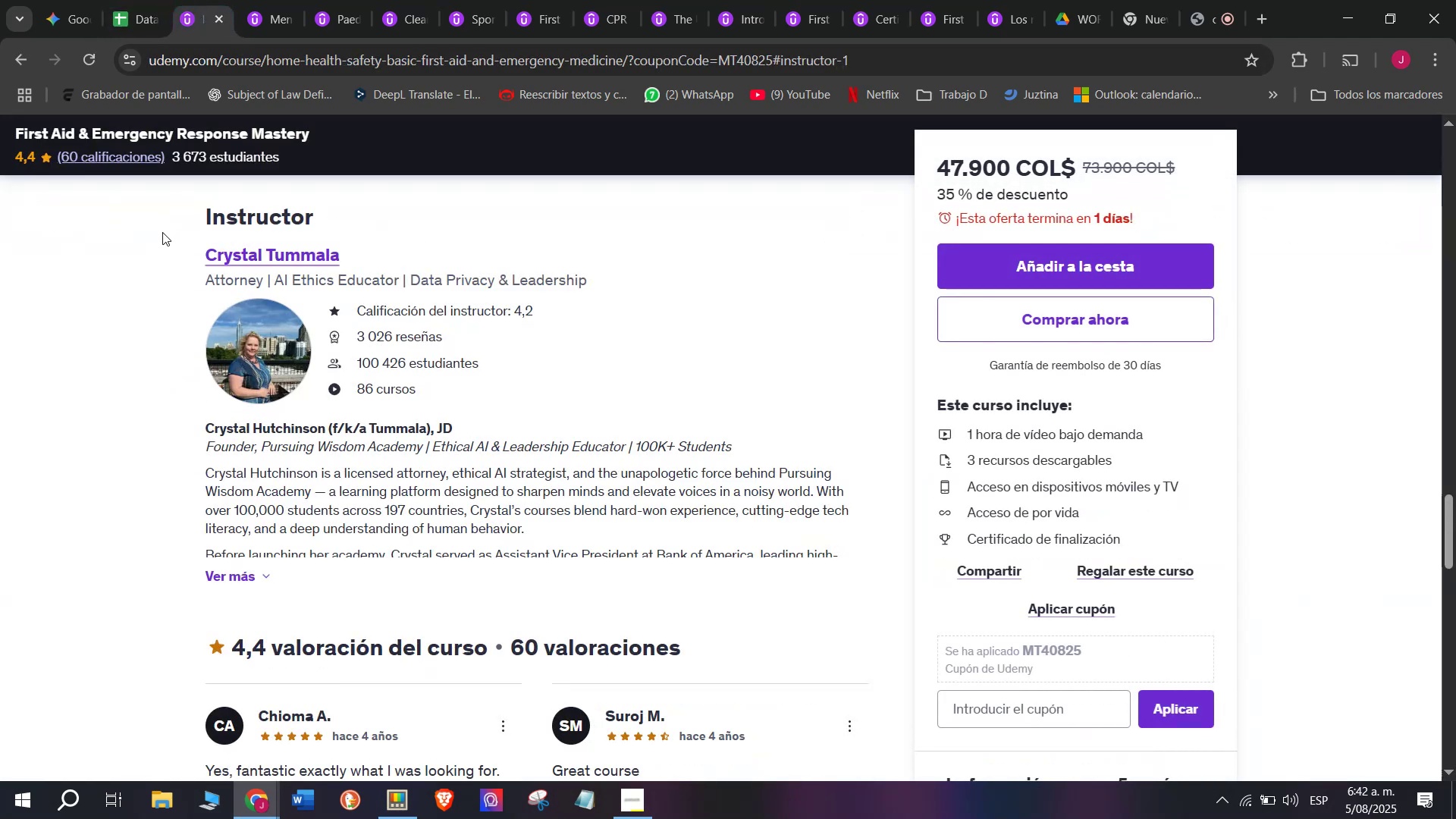 
left_click_drag(start_coordinate=[159, 241], to_coordinate=[381, 252])
 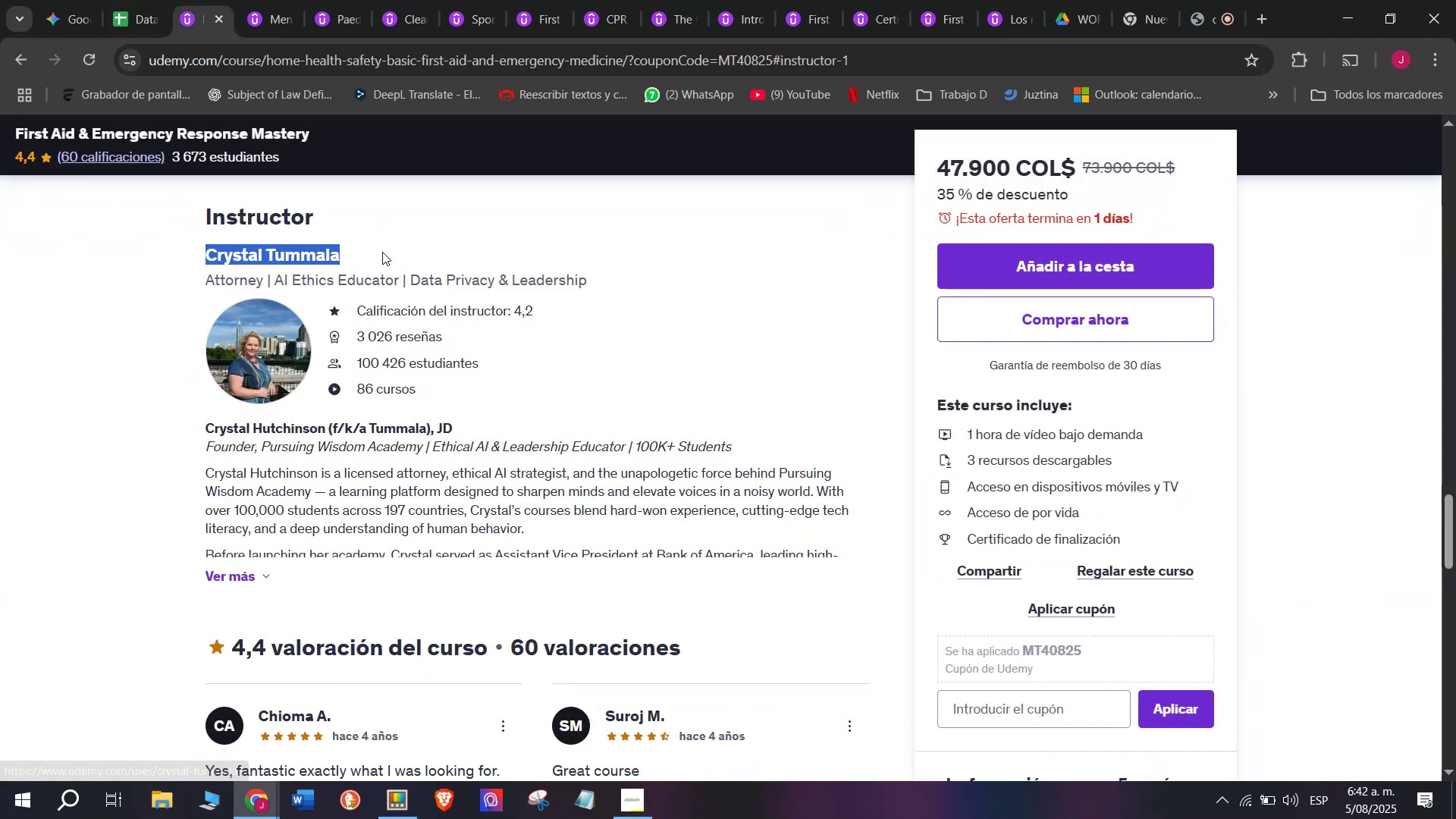 
key(Break)
 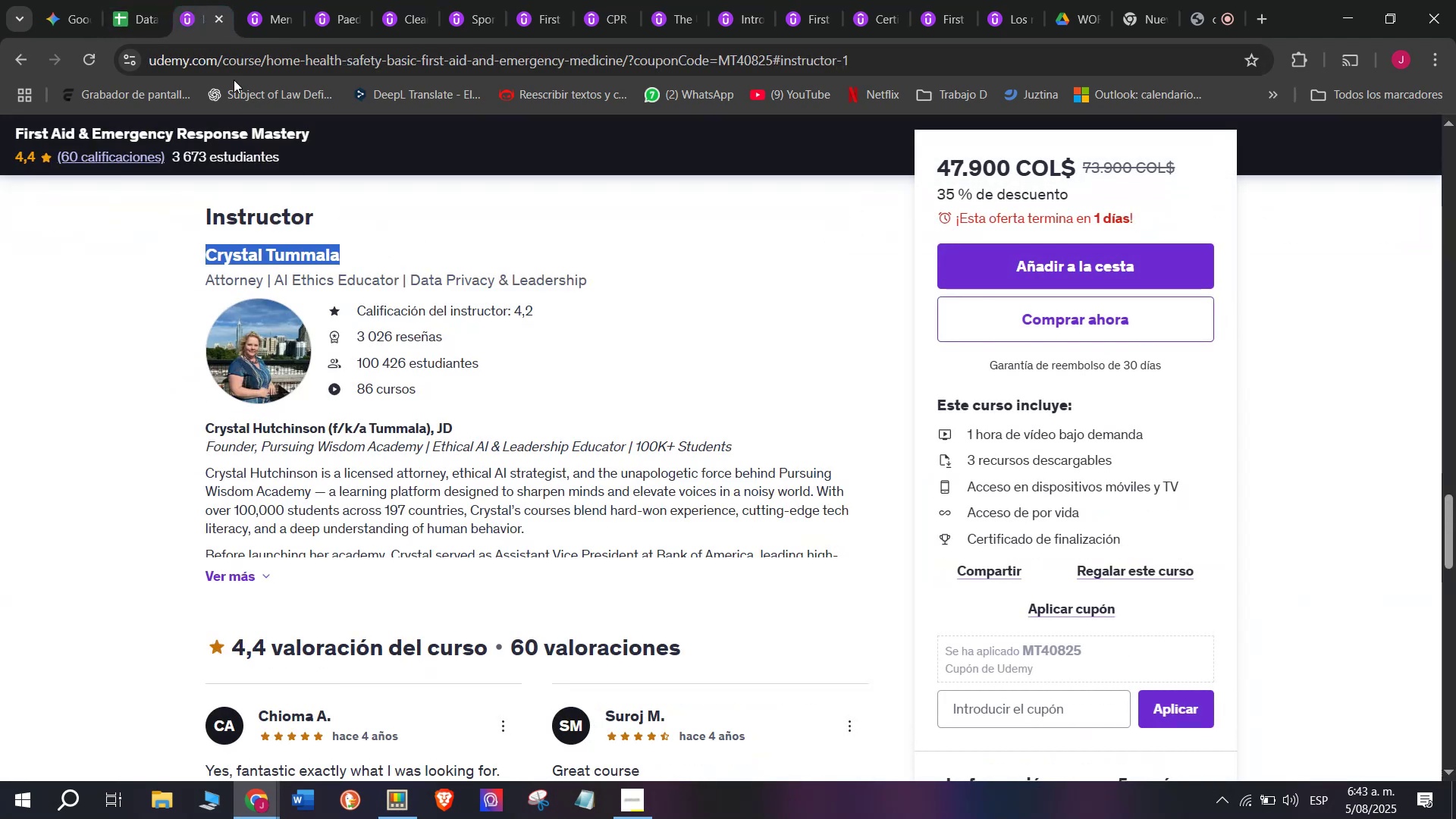 
key(Control+ControlLeft)
 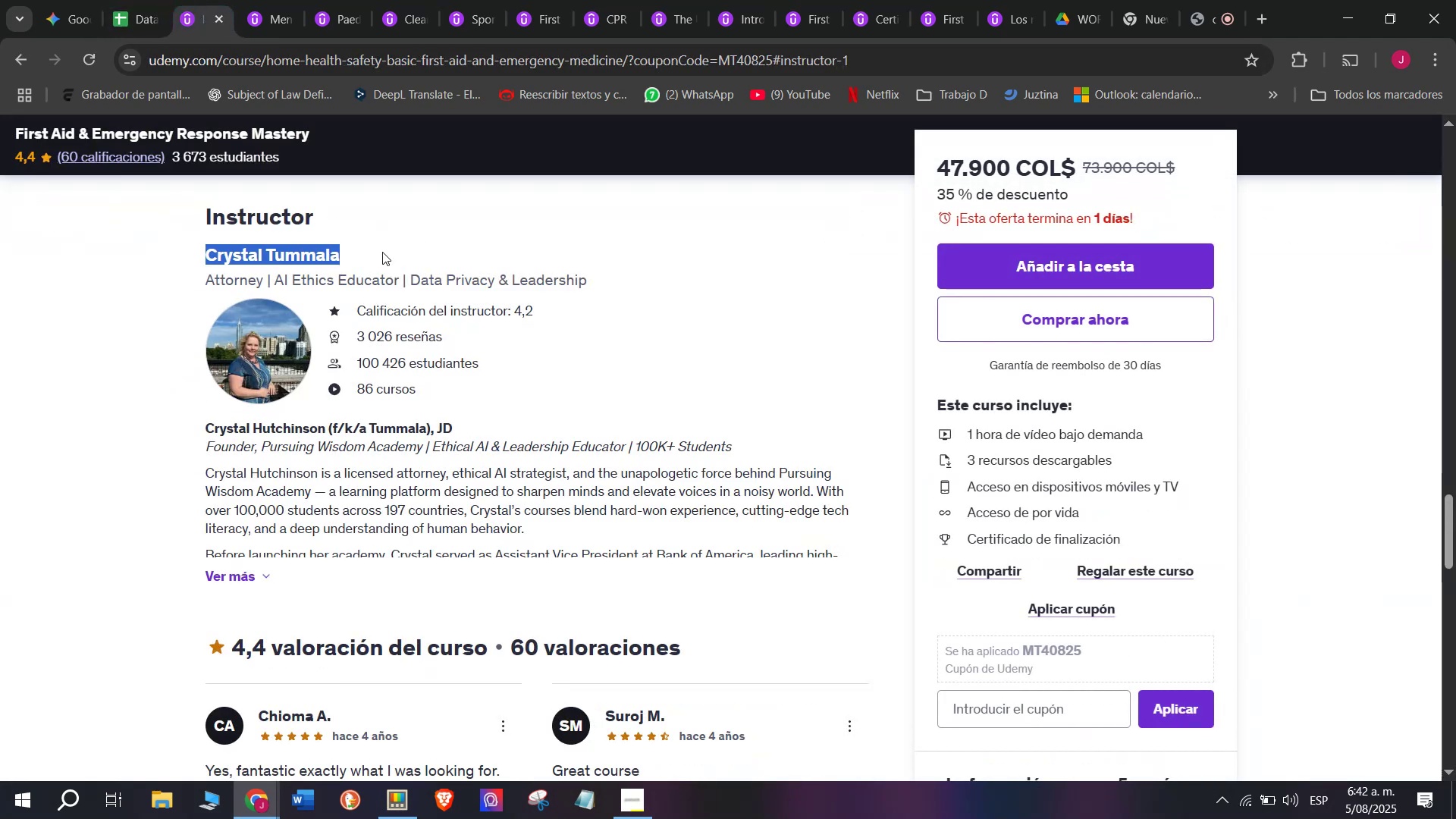 
key(Control+C)
 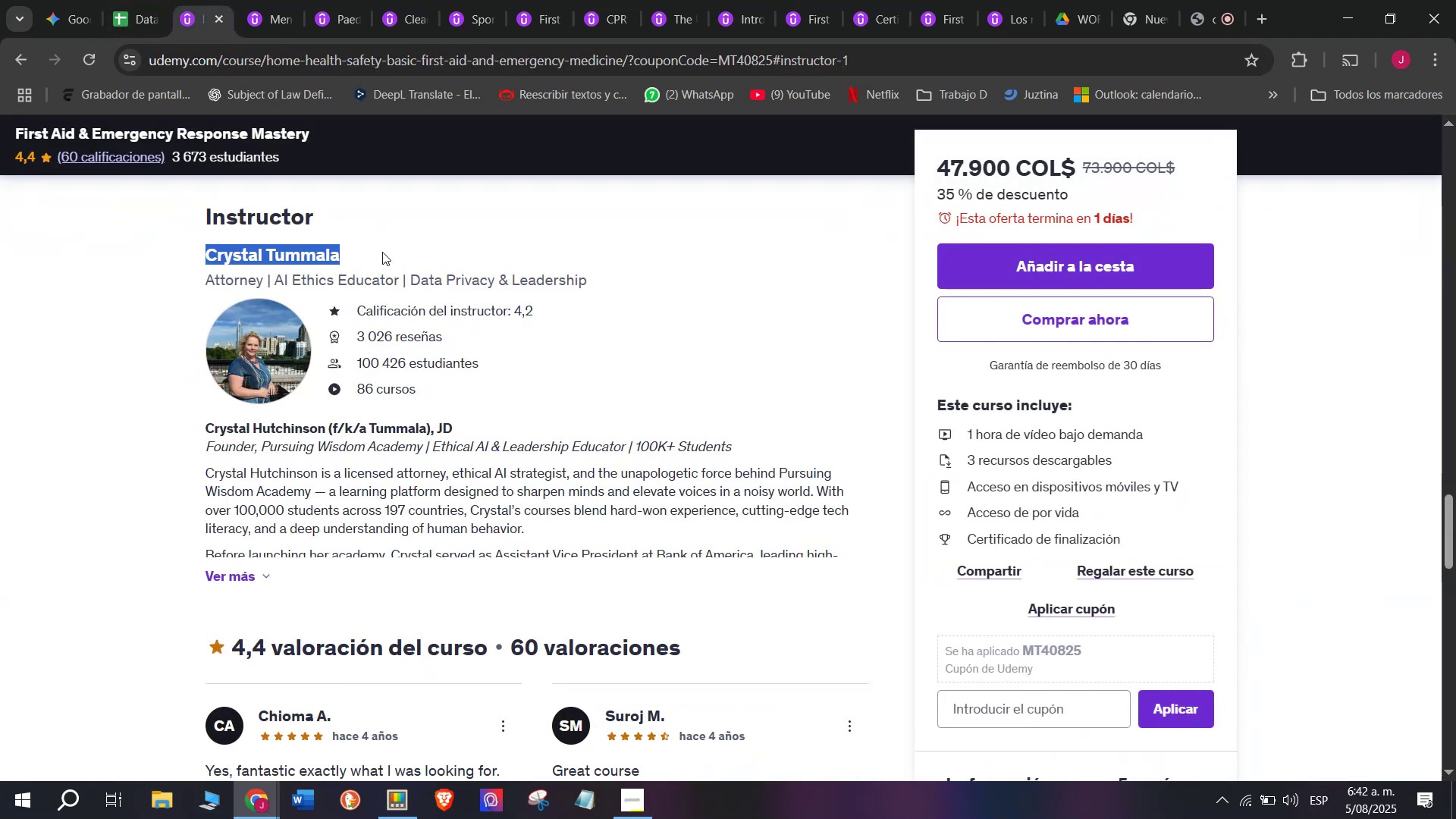 
key(Control+ControlLeft)
 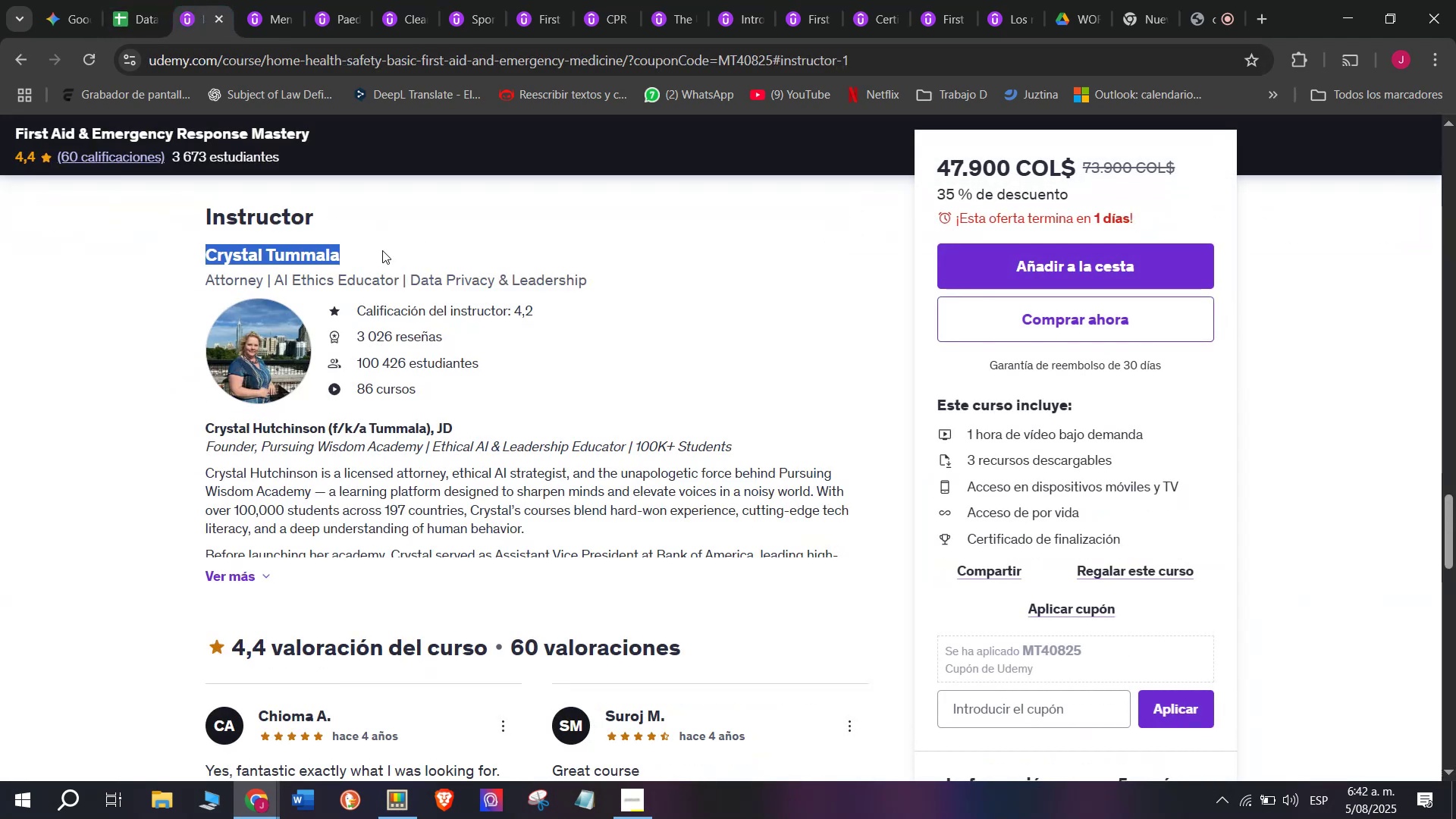 
key(Break)
 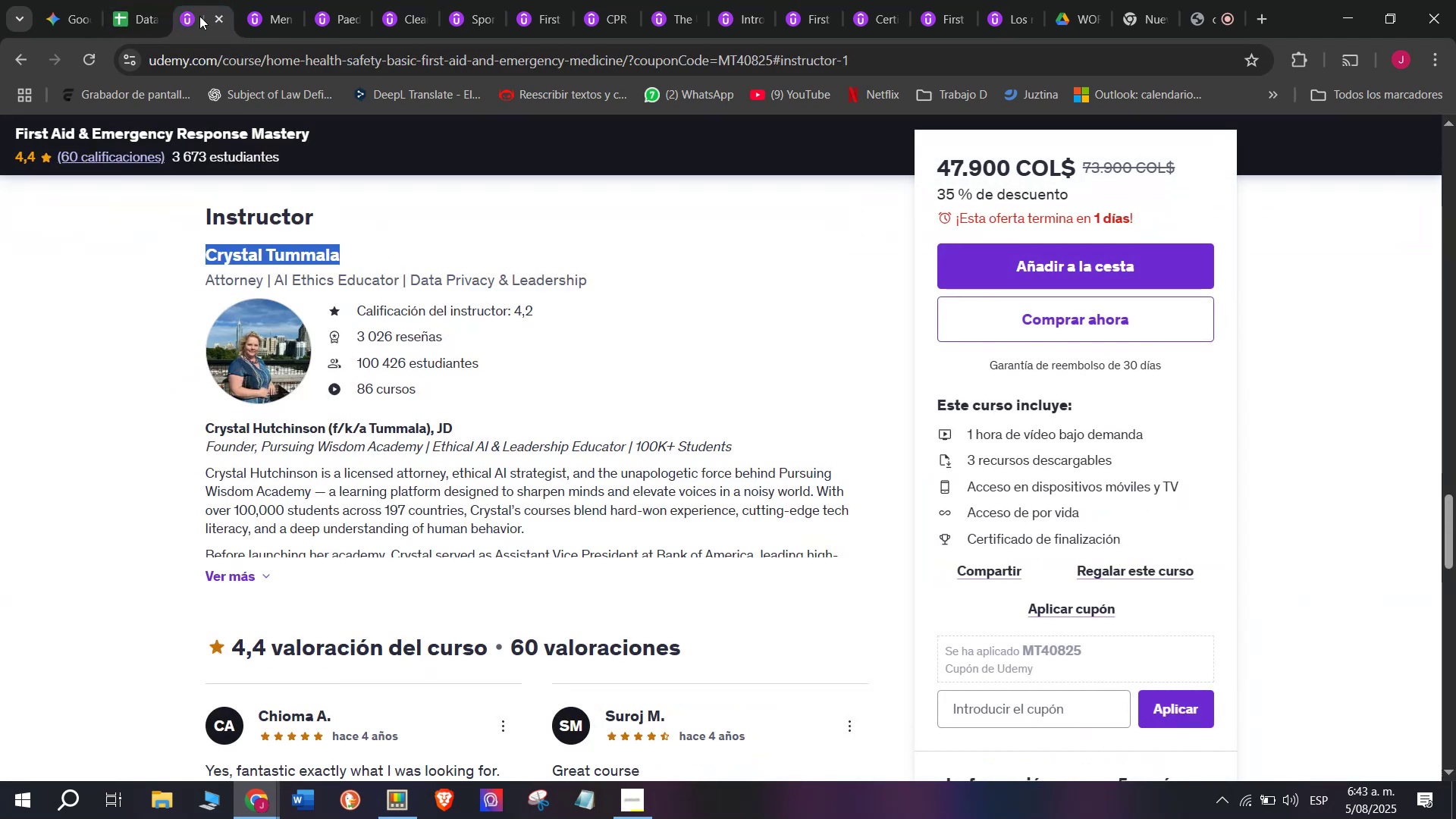 
key(Control+C)
 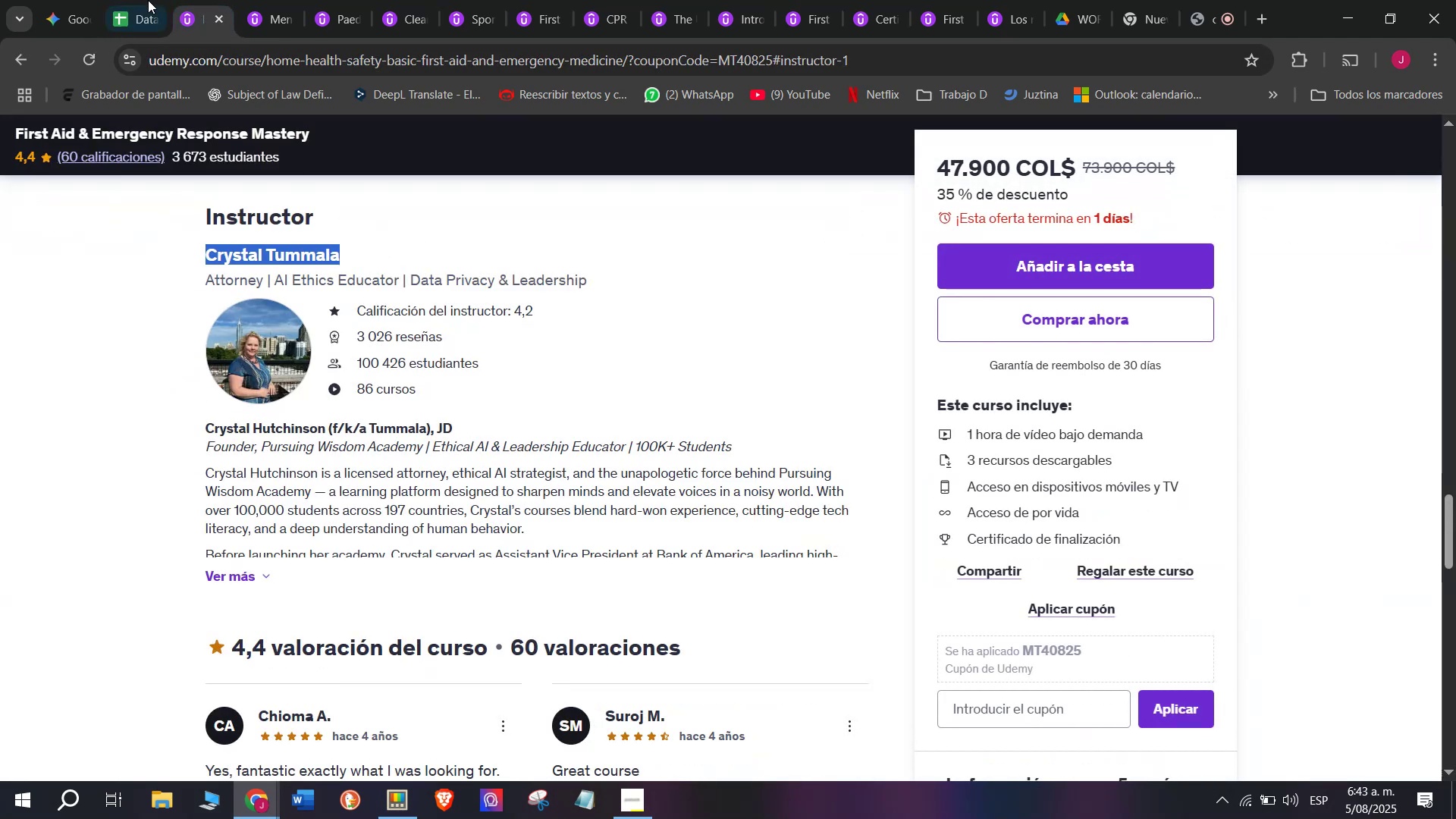 
left_click([139, 0])
 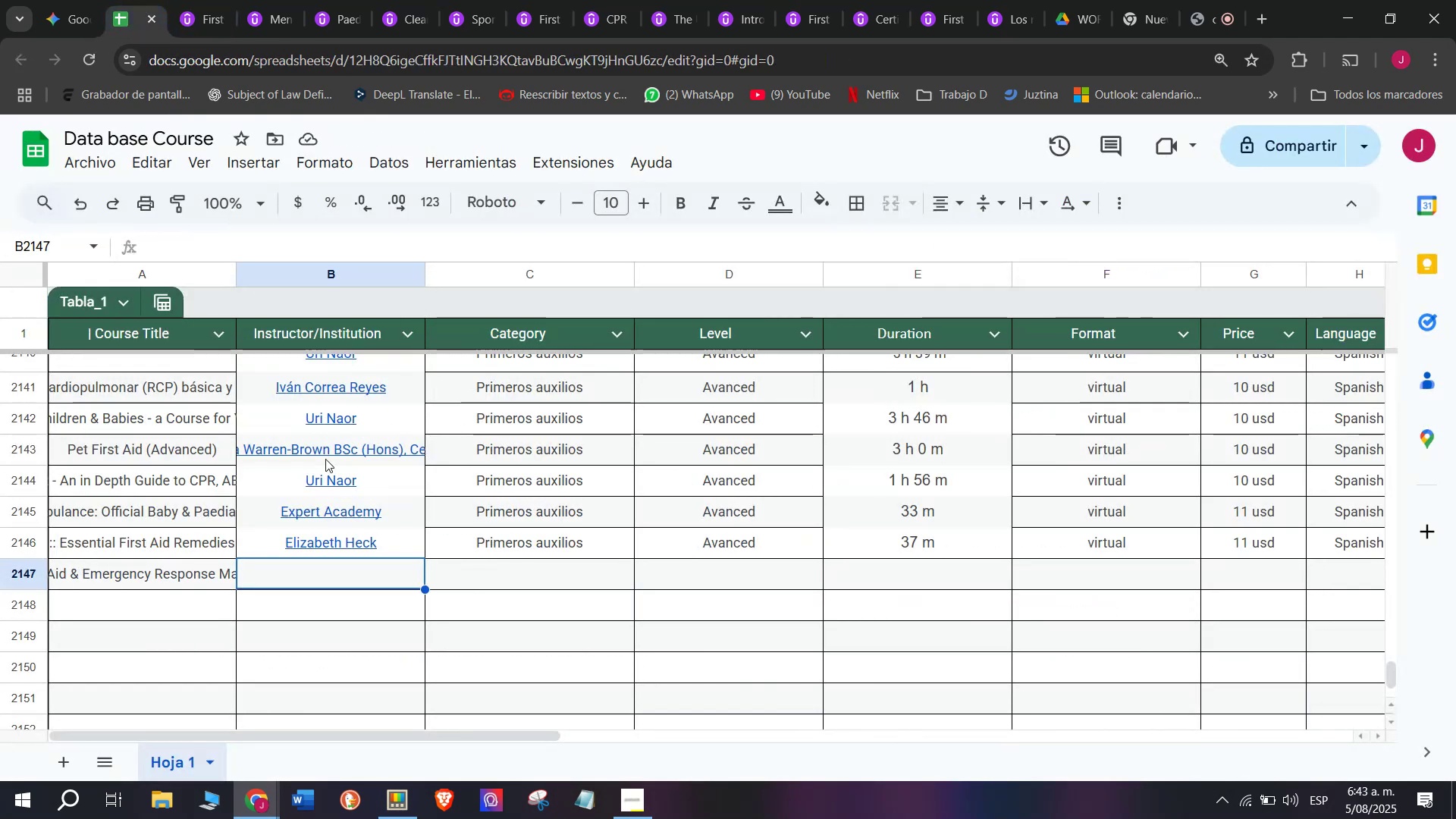 
key(Control+V)
 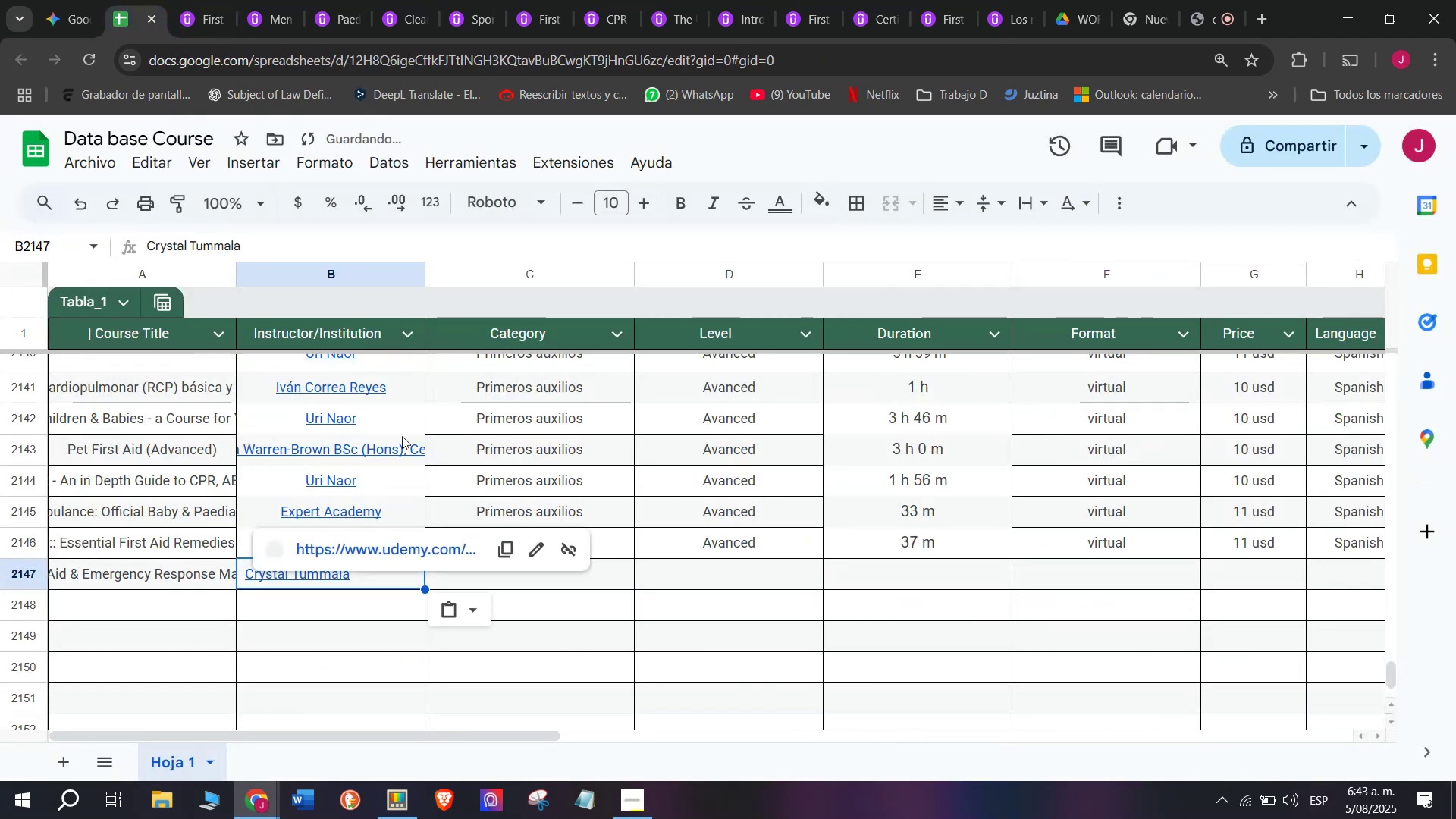 
key(Control+ControlLeft)
 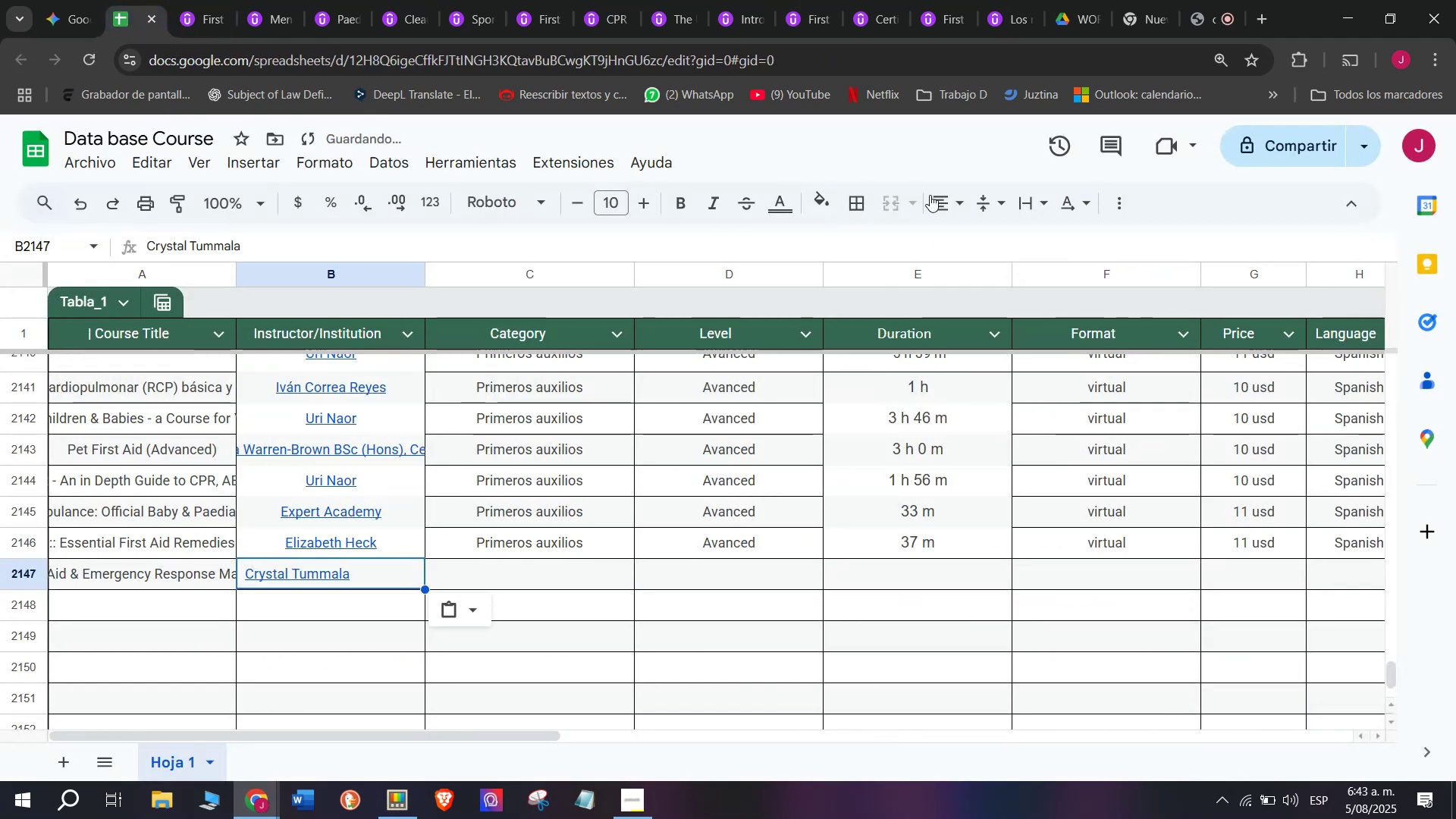 
key(Z)
 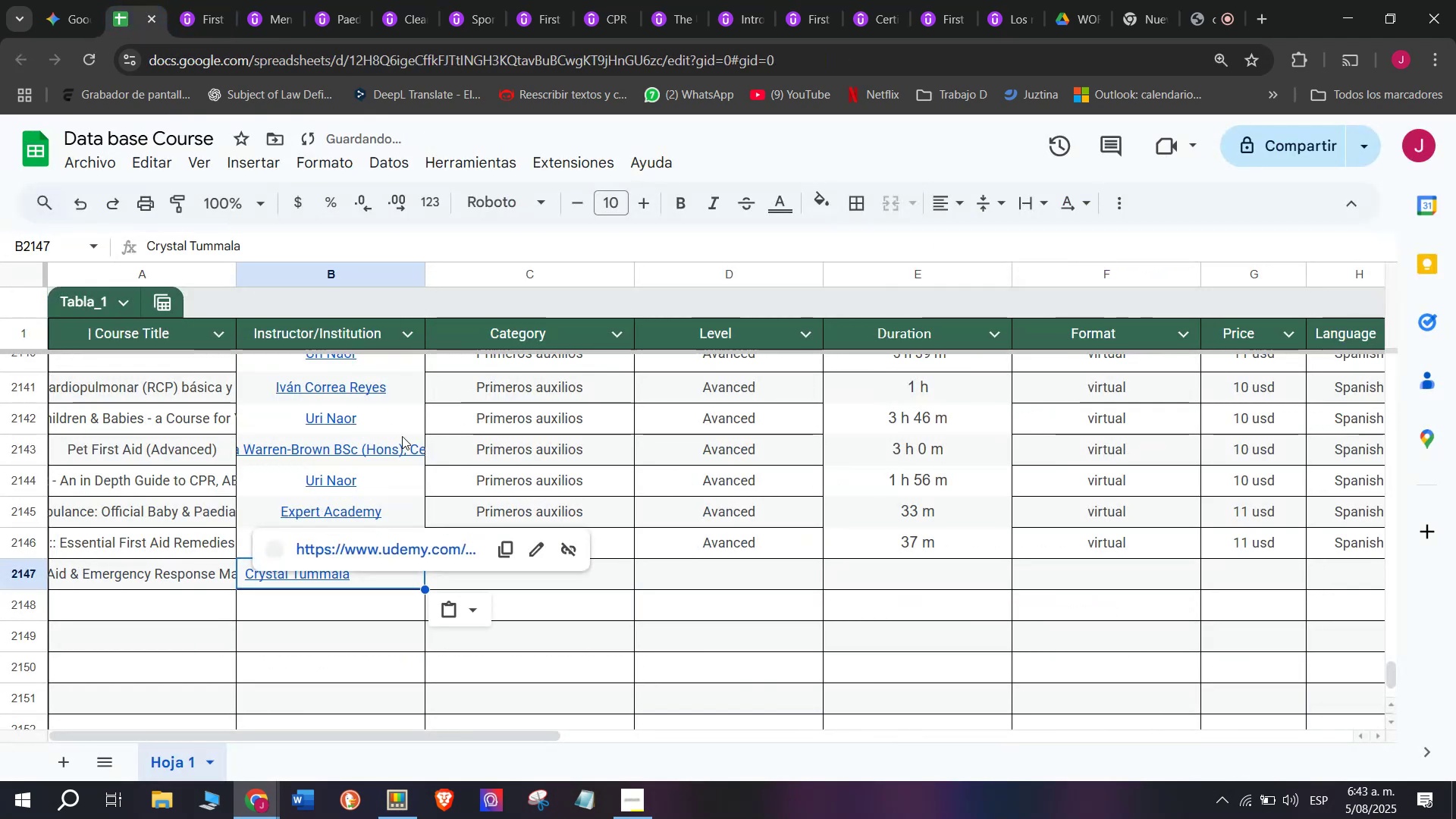 
left_click([952, 203])
 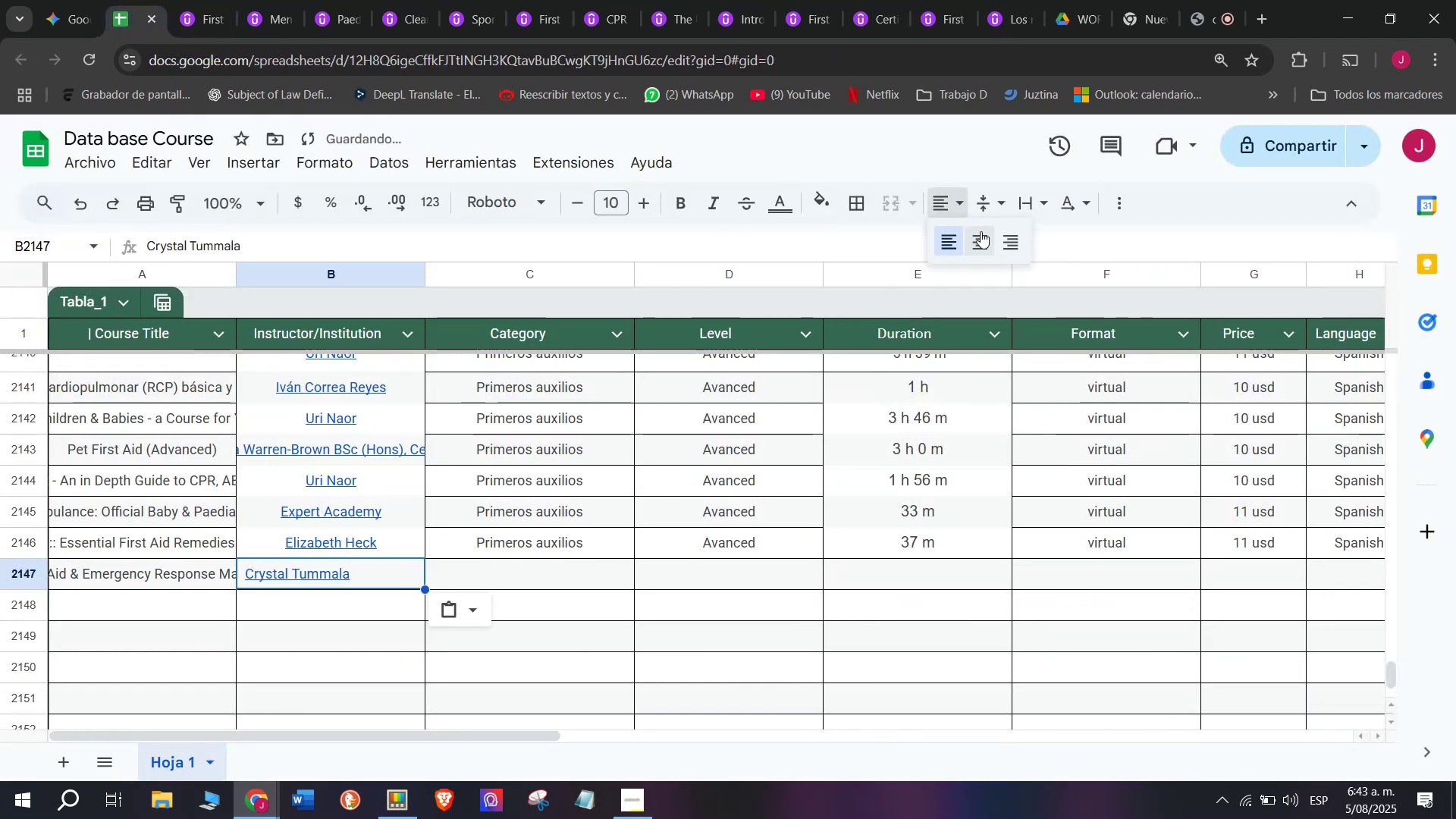 
left_click([981, 231])
 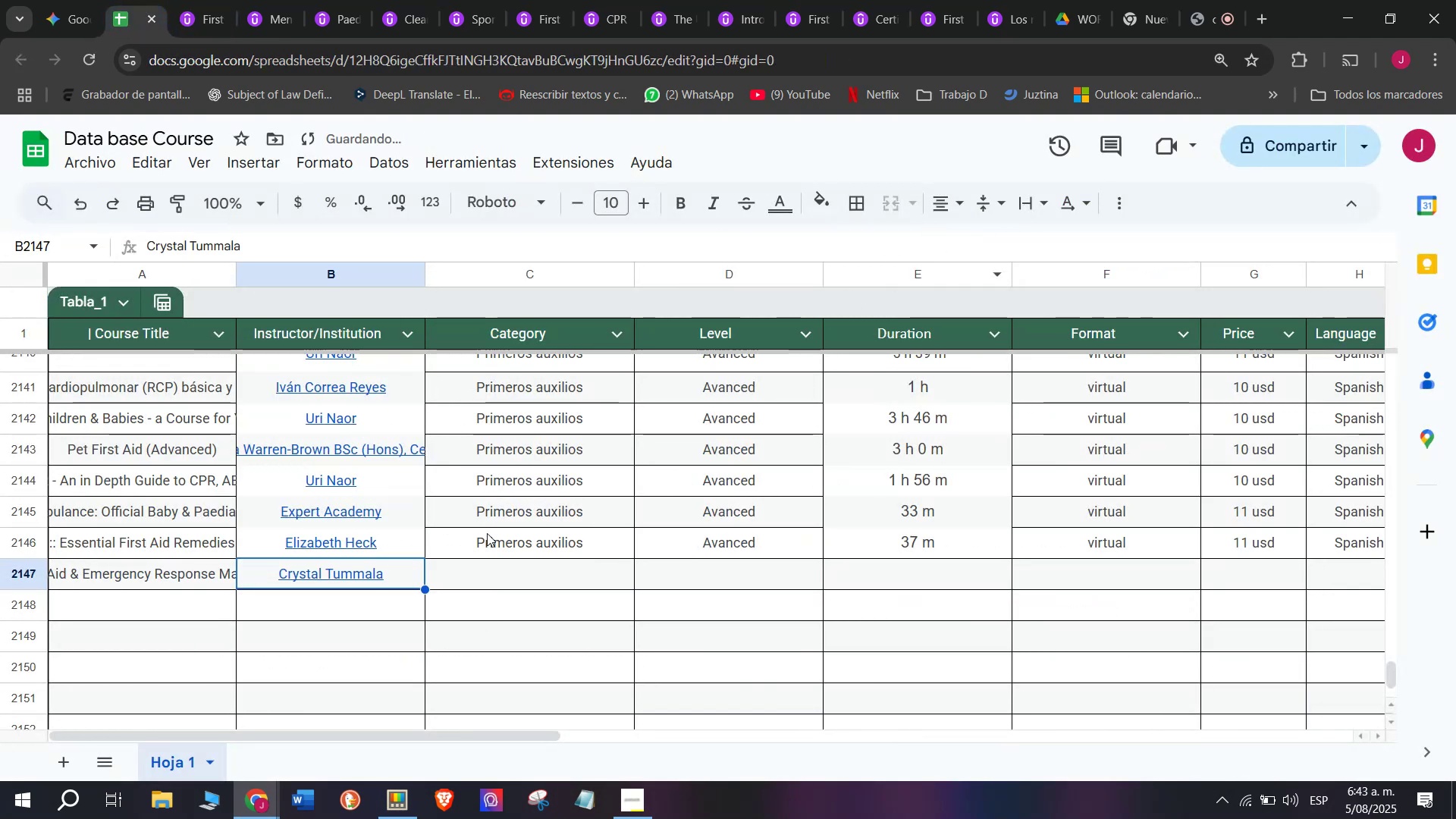 
left_click([487, 535])
 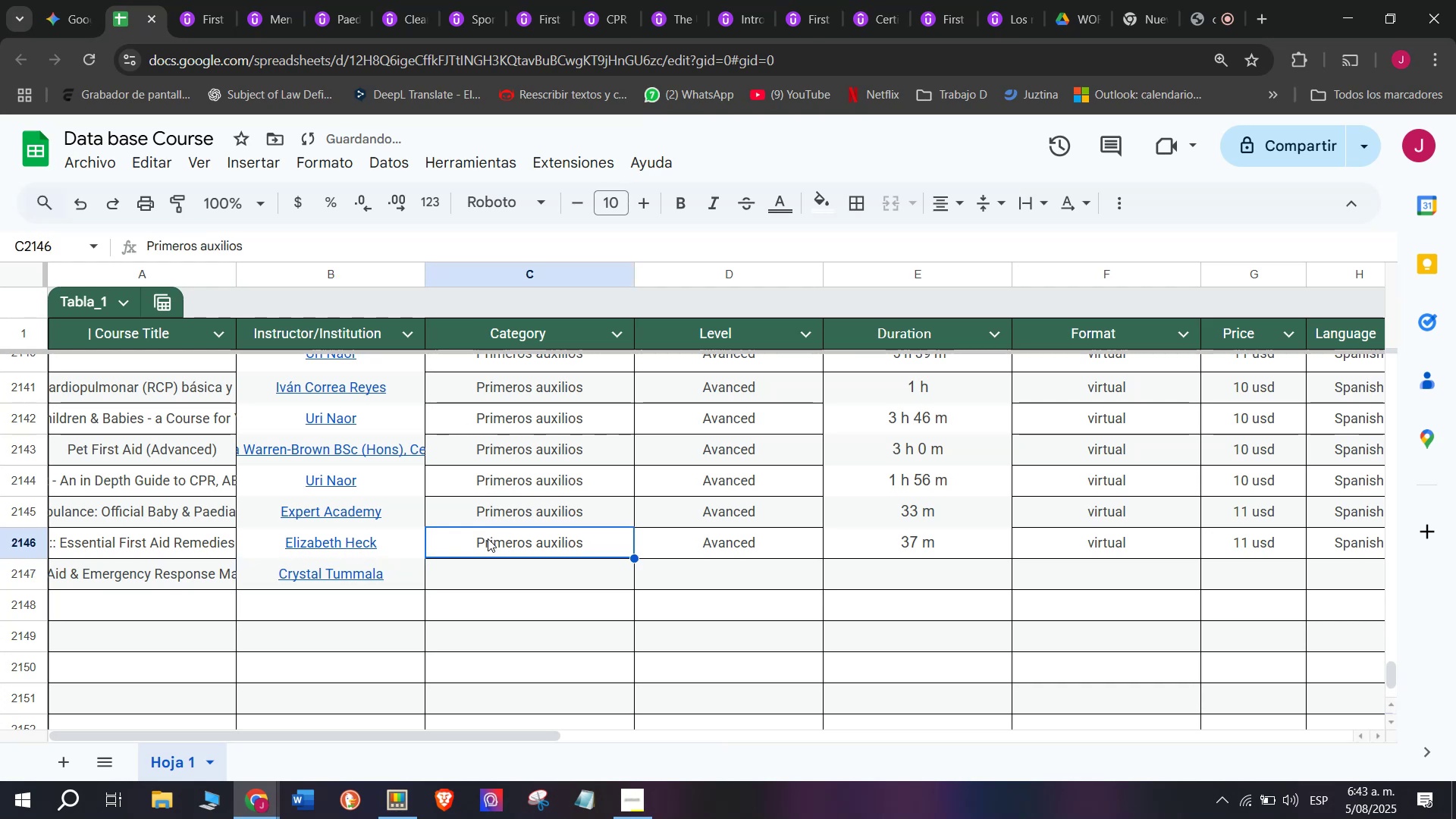 
key(Control+ControlLeft)
 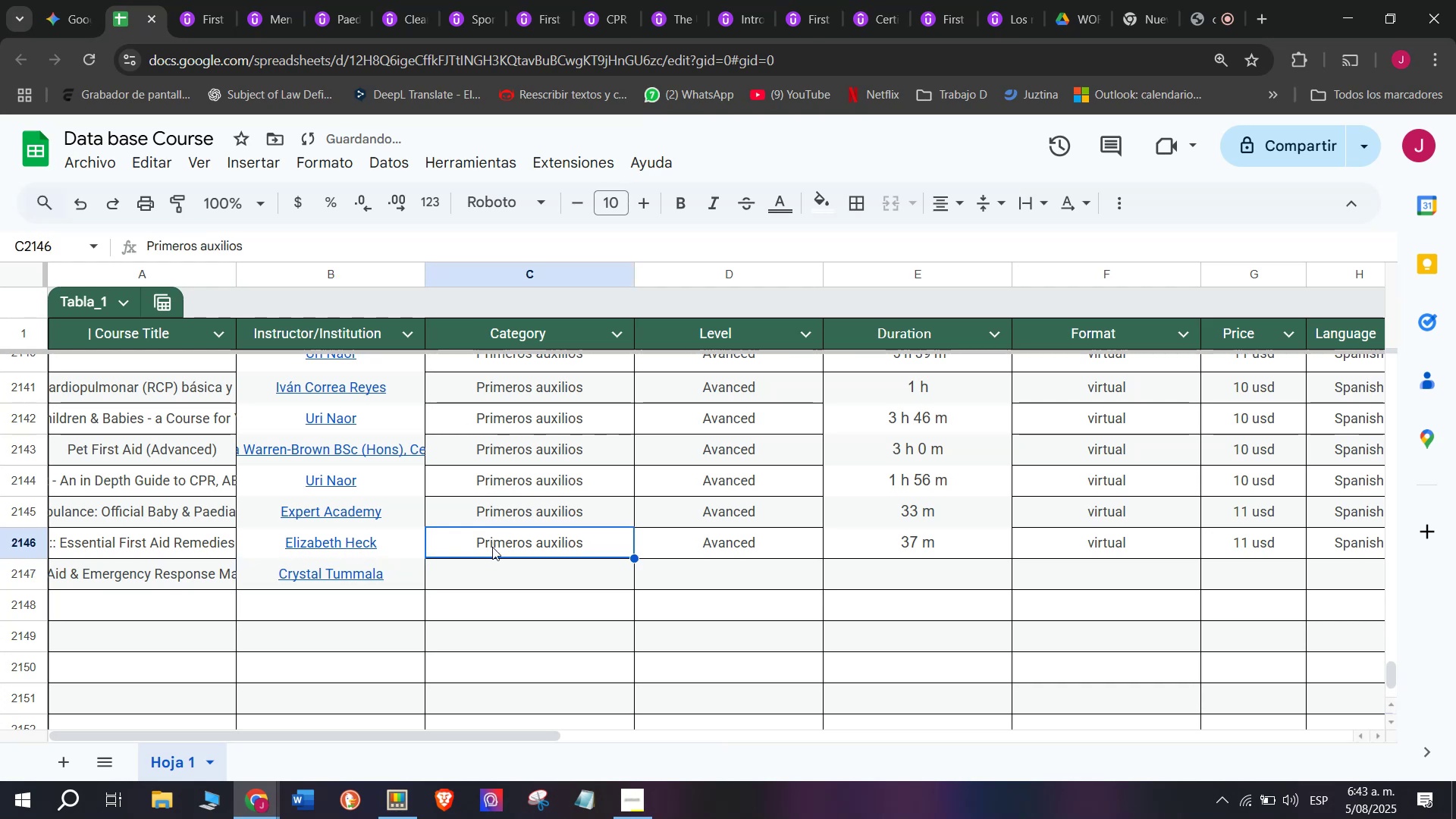 
key(Break)
 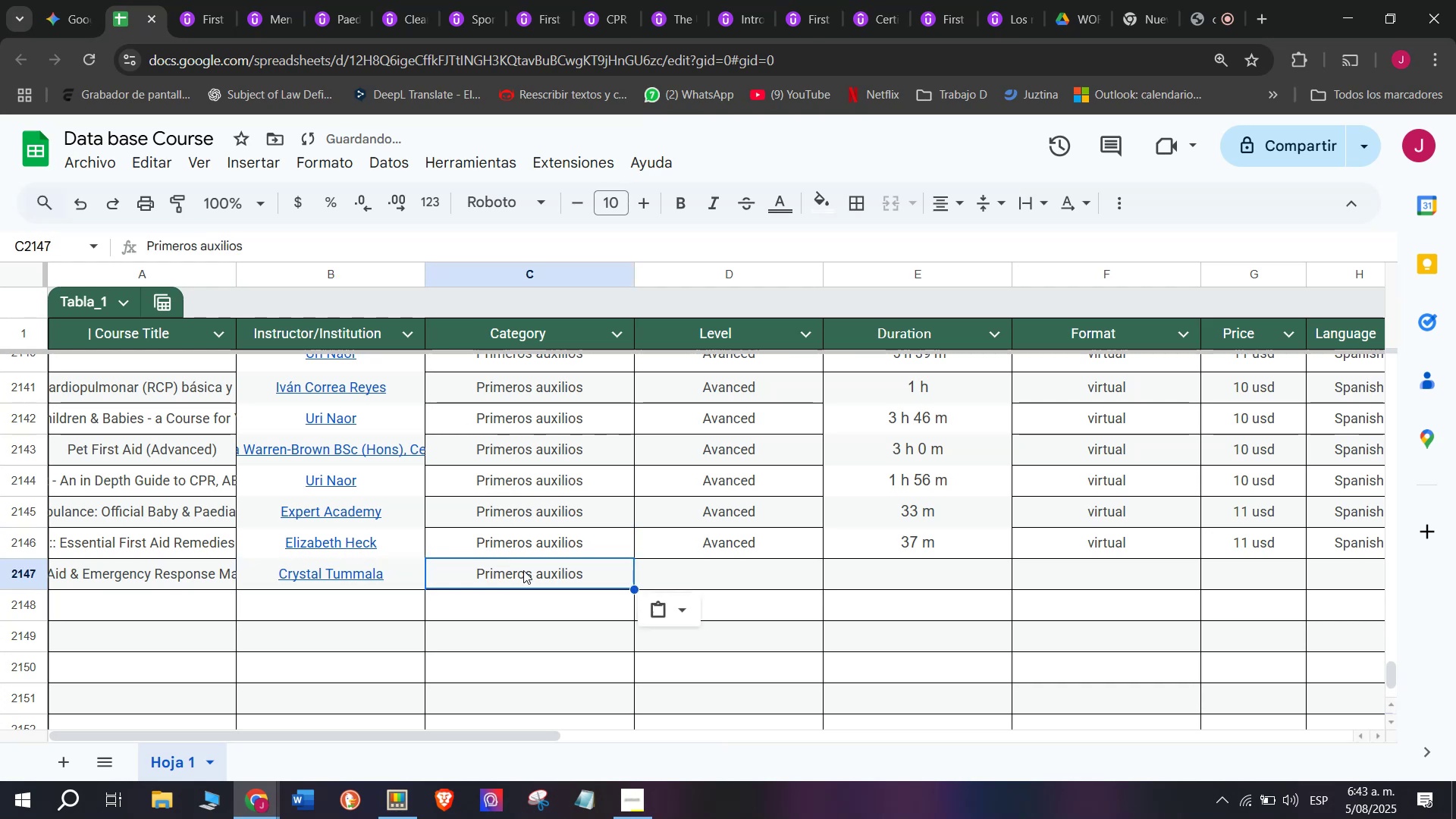 
key(Control+C)
 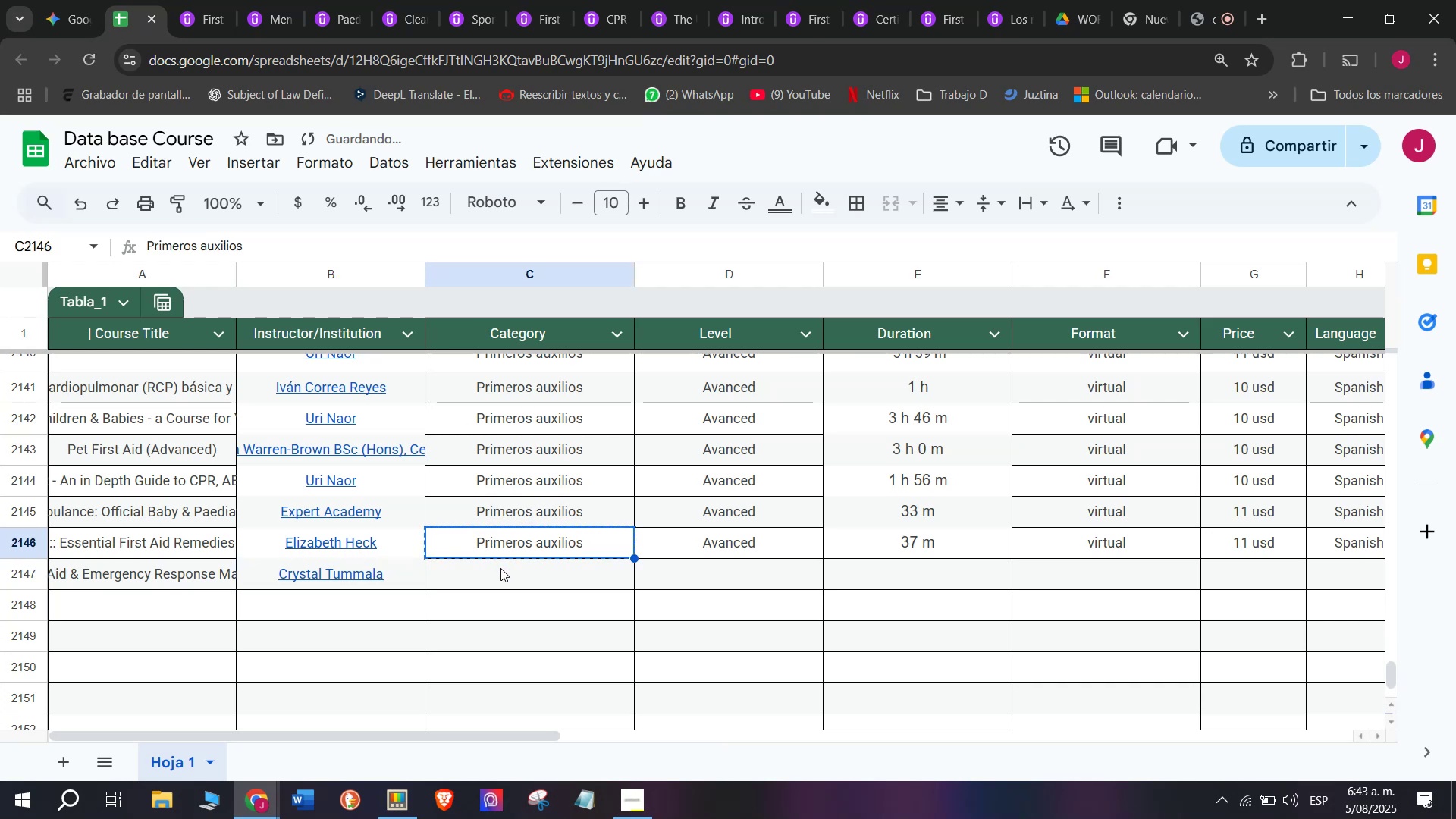 
left_click([500, 568])
 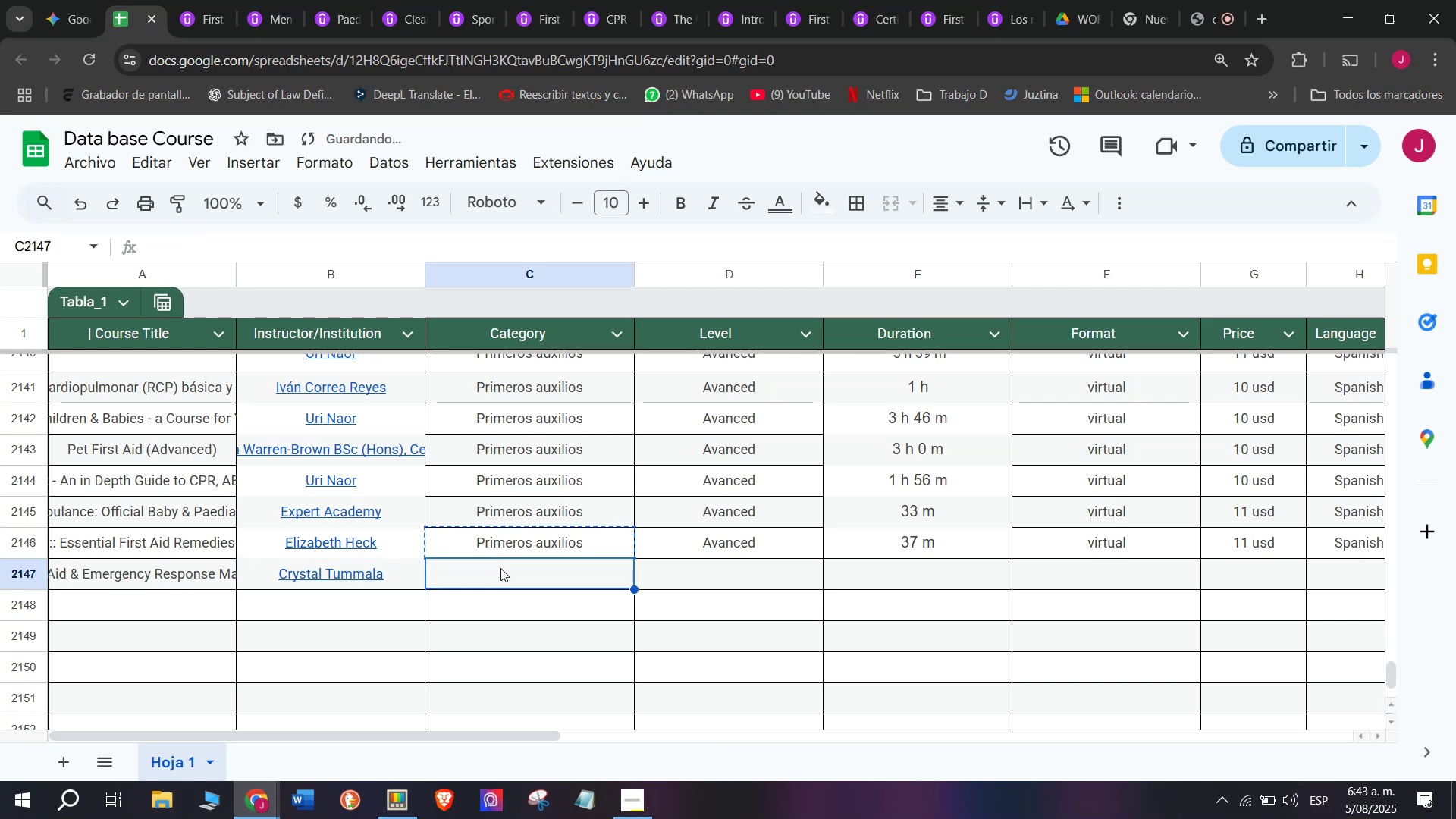 
key(Z)
 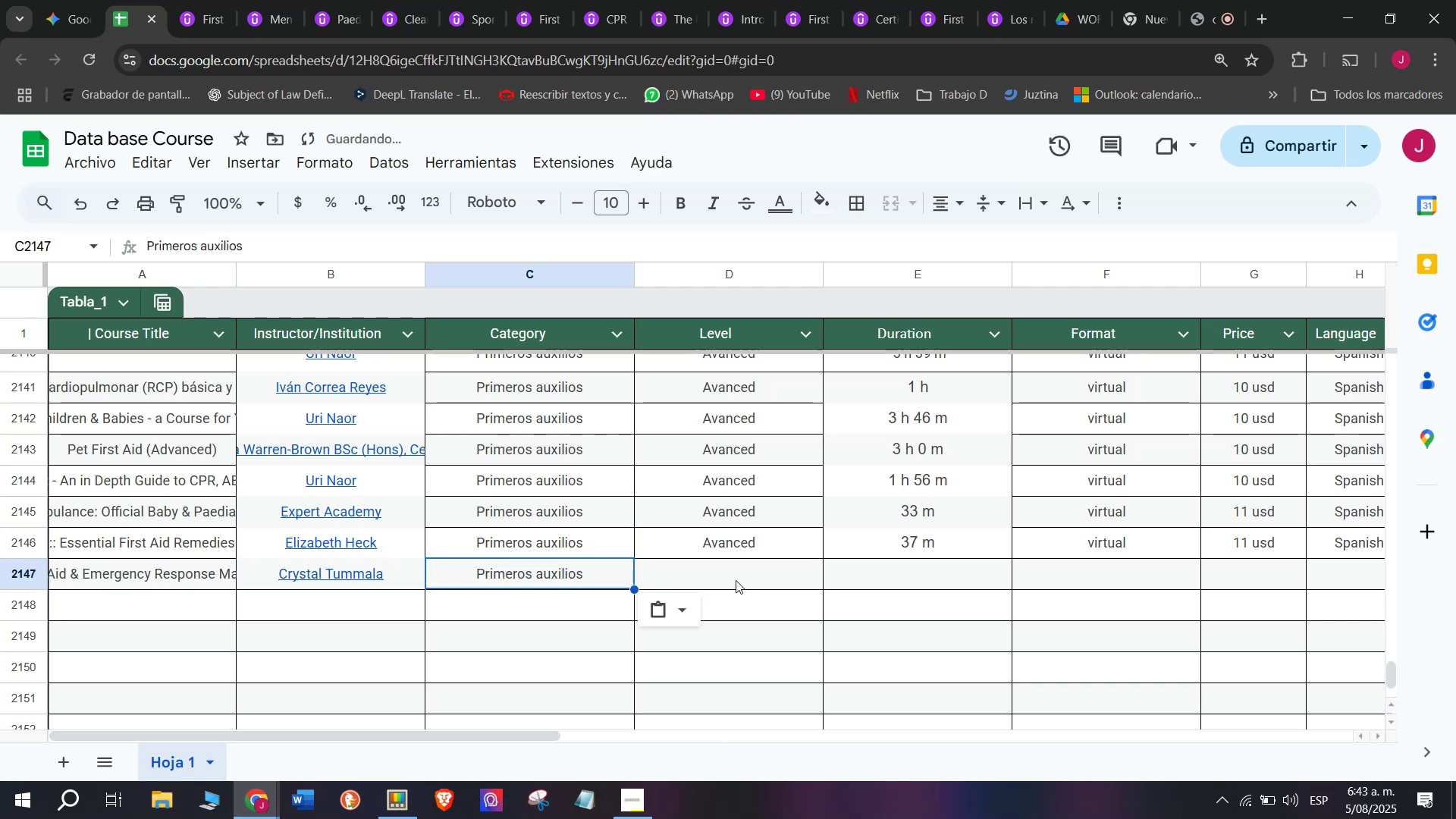 
key(Control+ControlLeft)
 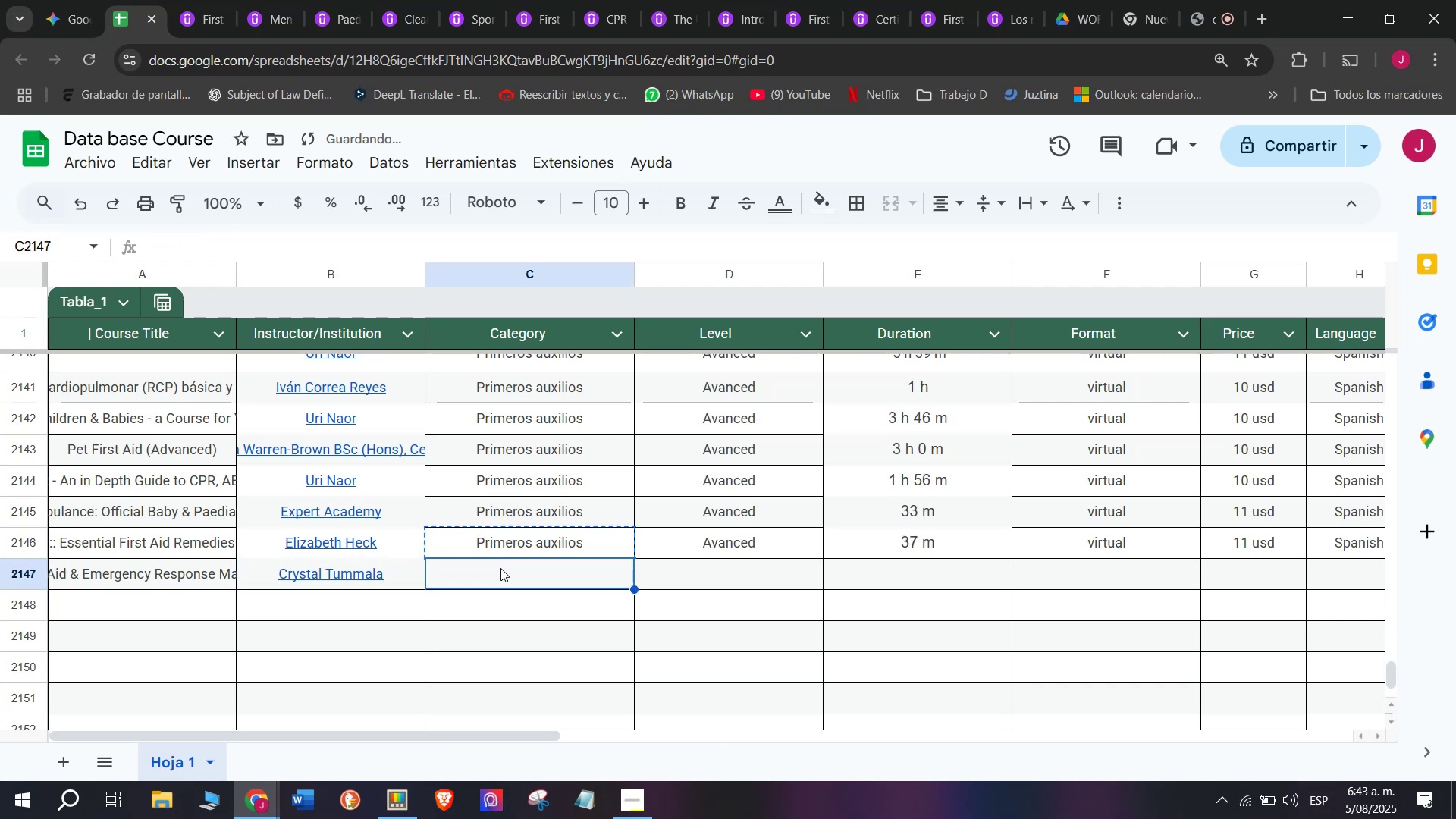 
key(Control+V)
 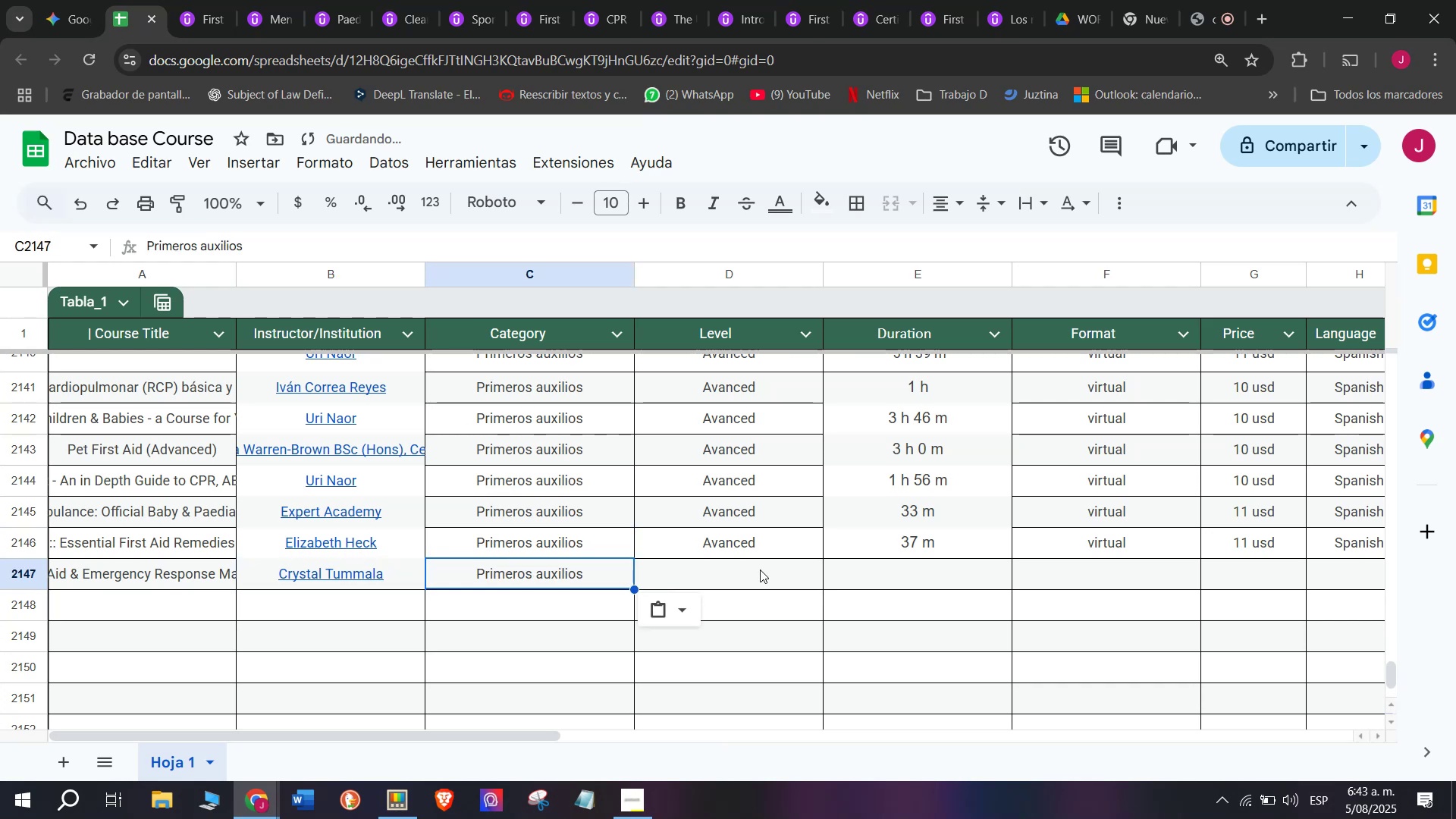 
left_click([760, 570])
 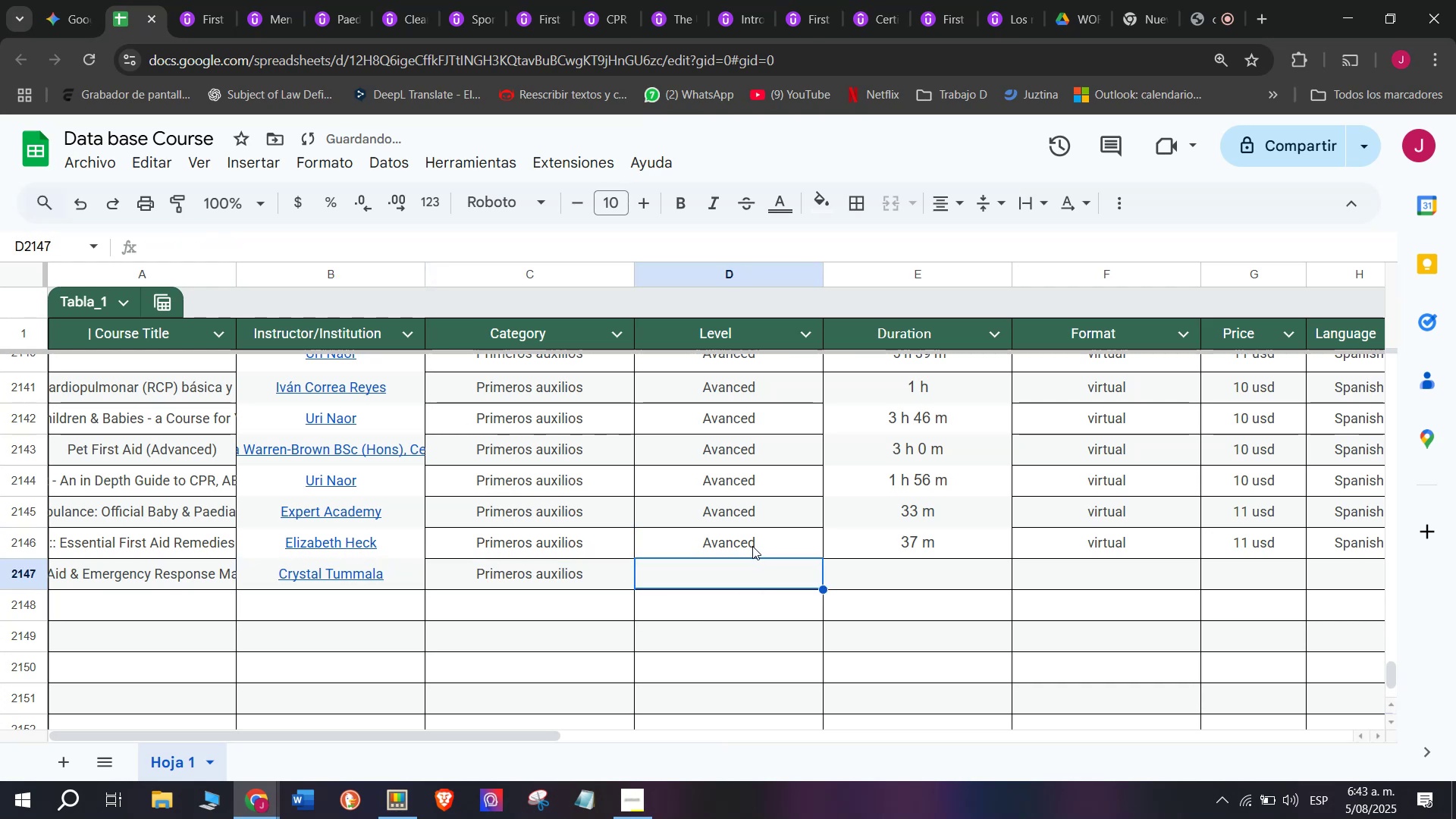 
key(Control+ControlLeft)
 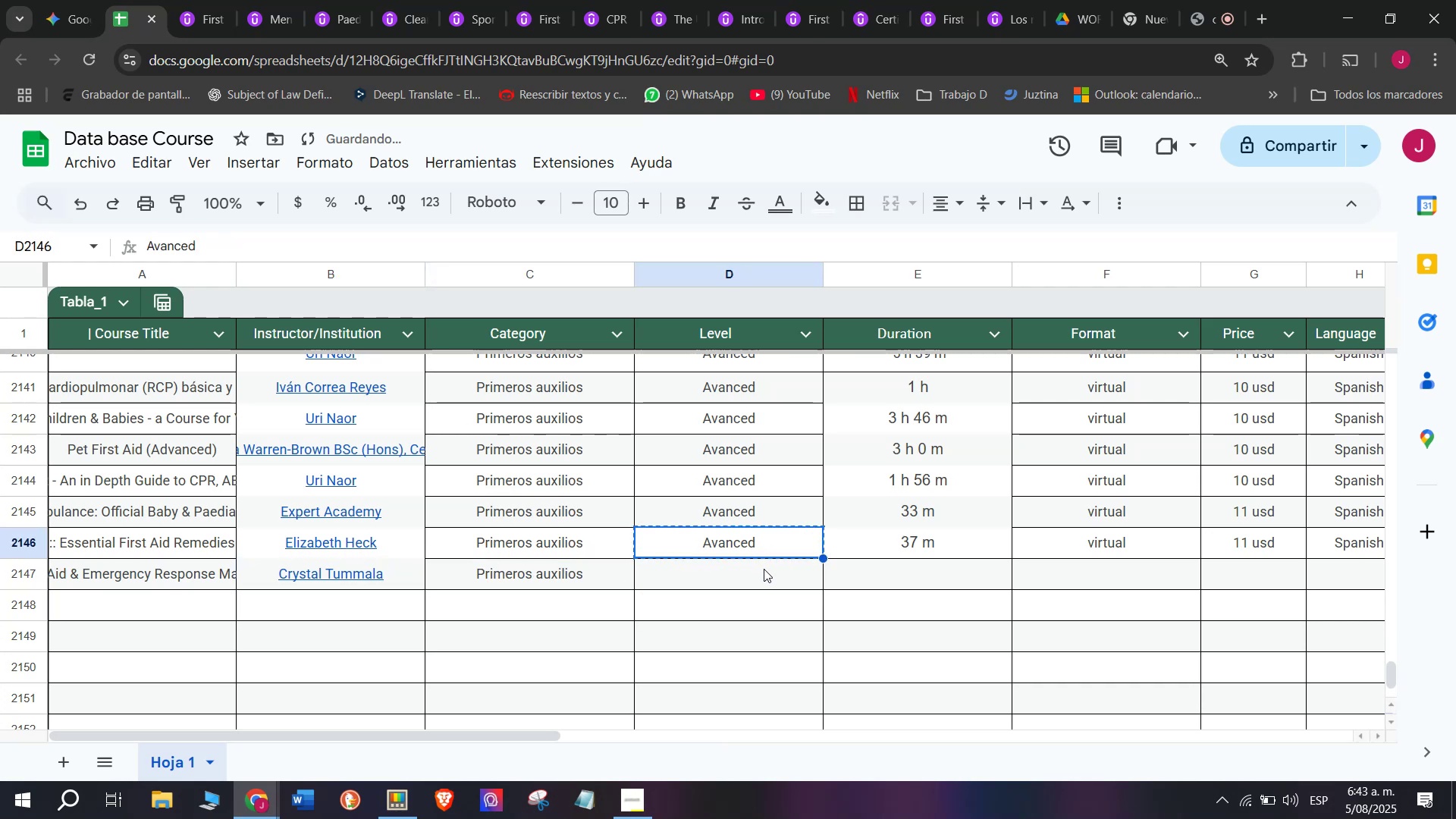 
key(Break)
 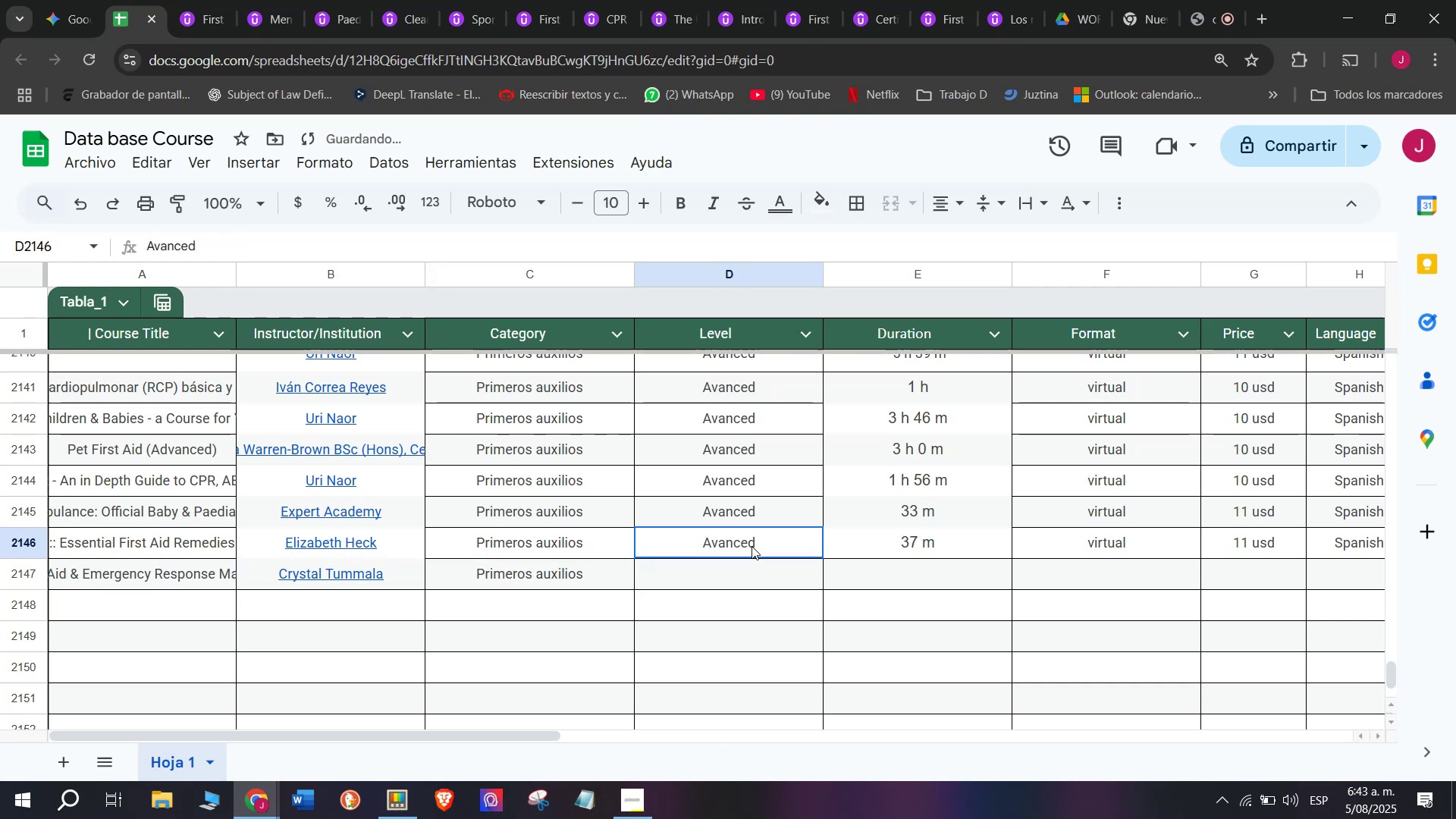 
key(Control+C)
 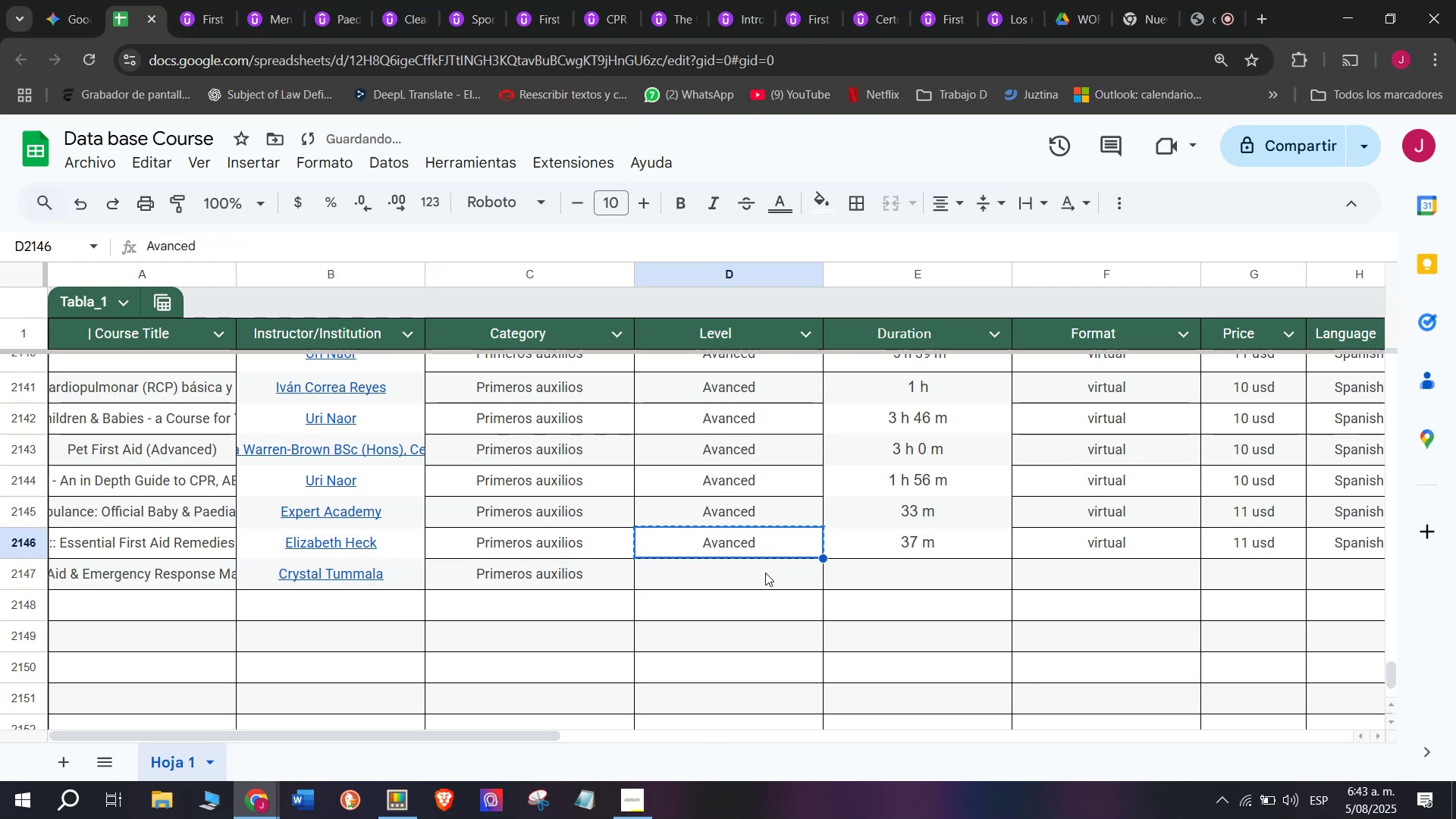 
left_click([765, 573])
 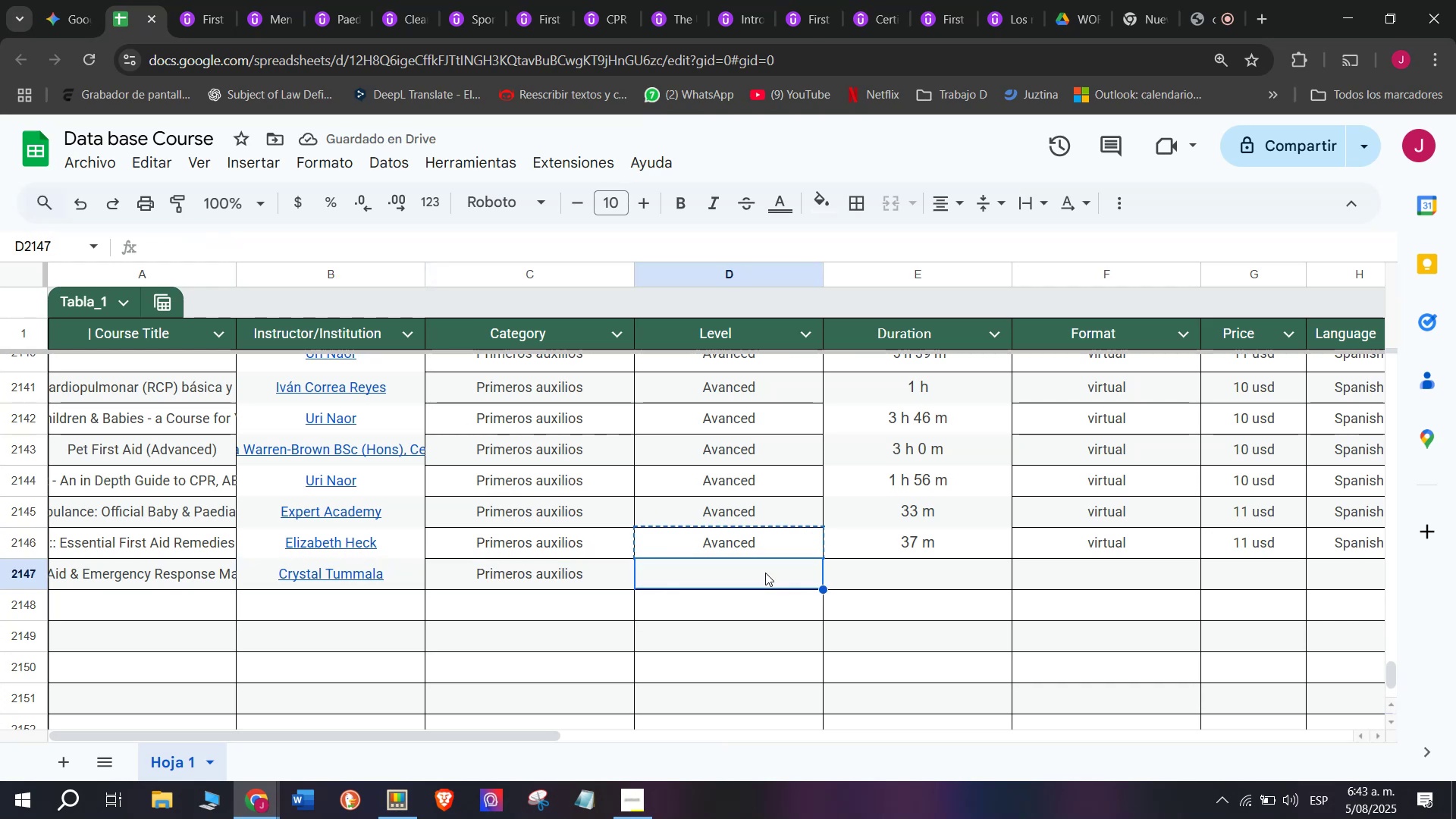 
key(Z)
 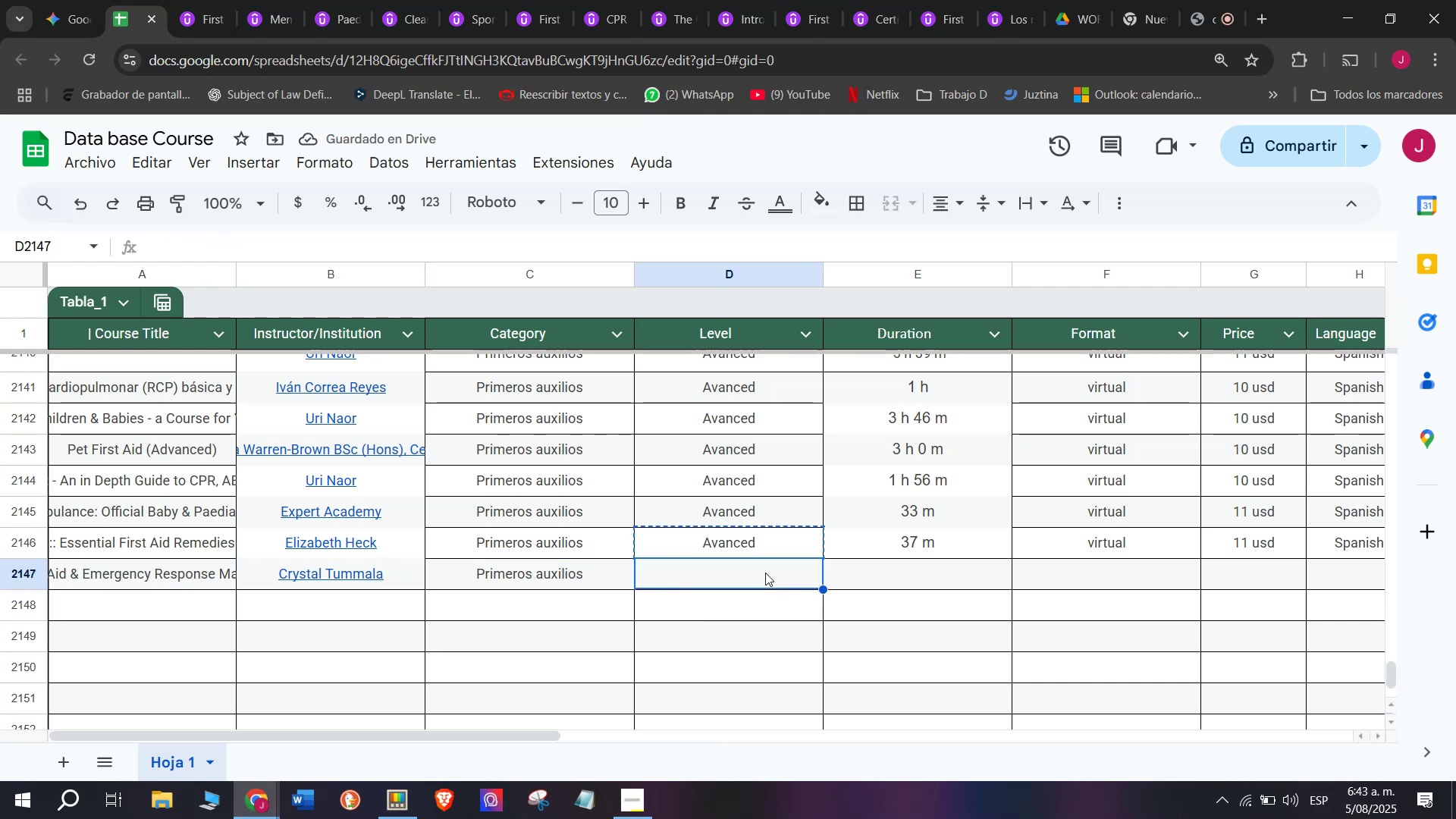 
key(Control+ControlLeft)
 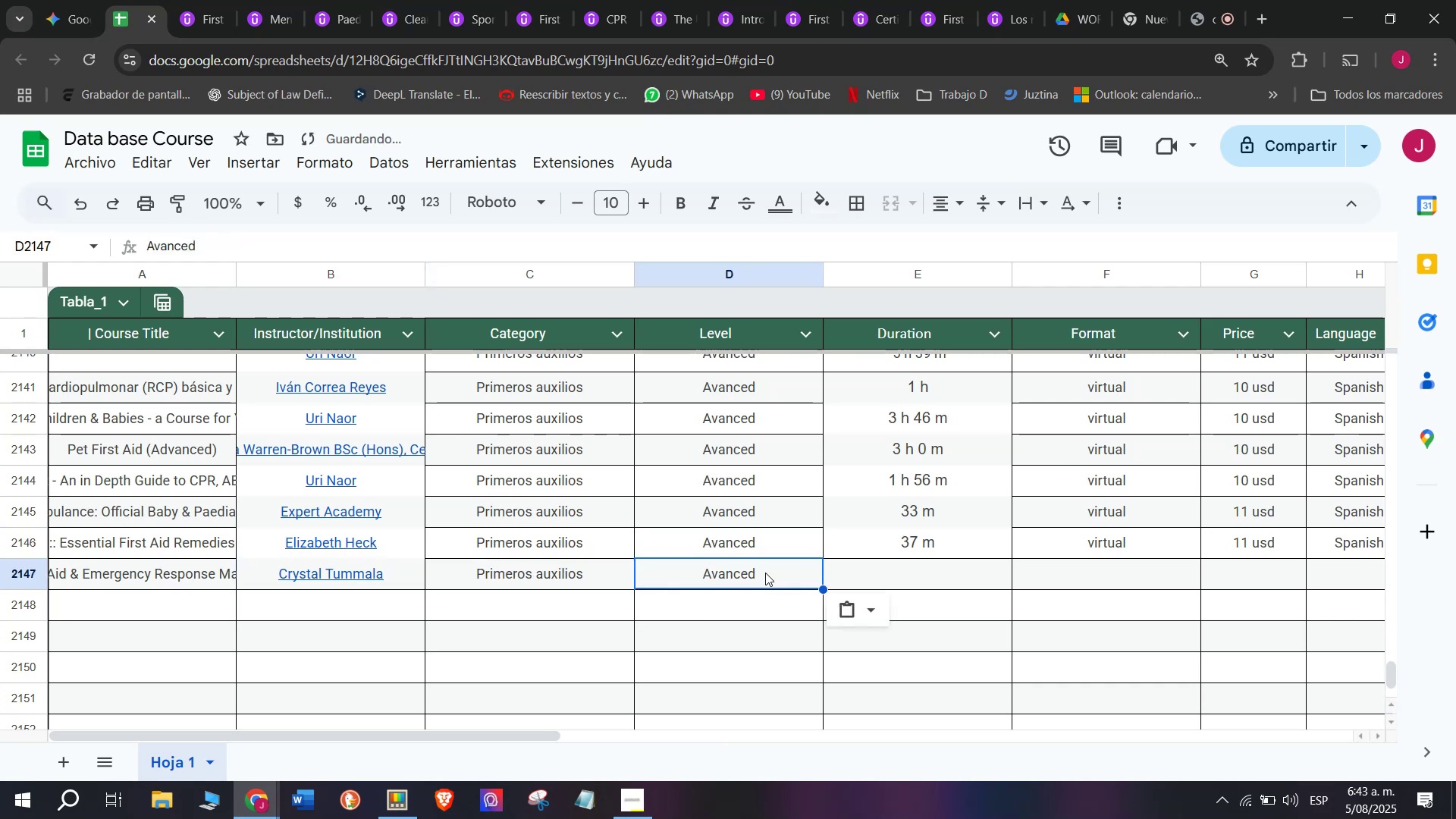 
key(Control+V)
 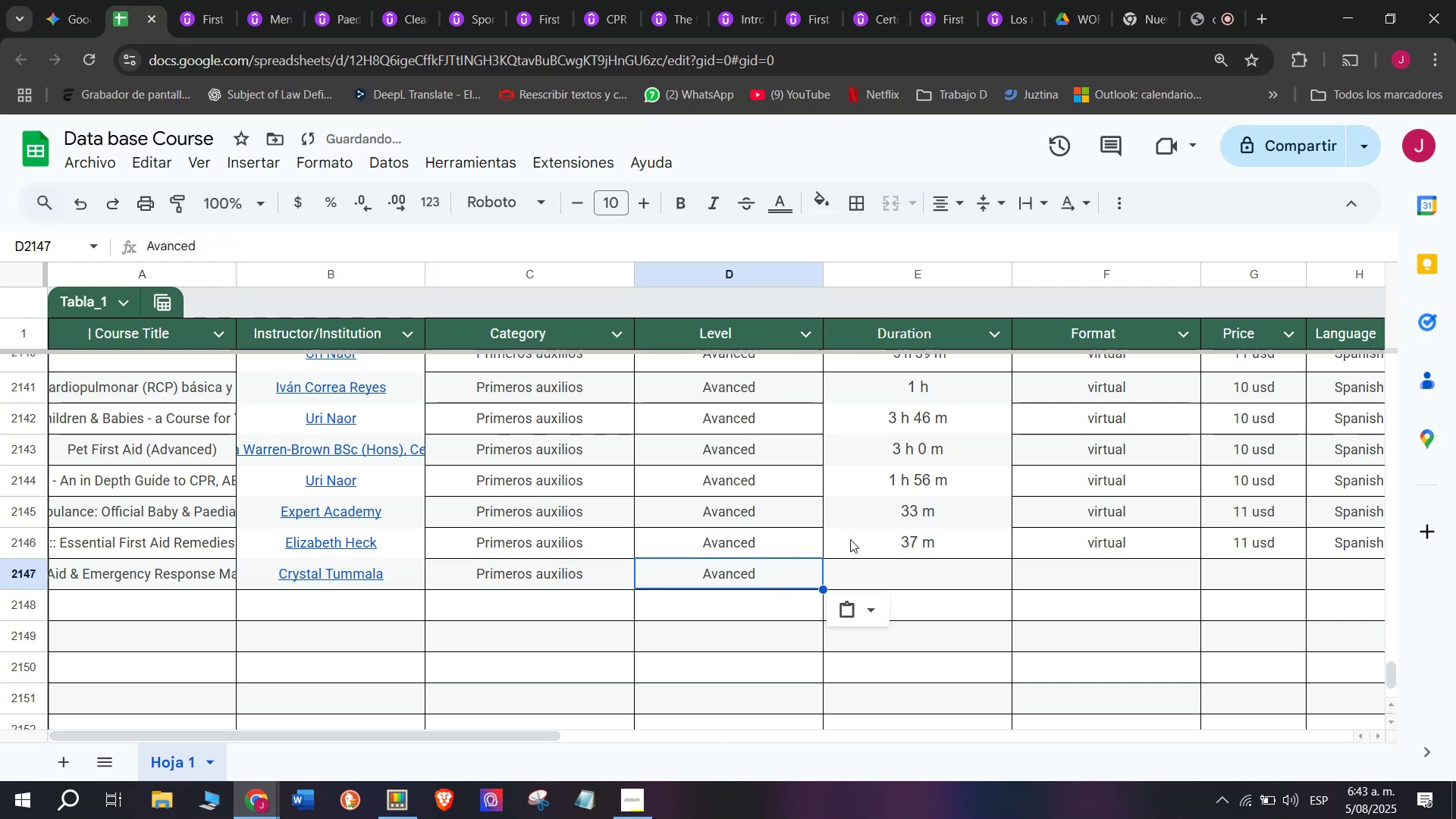 
left_click([858, 537])
 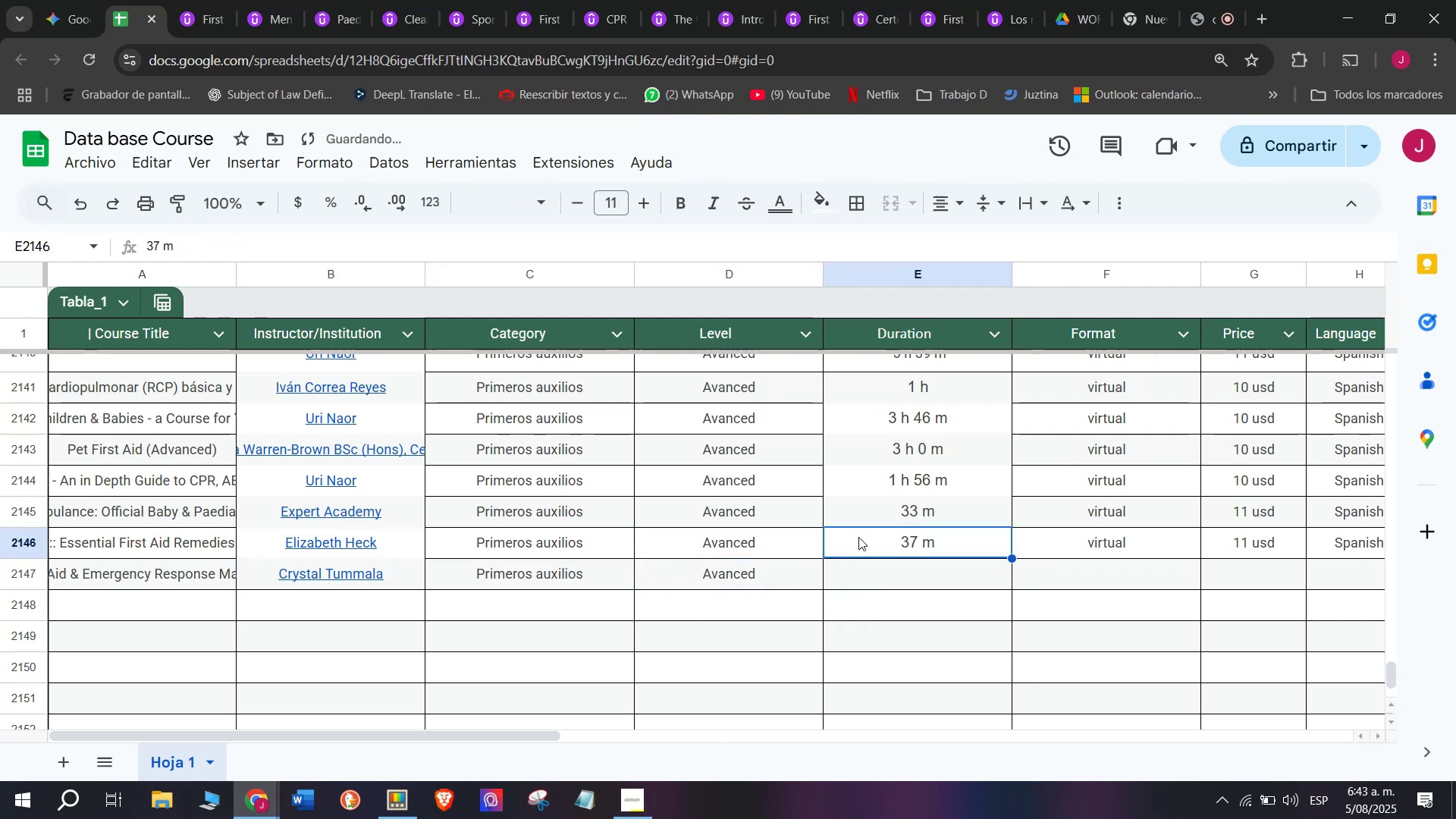 
key(Control+ControlLeft)
 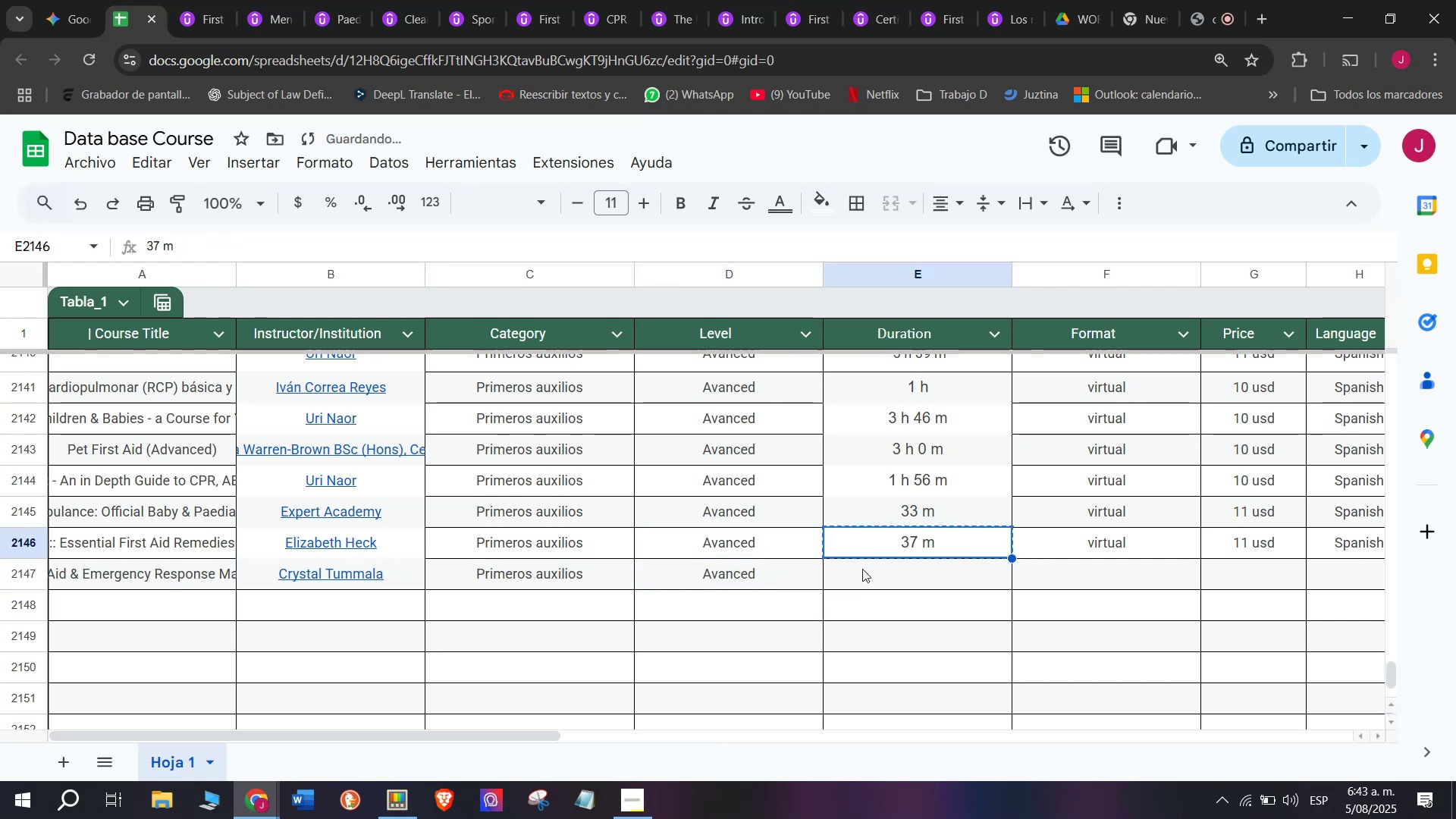 
key(Break)
 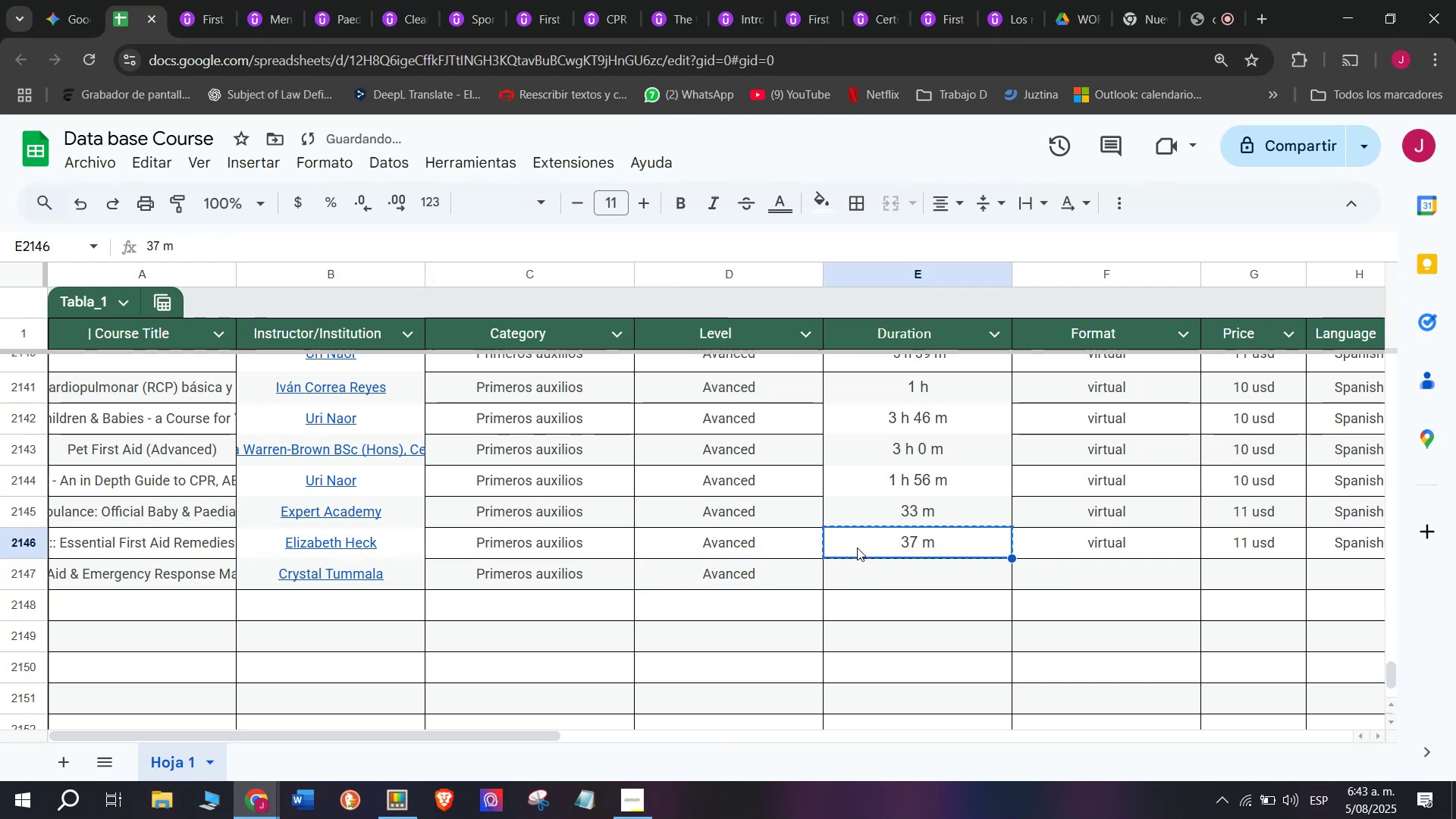 
key(Control+C)
 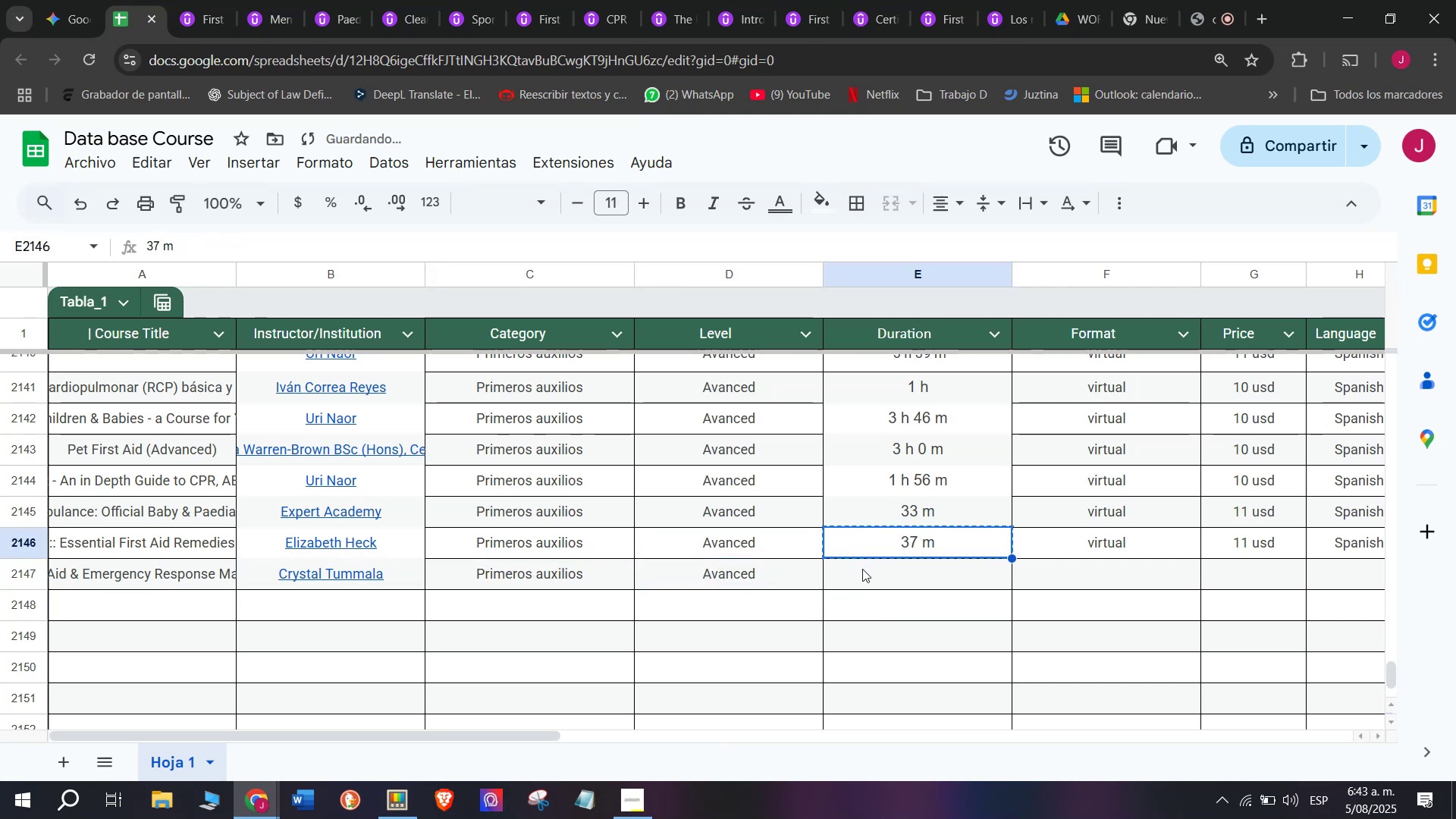 
left_click([862, 569])
 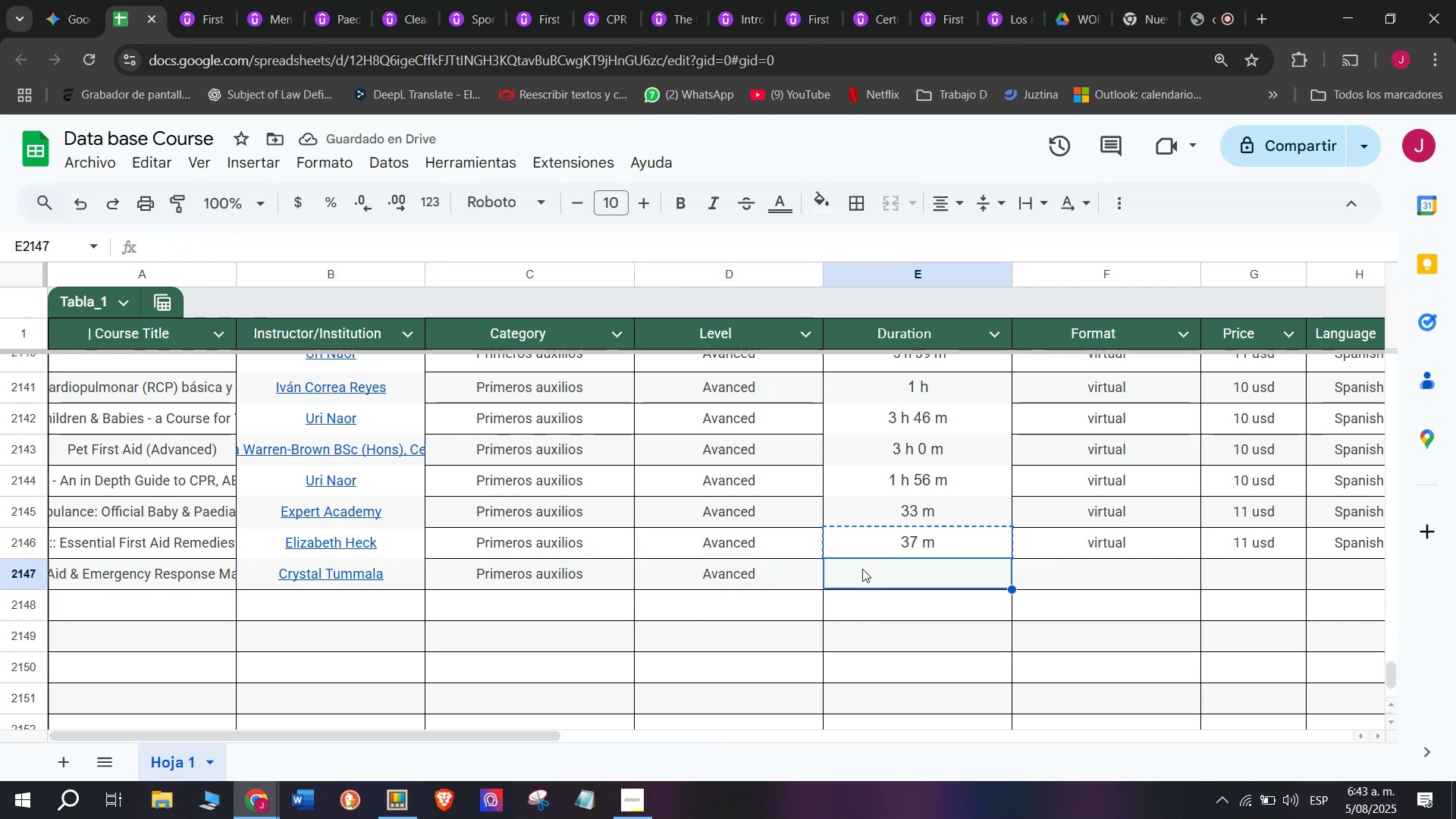 
key(Z)
 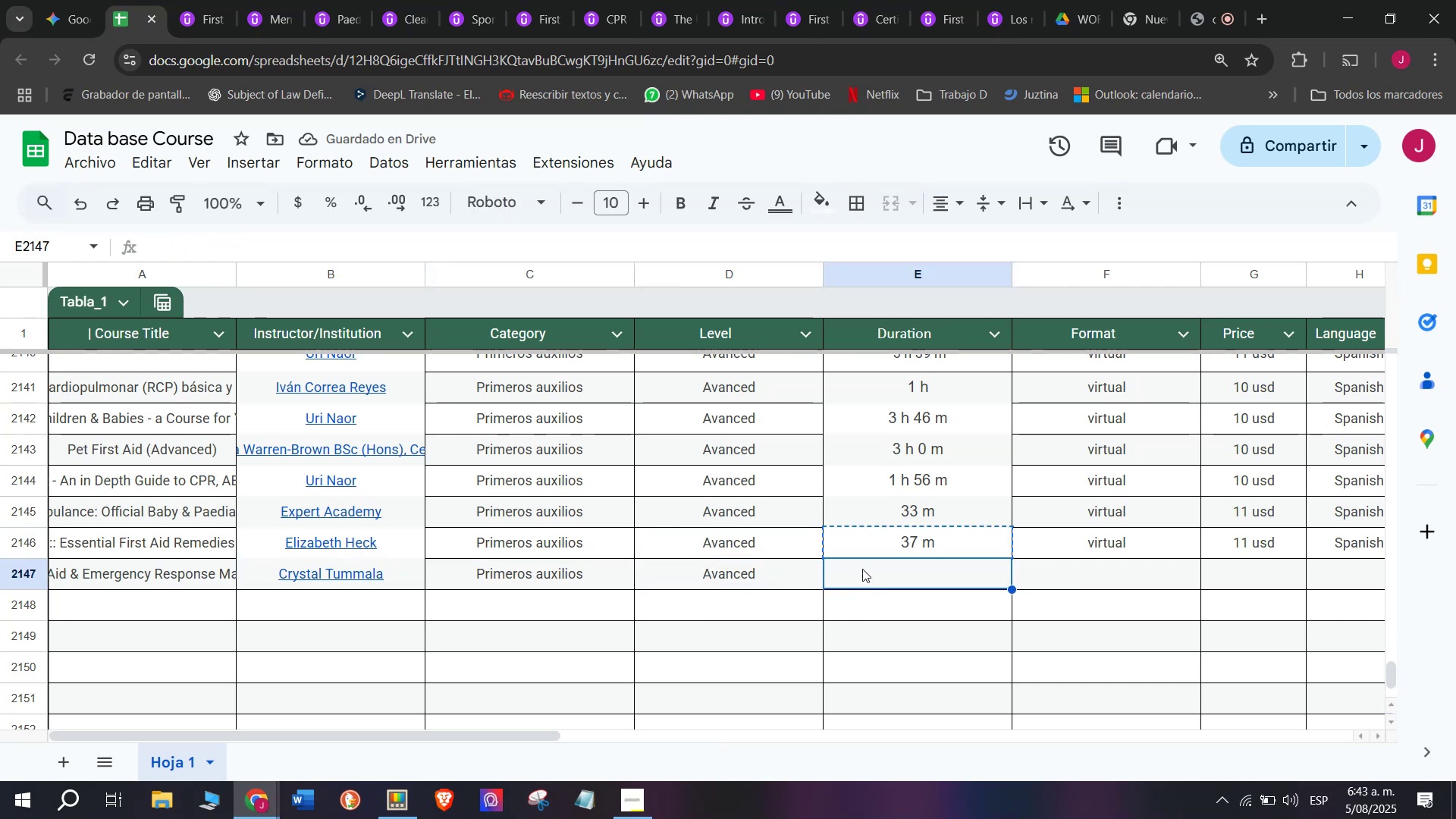 
key(Control+ControlLeft)
 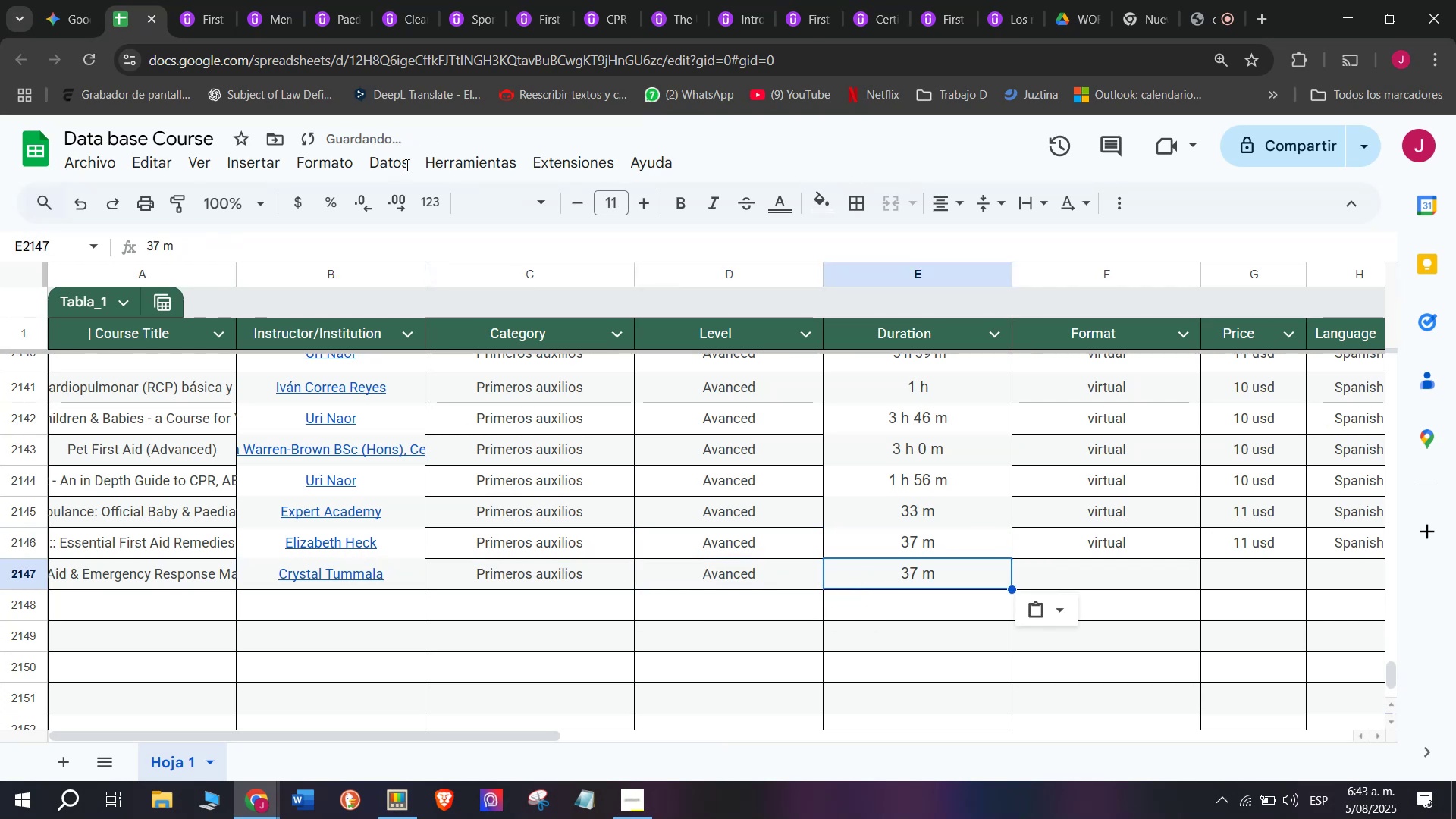 
key(Control+V)
 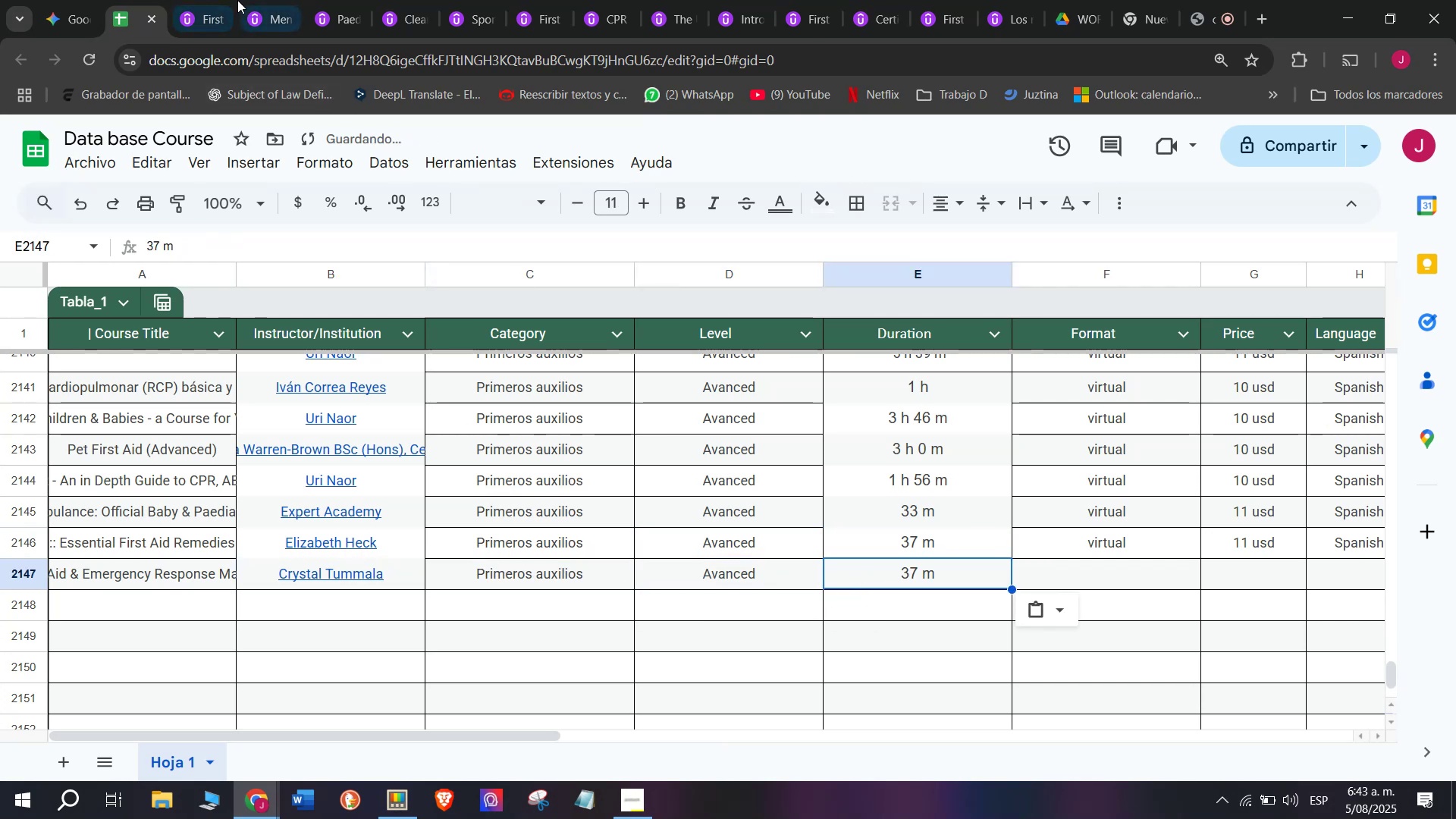 
left_click([191, 0])
 